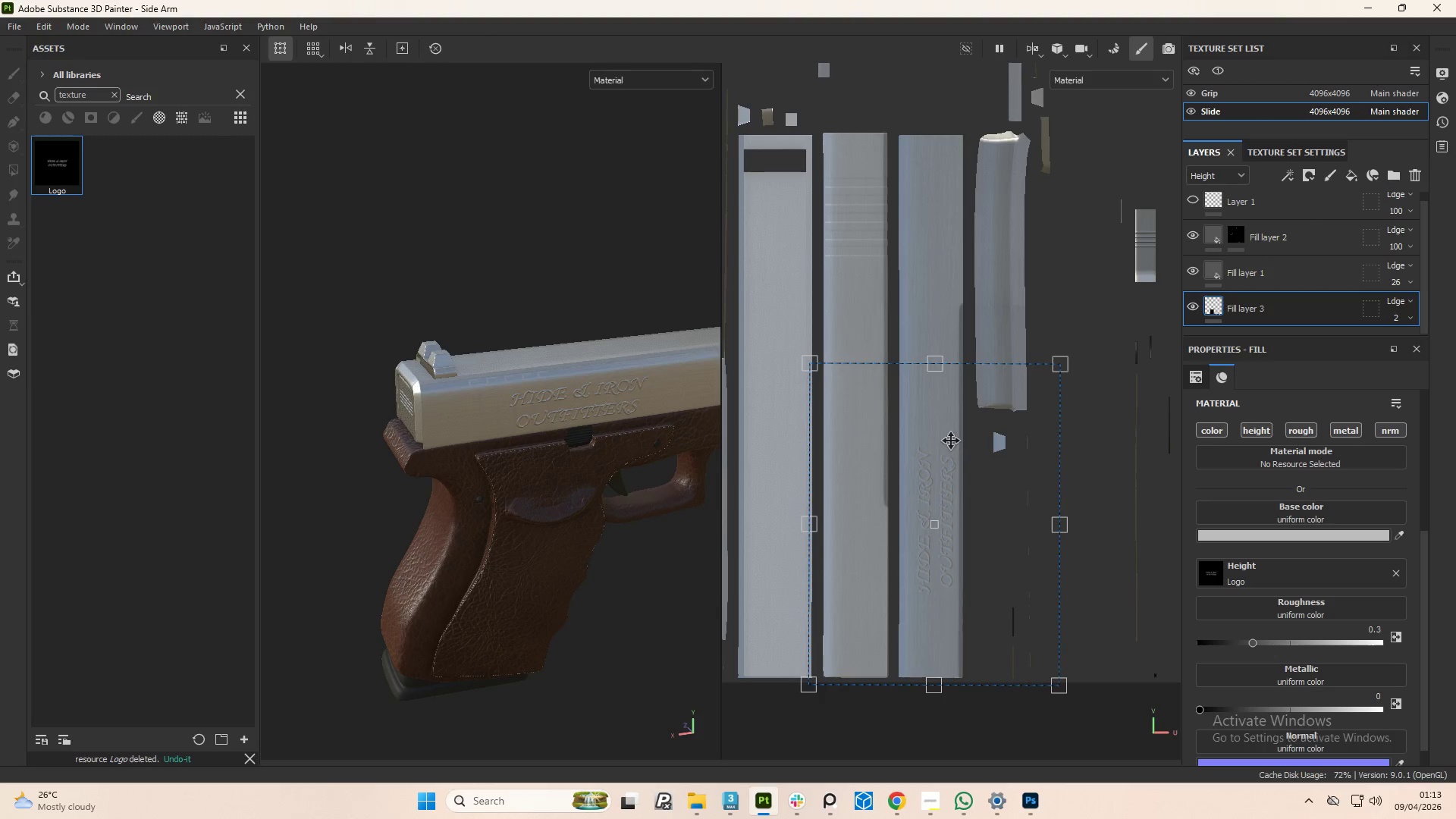 
left_click_drag(start_coordinate=[944, 437], to_coordinate=[942, 389])
 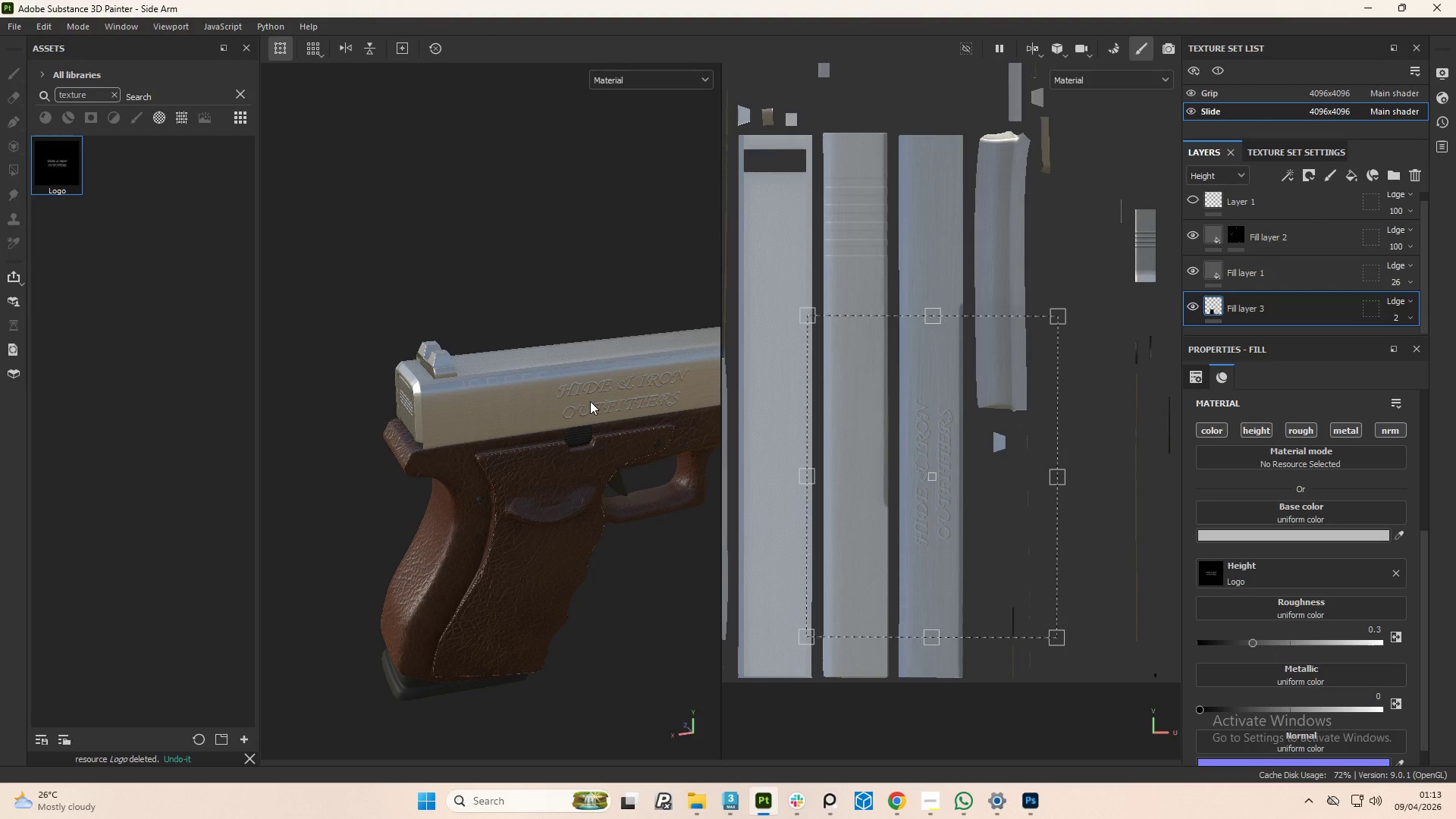 
hold_key(key=AltLeft, duration=1.5)
left_click_drag(start_coordinate=[557, 423], to_coordinate=[505, 361])
 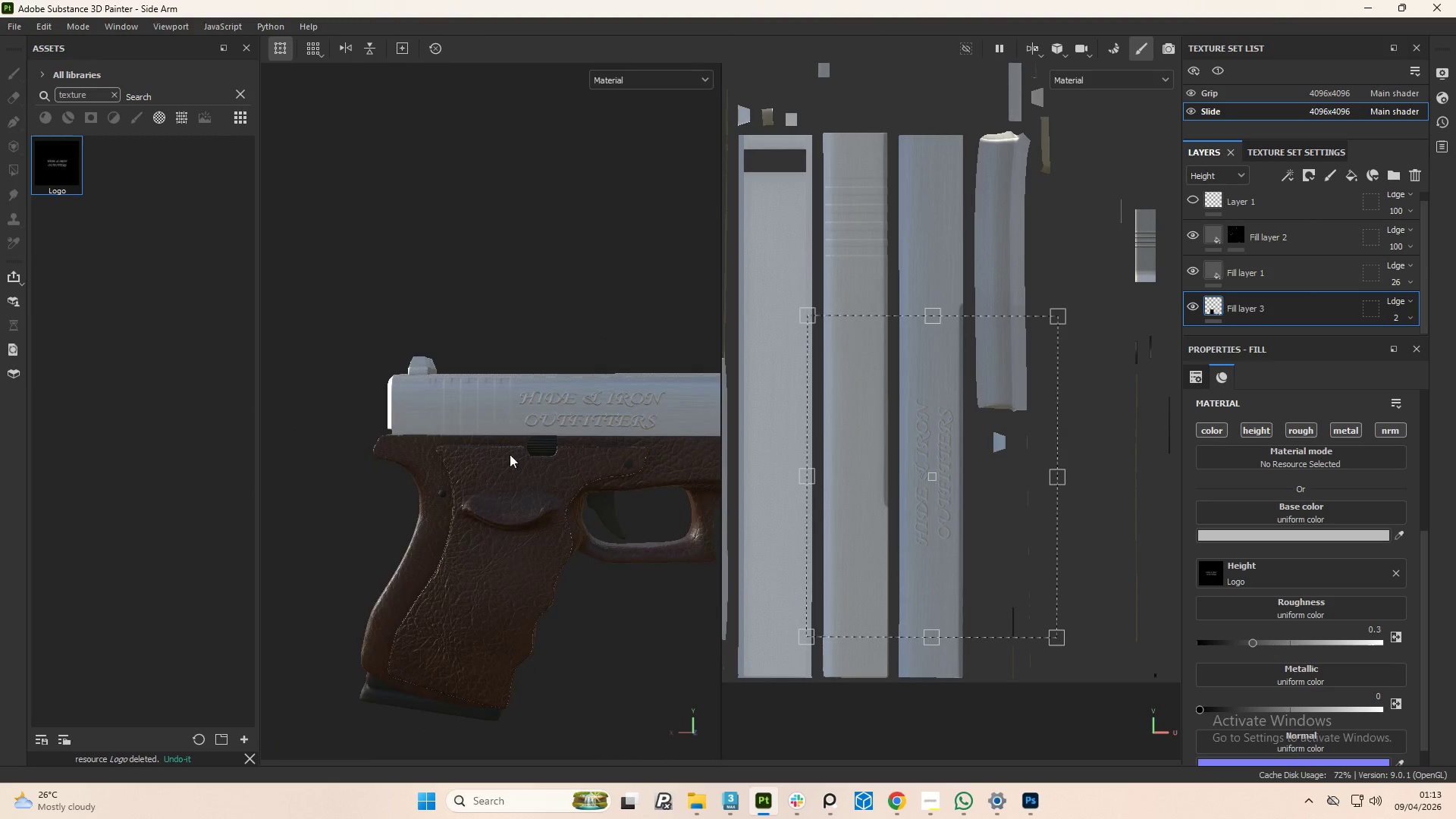 
scroll: coordinate [582, 395], scroll_direction: up, amount: 4.0
 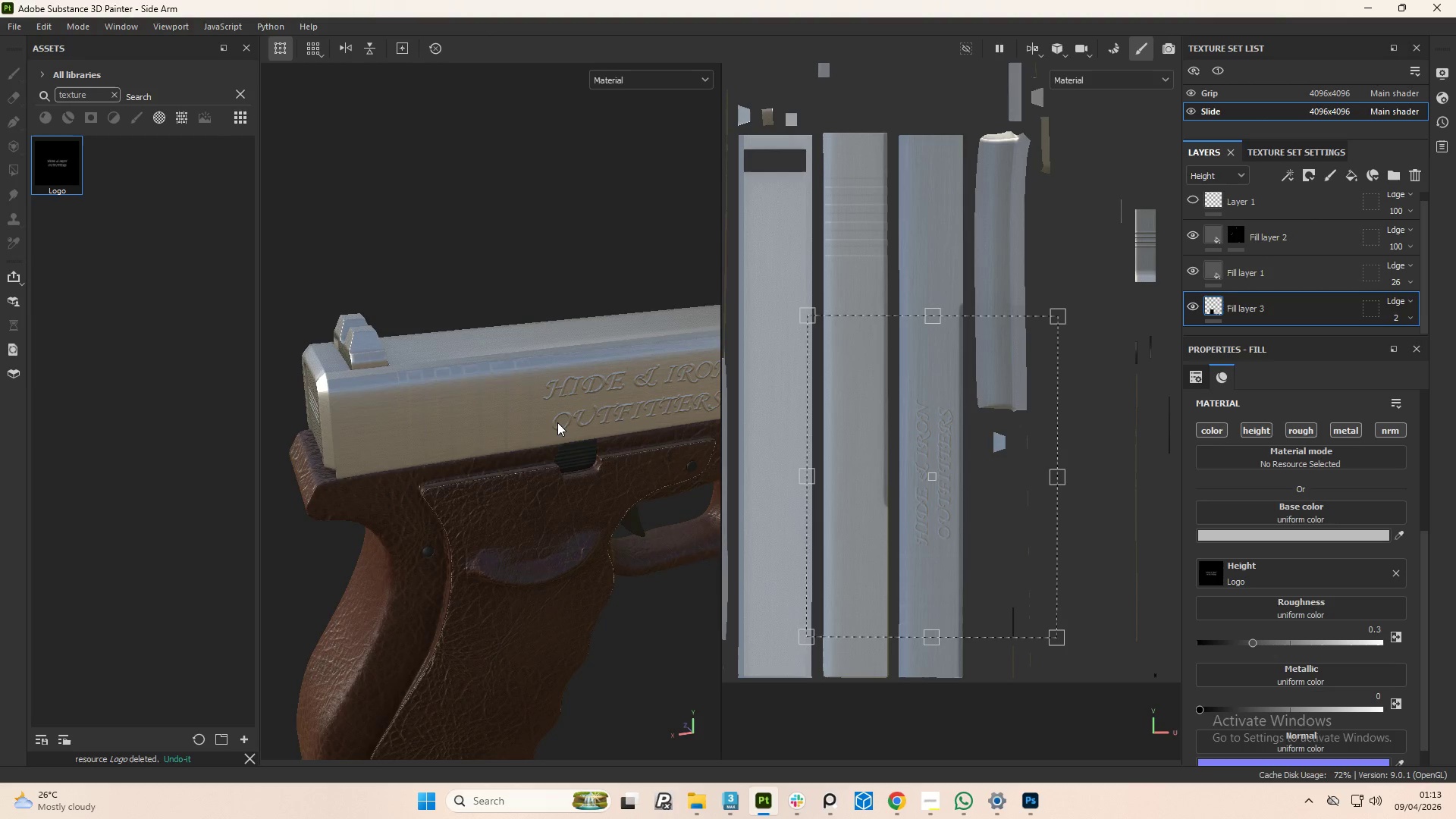 
hold_key(key=AltLeft, duration=1.26)
 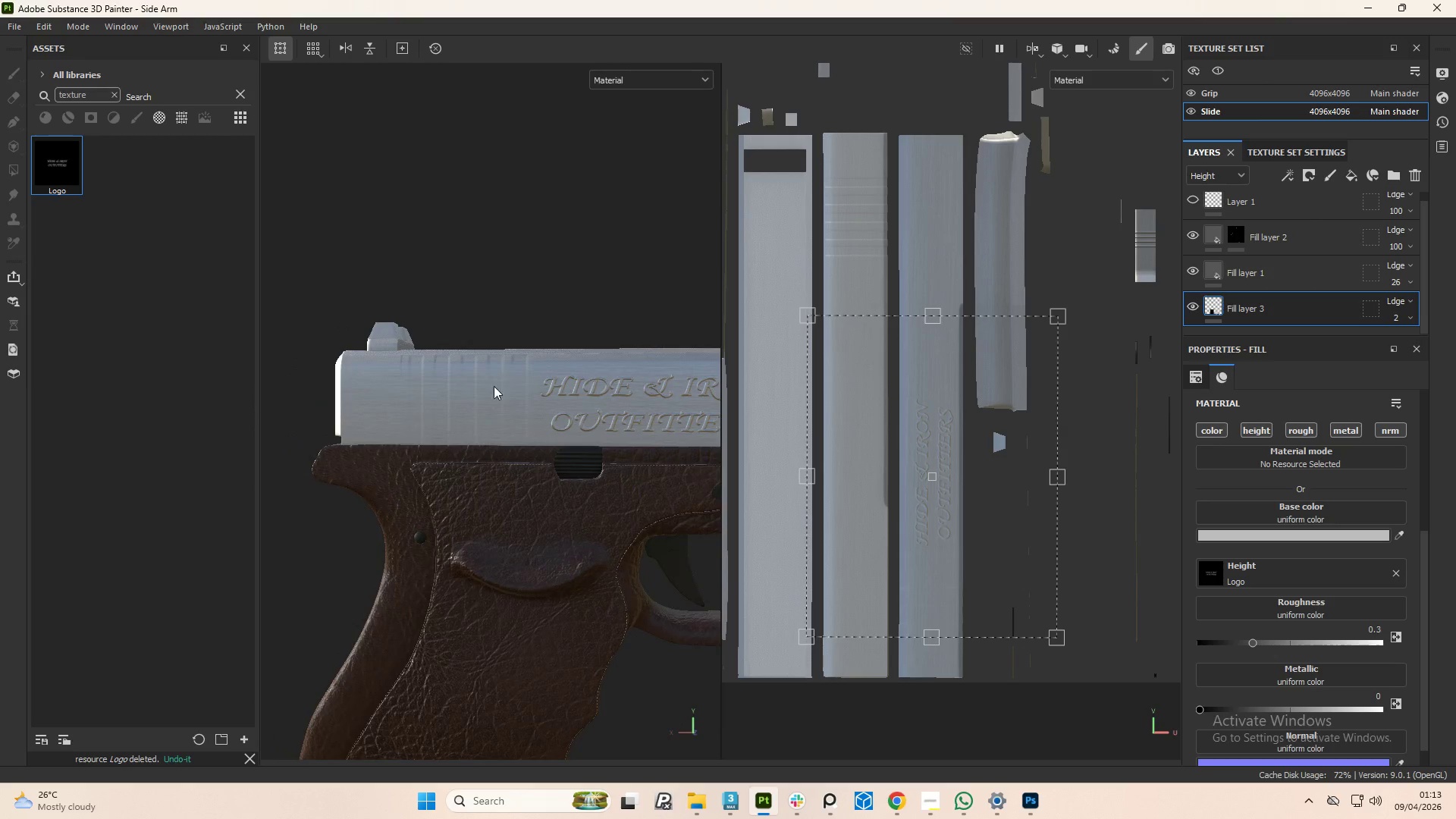 
scroll: coordinate [554, 466], scroll_direction: down, amount: 9.0
 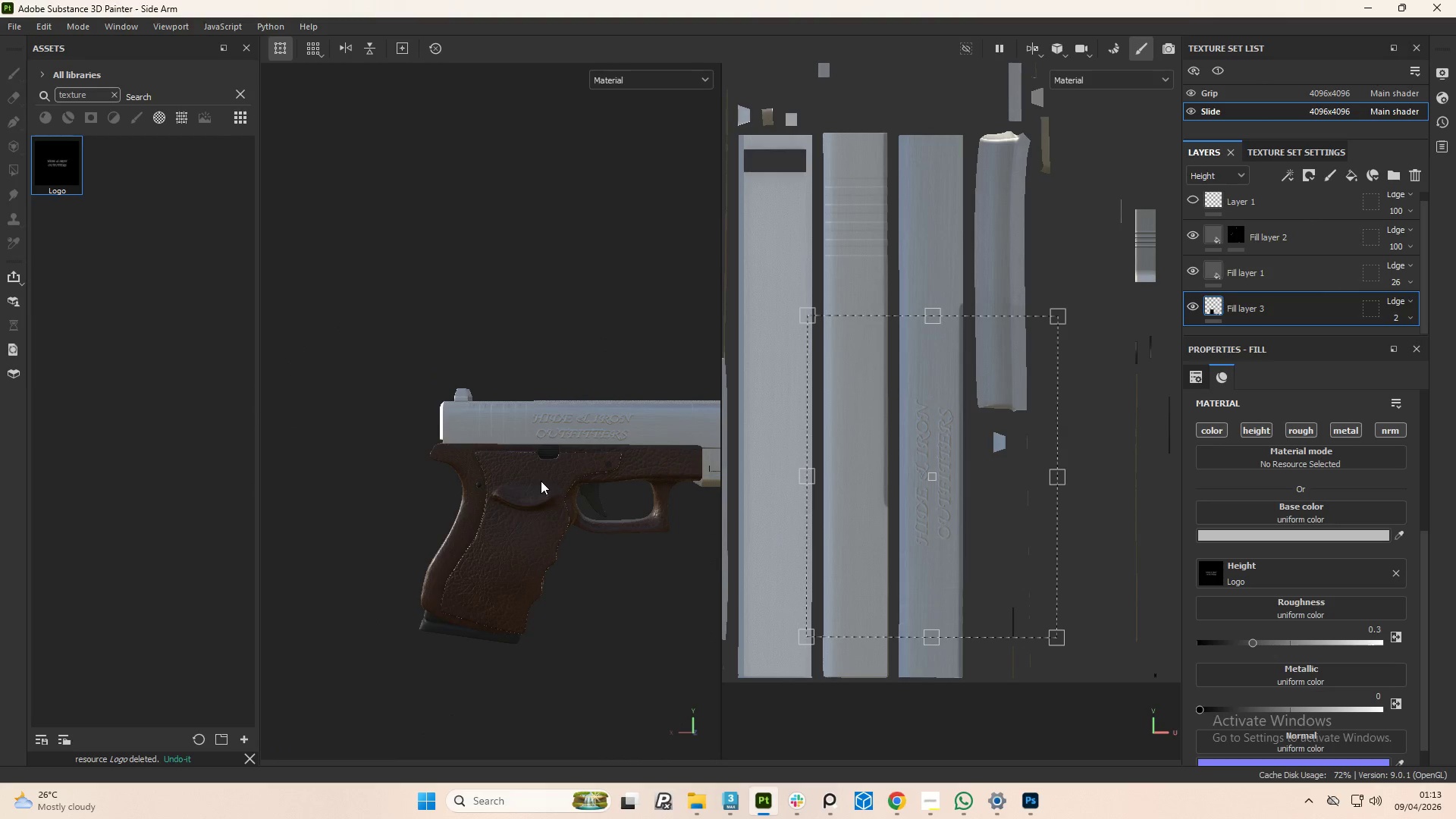 
hold_key(key=AltLeft, duration=0.52)
 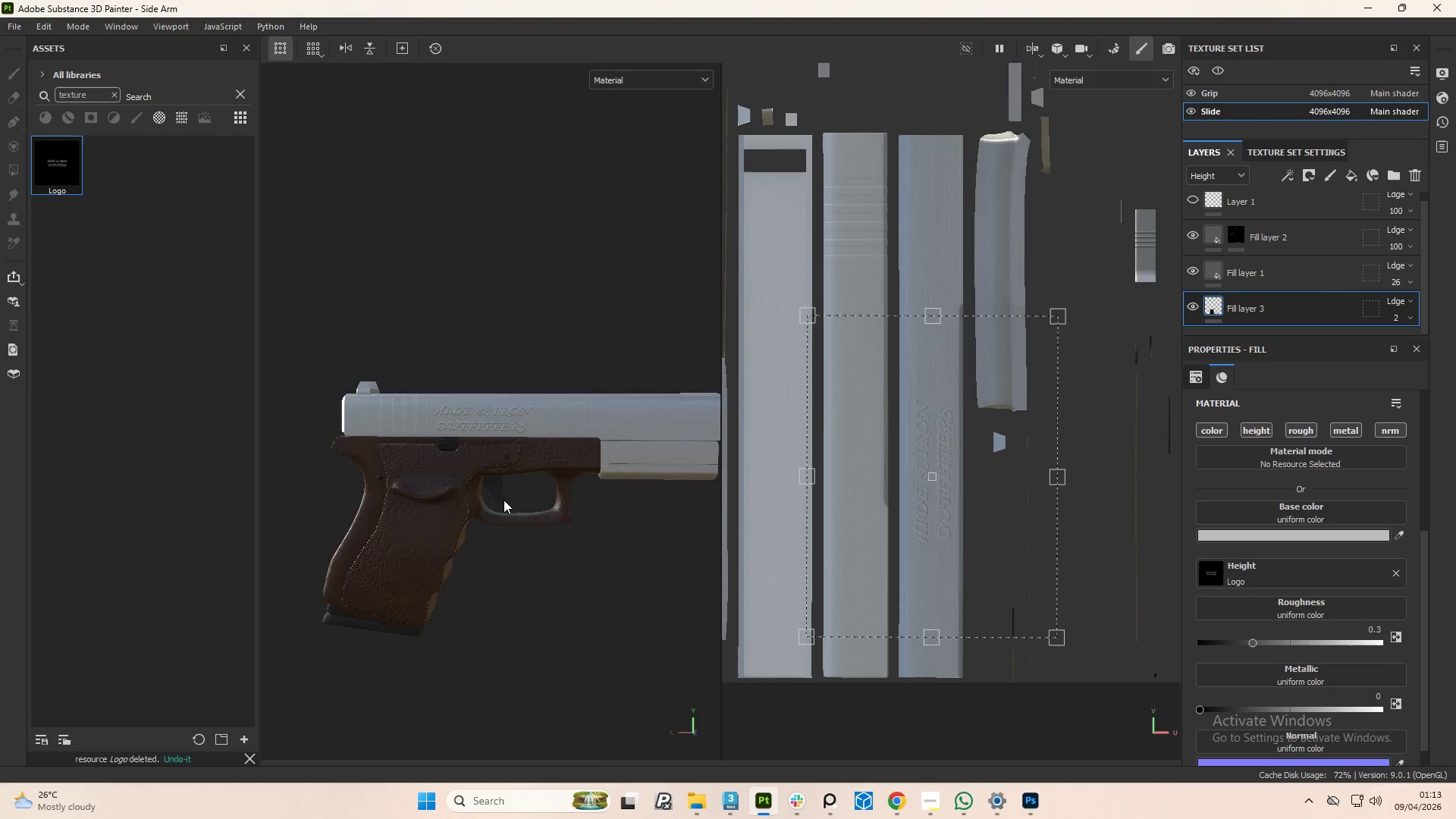 
hold_key(key=AltLeft, duration=0.92)
left_click_drag(start_coordinate=[505, 517], to_coordinate=[428, 571])
 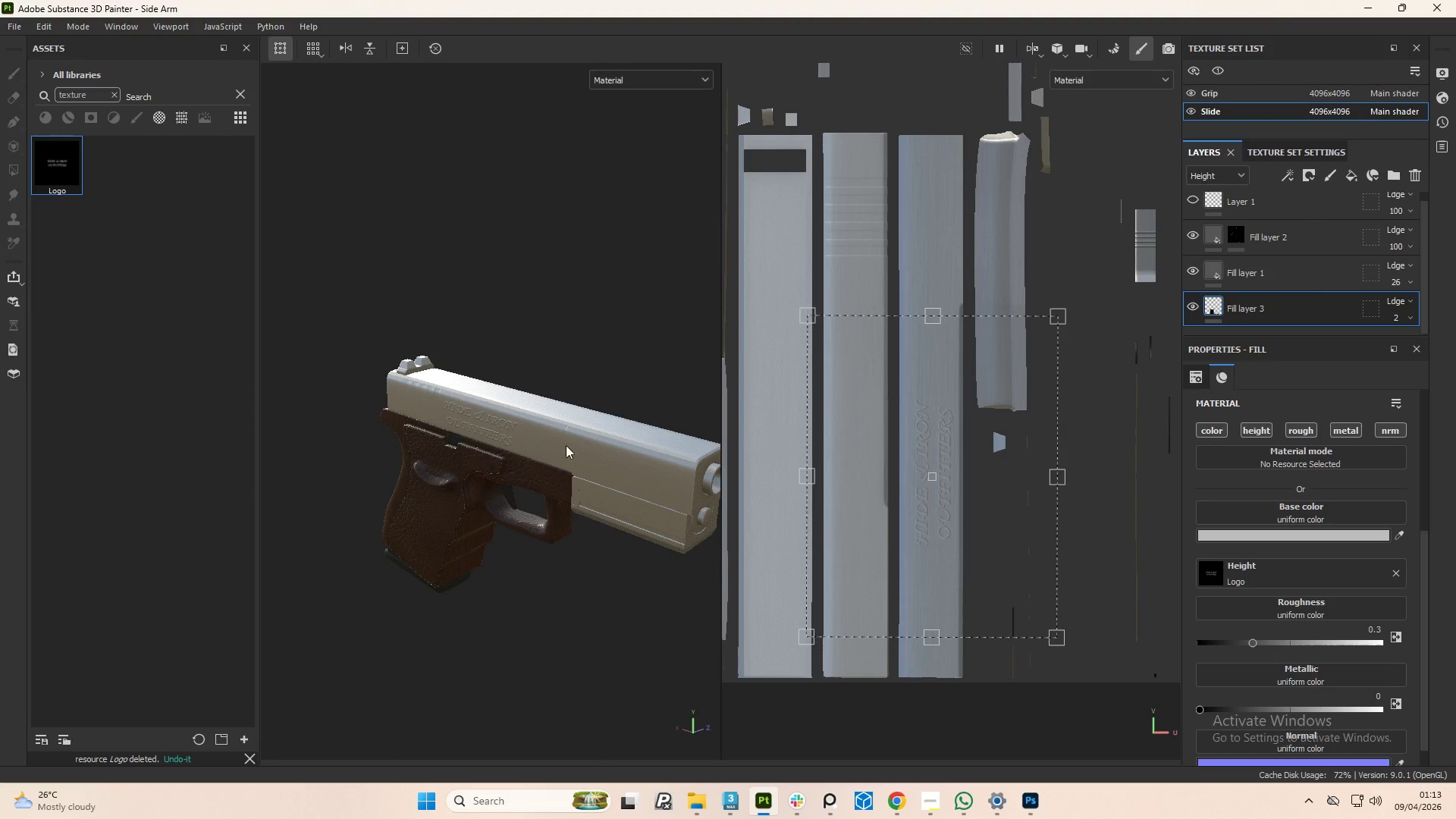 
scroll: coordinate [572, 415], scroll_direction: up, amount: 11.0
 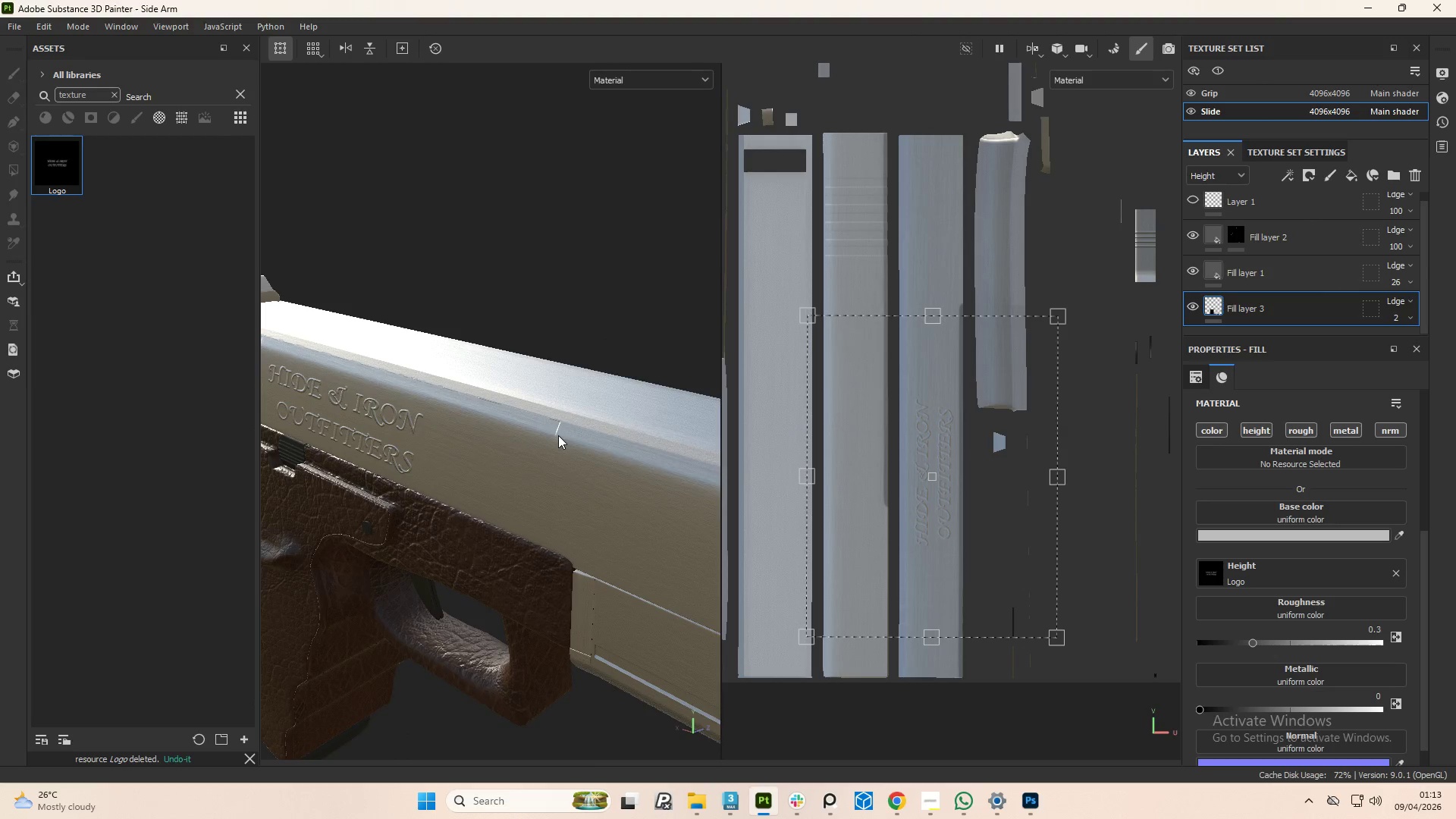 
hold_key(key=AltLeft, duration=1.5)
 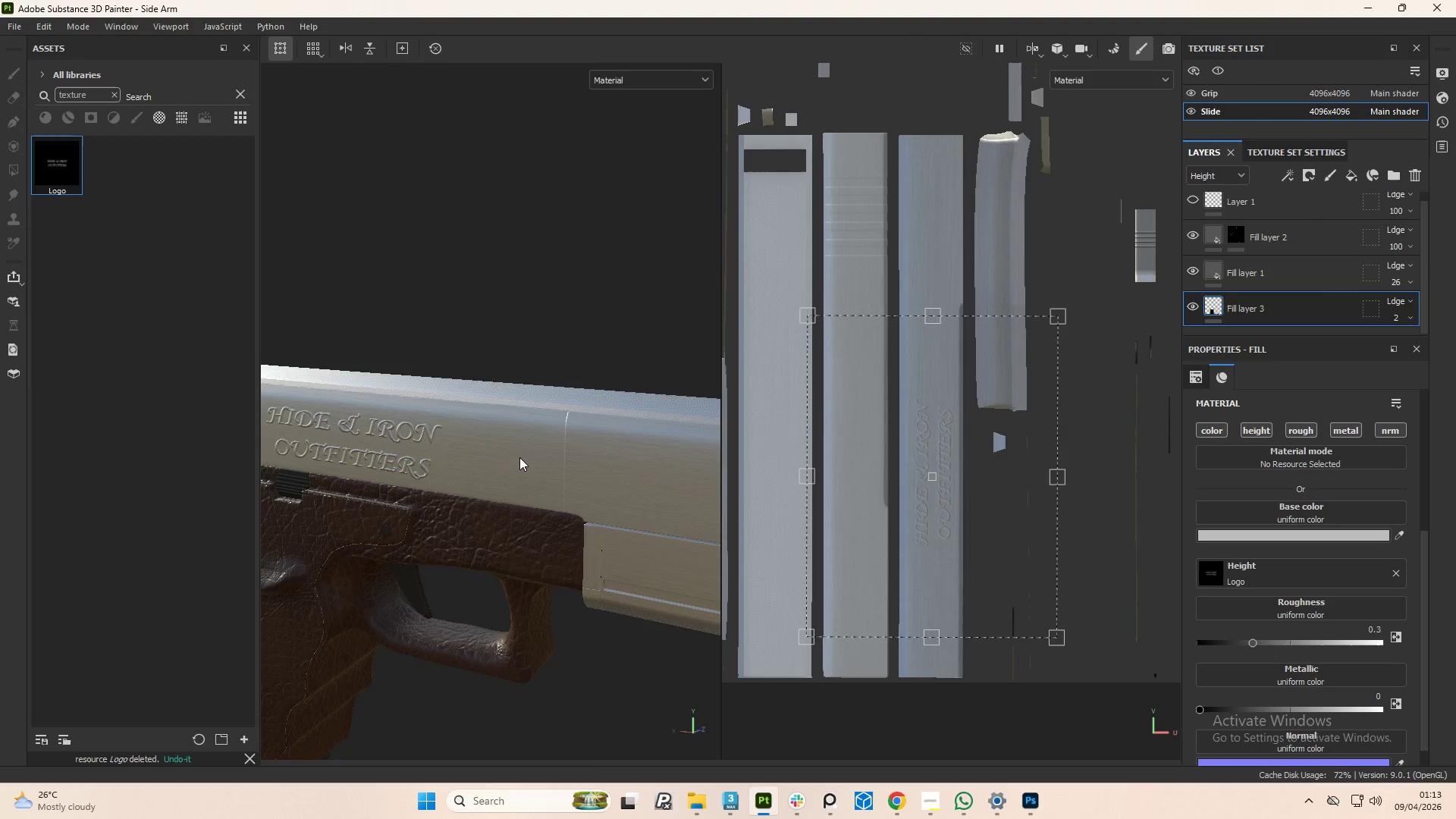 
scroll: coordinate [558, 435], scroll_direction: down, amount: 3.0
 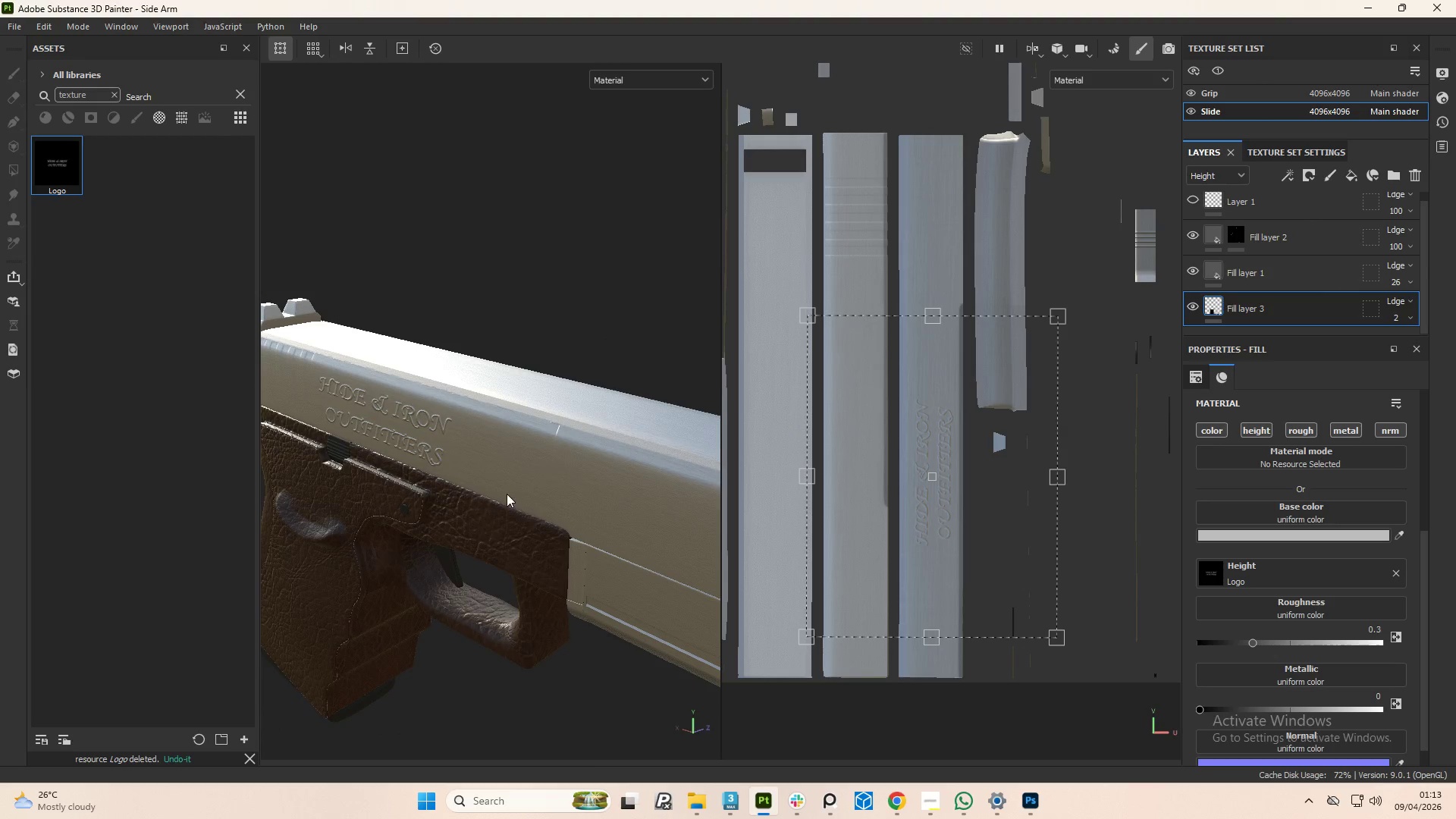 
left_click_drag(start_coordinate=[495, 482], to_coordinate=[527, 457])
 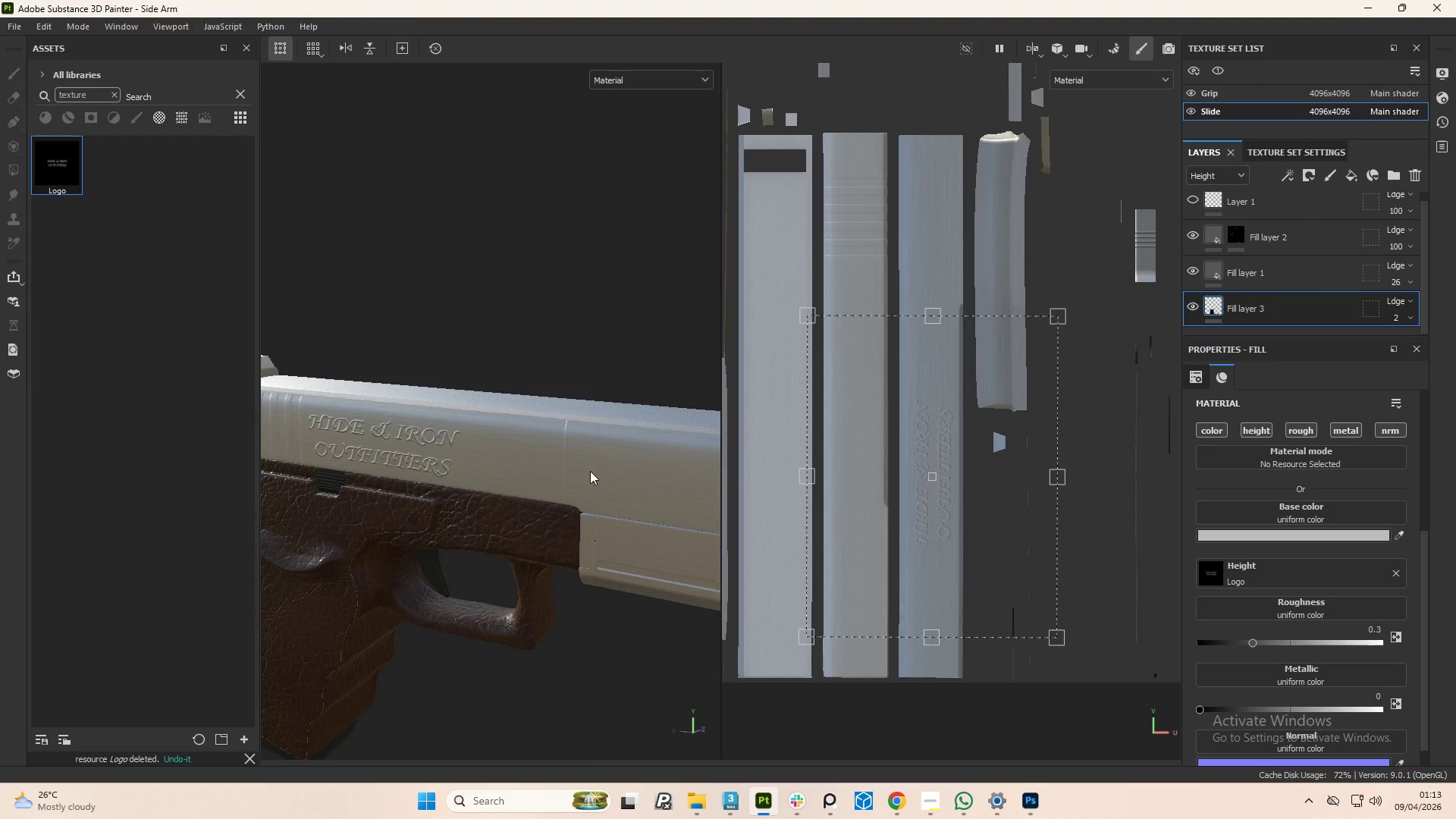 
key(Alt+AltLeft)
 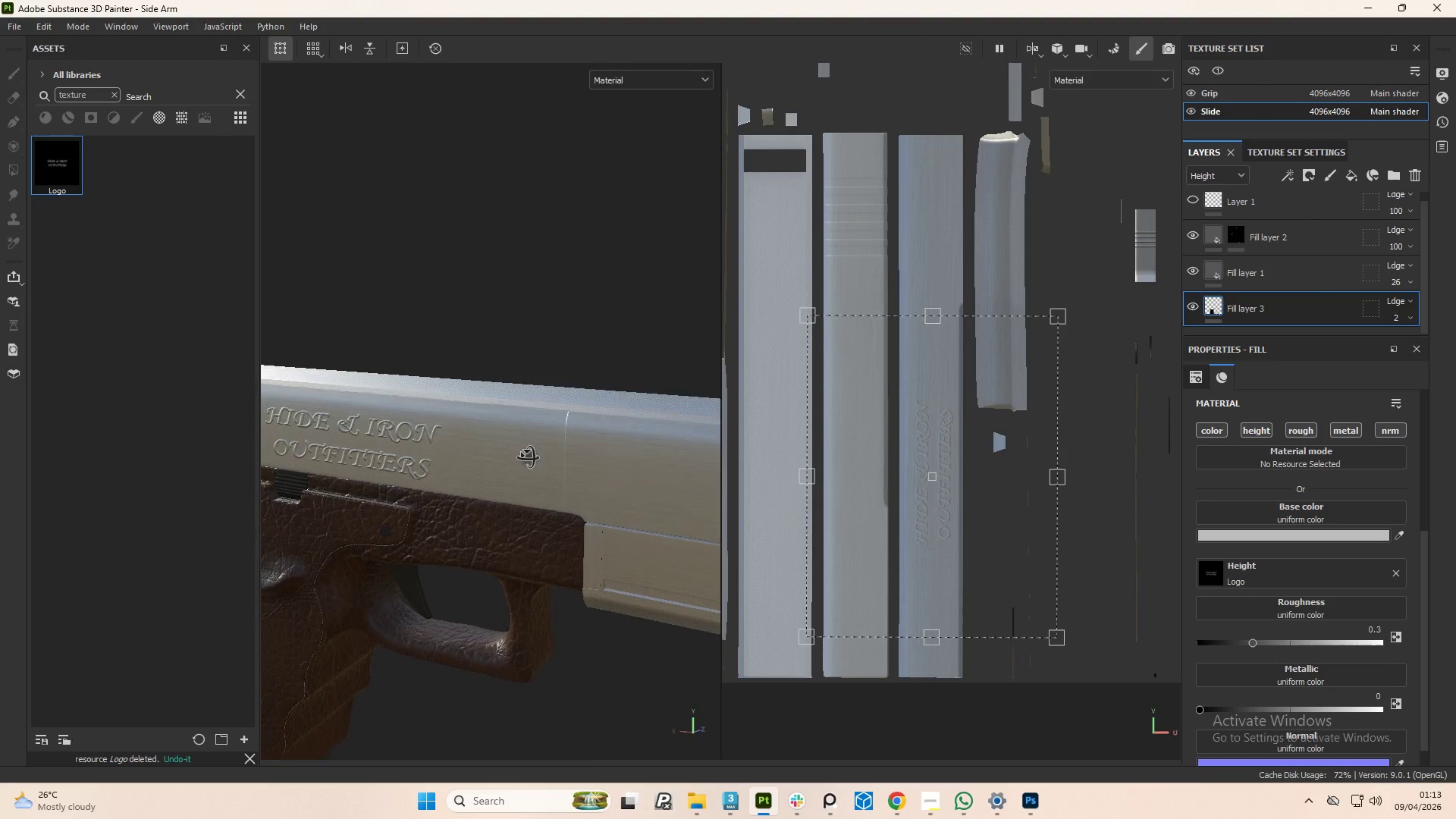 
key(Alt+AltLeft)
 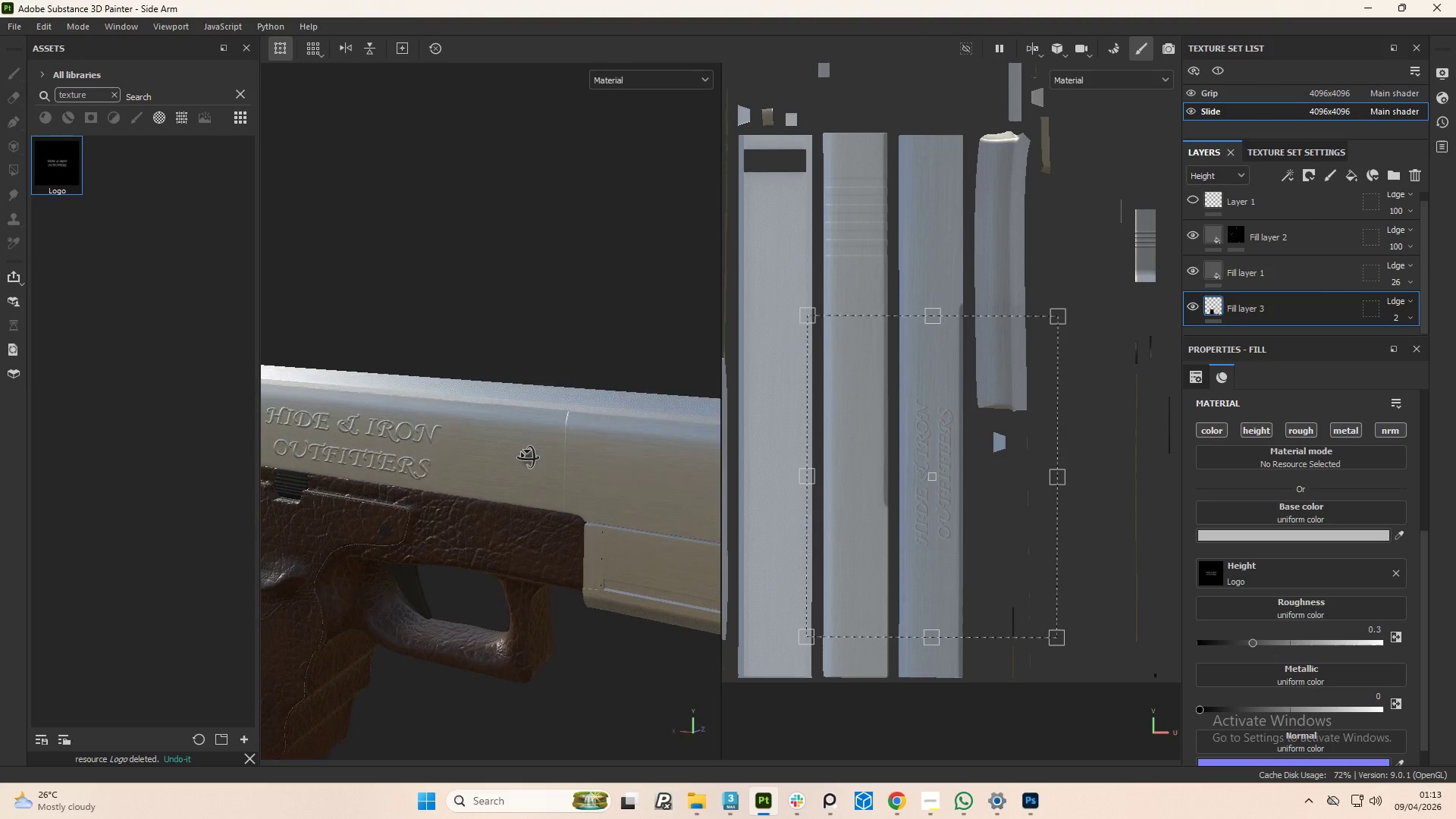 
key(Alt+AltLeft)
 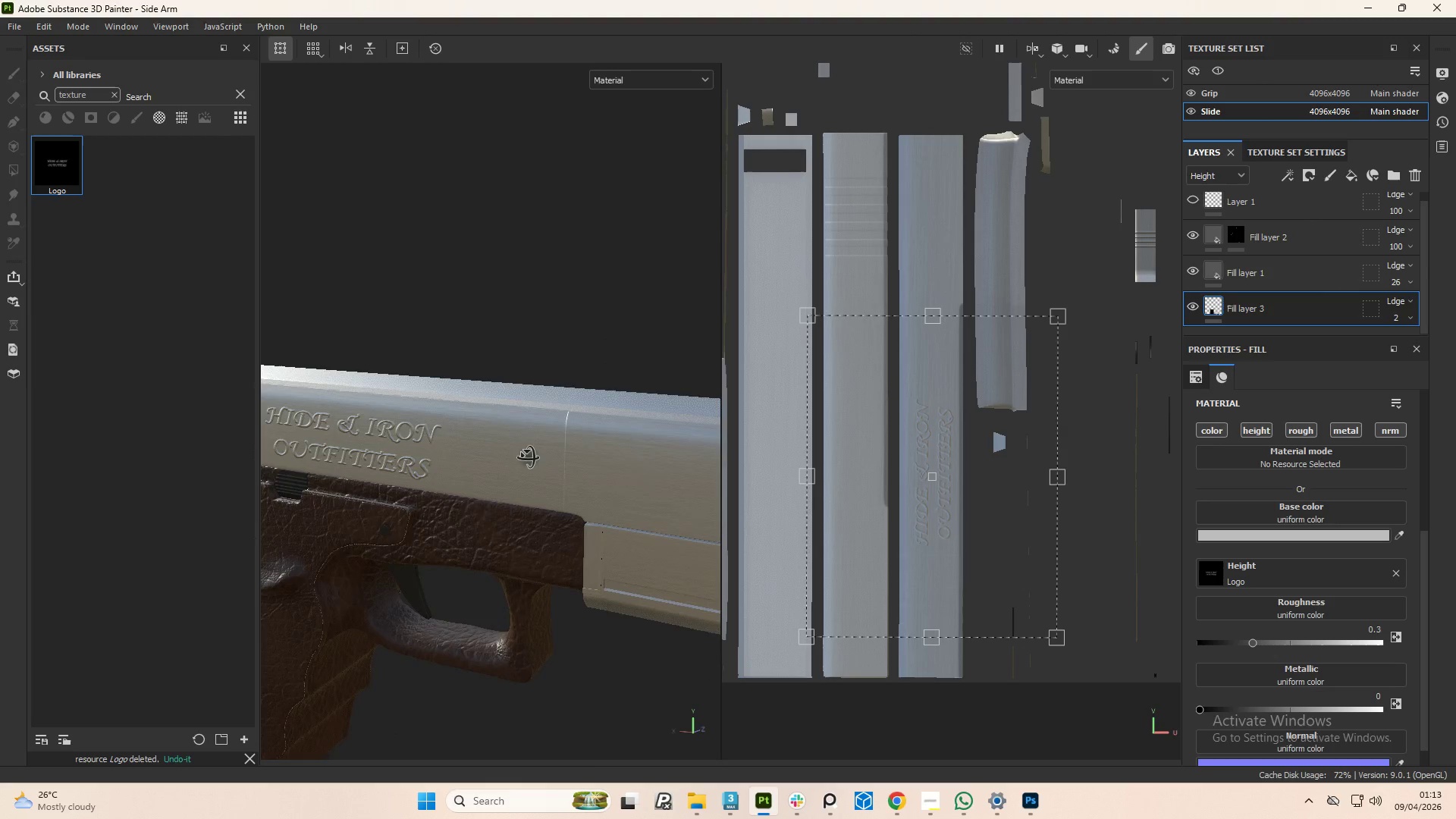 
key(Alt+AltLeft)
 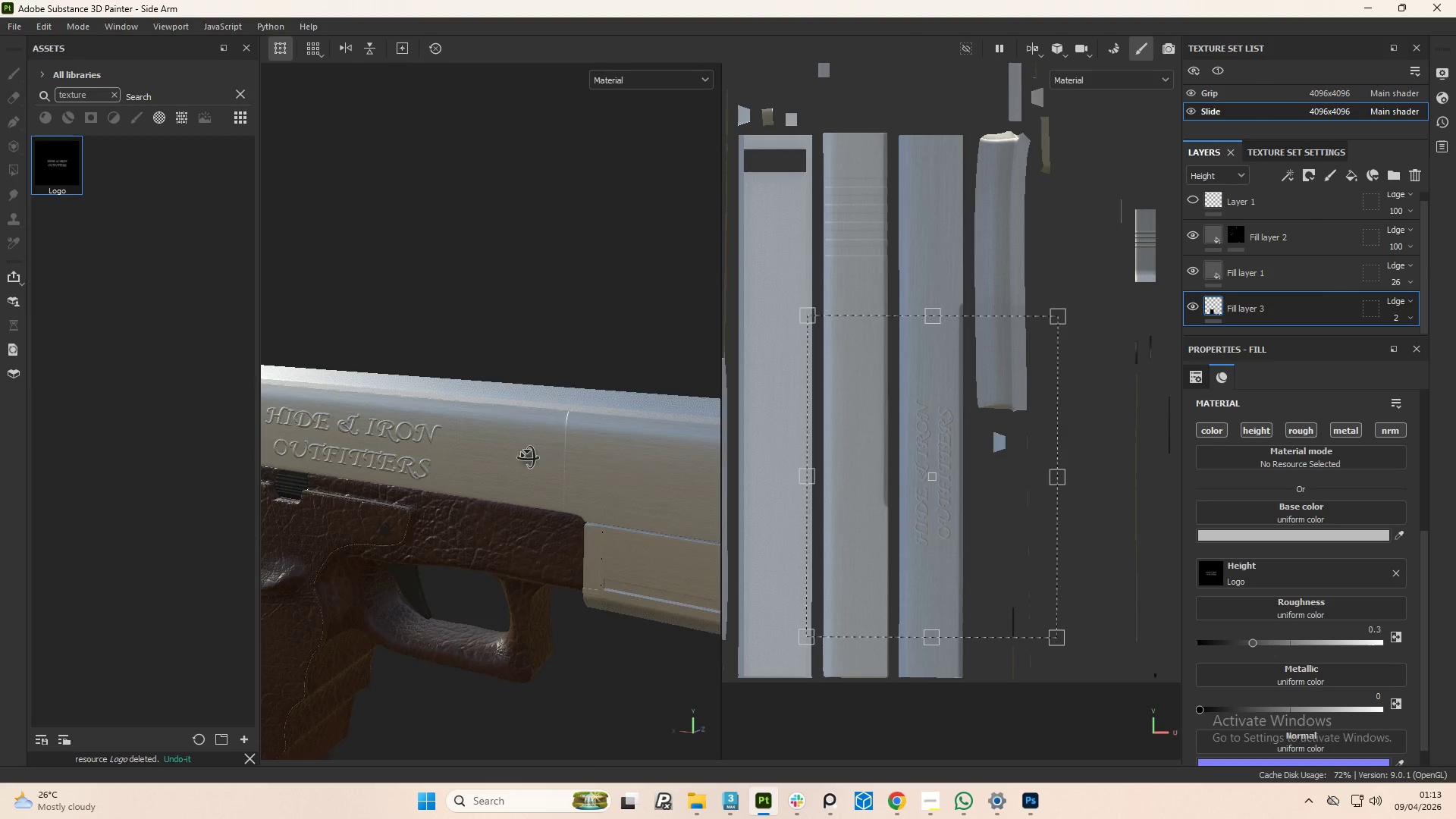 
key(Alt+AltLeft)
 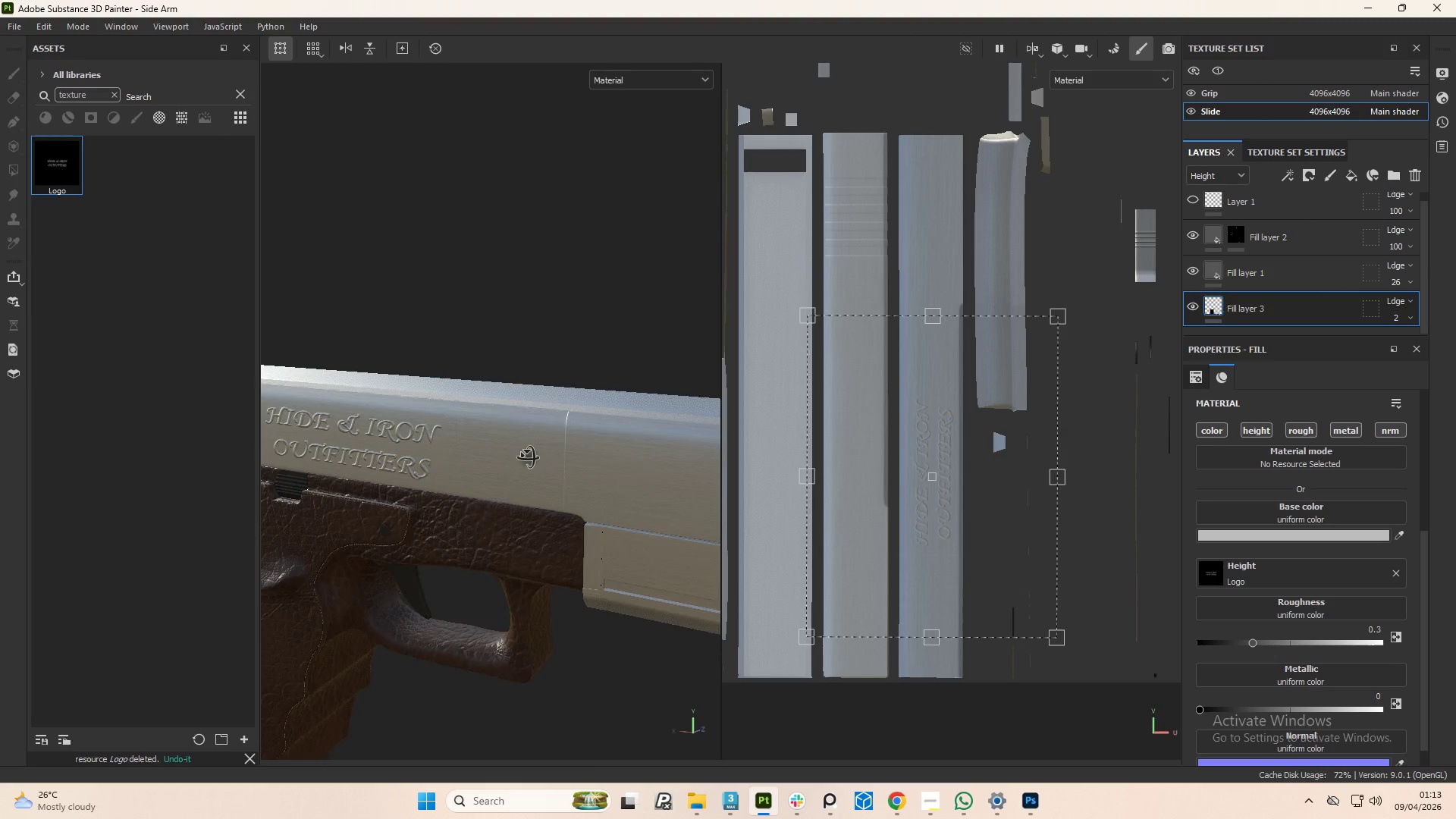 
key(Alt+AltLeft)
 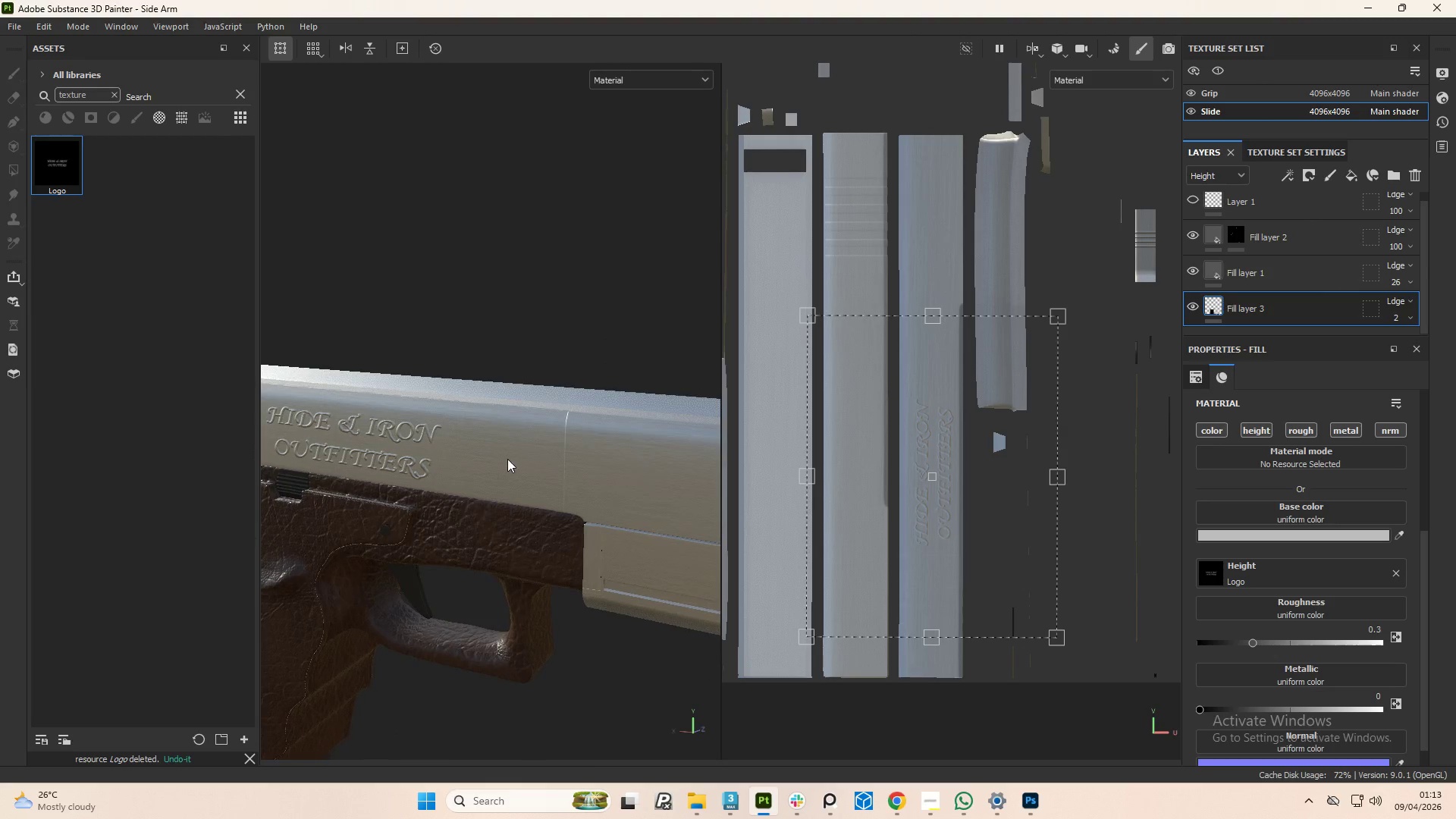 
key(Alt+AltLeft)
 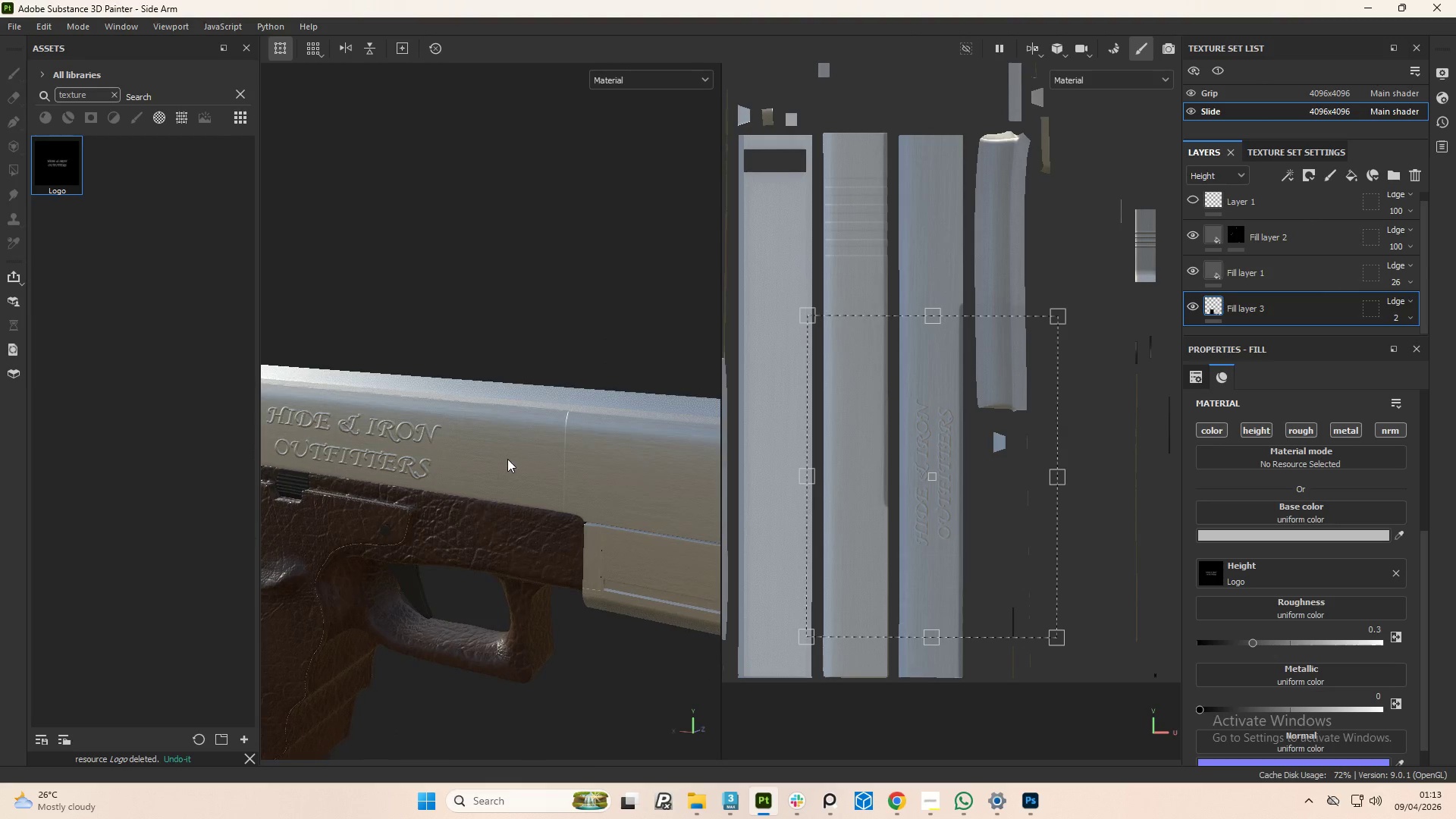 
key(Alt+AltLeft)
 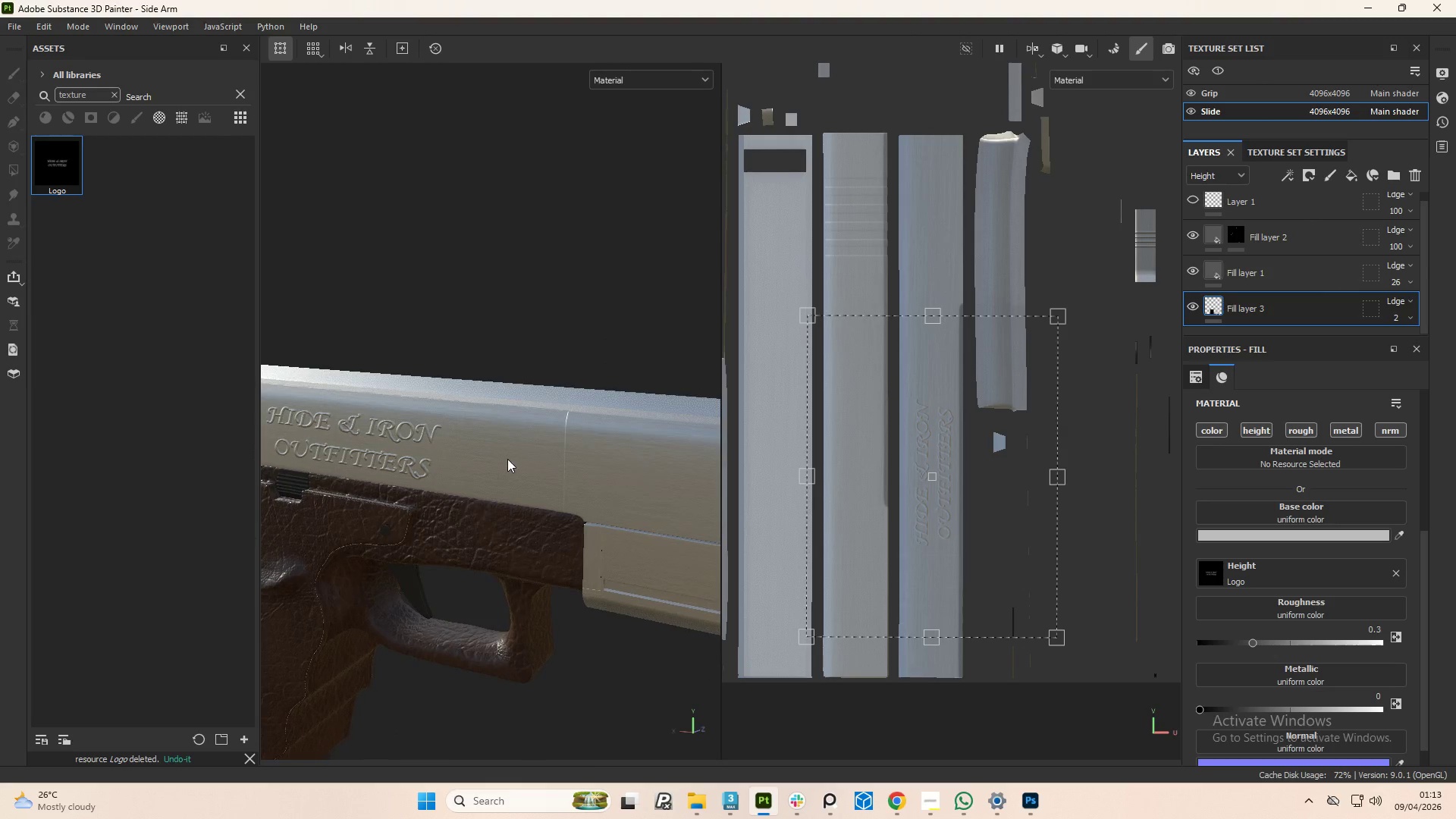 
key(Alt+AltLeft)
 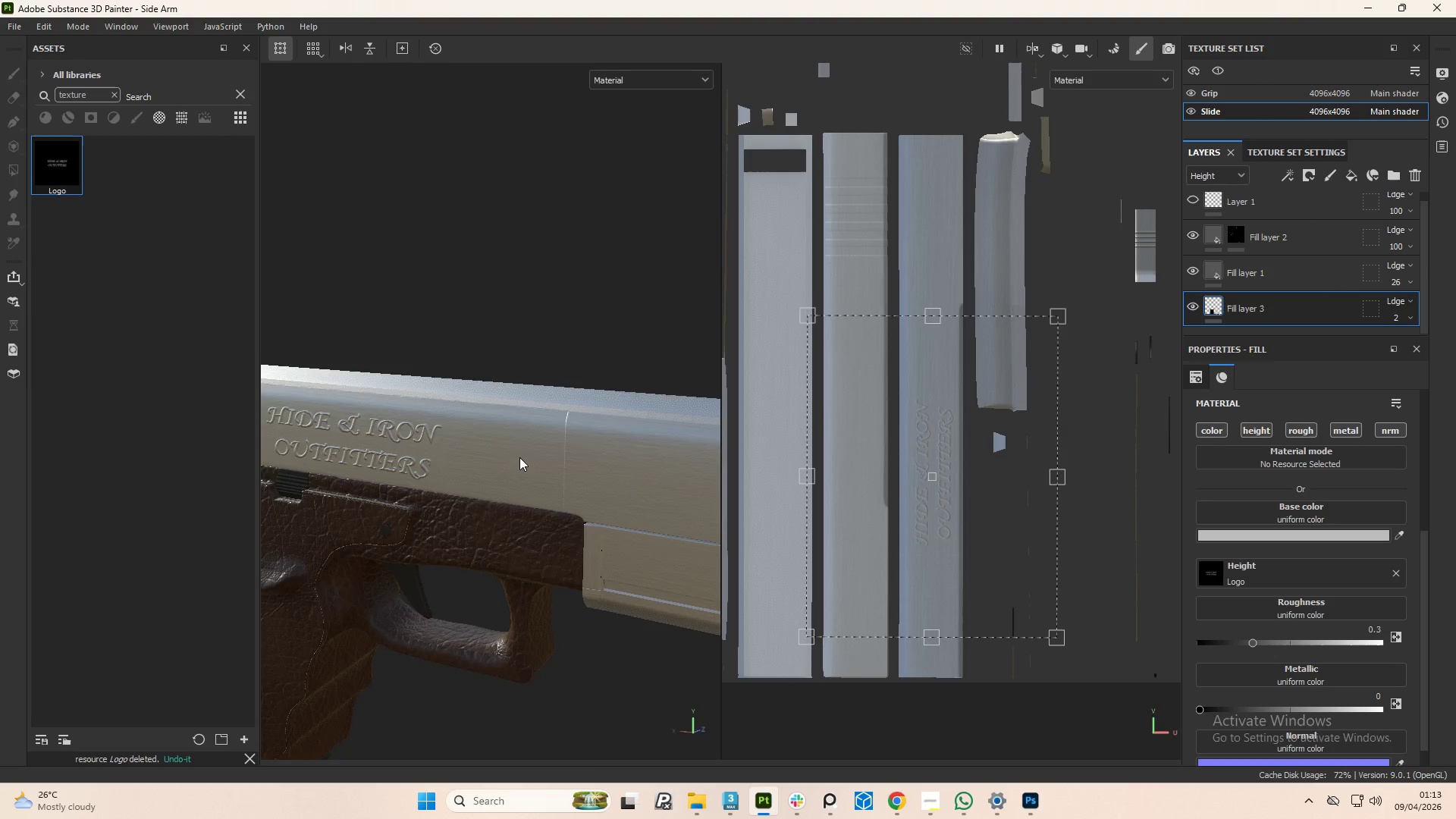 
hold_key(key=AltLeft, duration=1.5)
 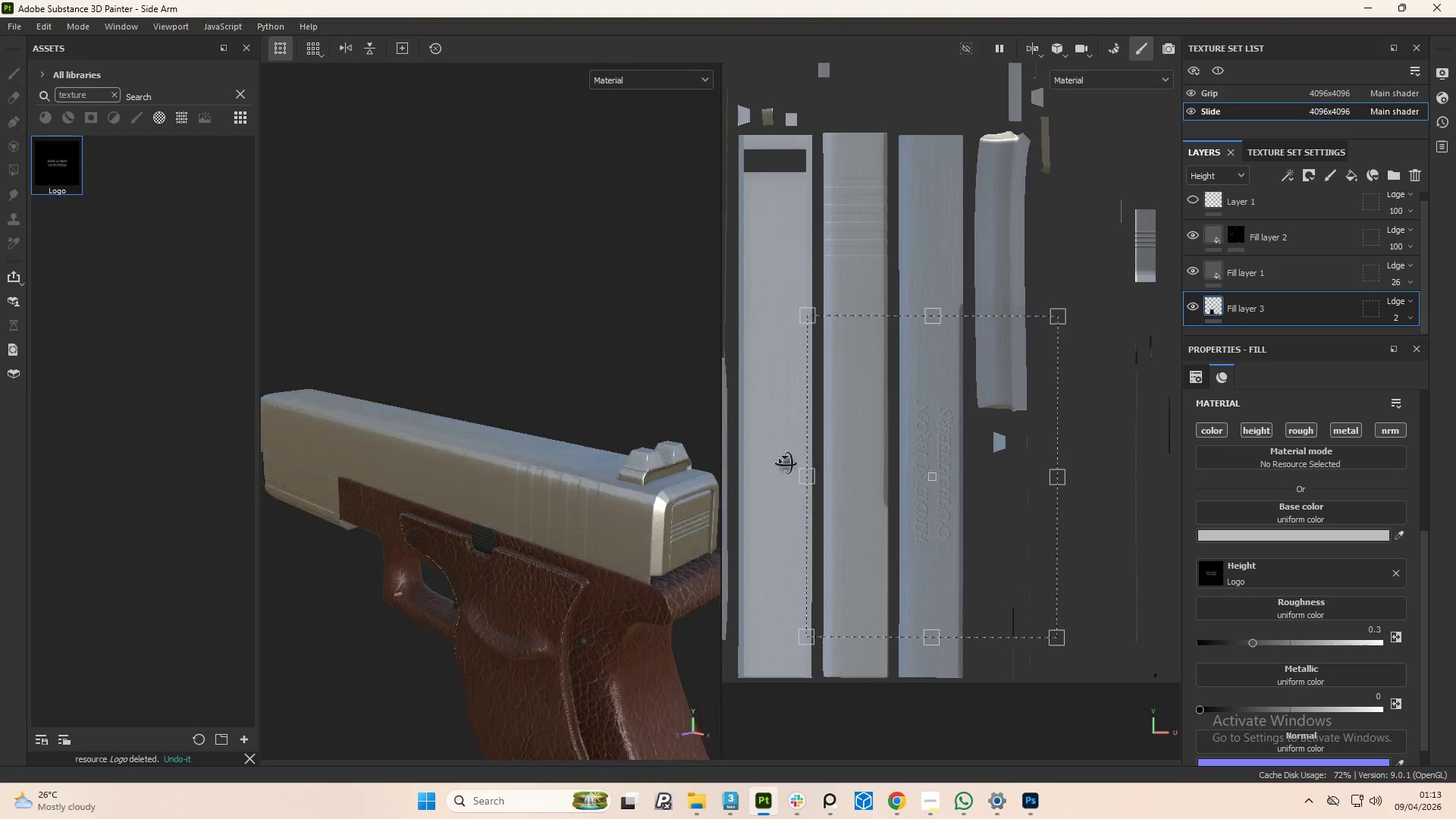 
scroll: coordinate [591, 475], scroll_direction: down, amount: 5.0
 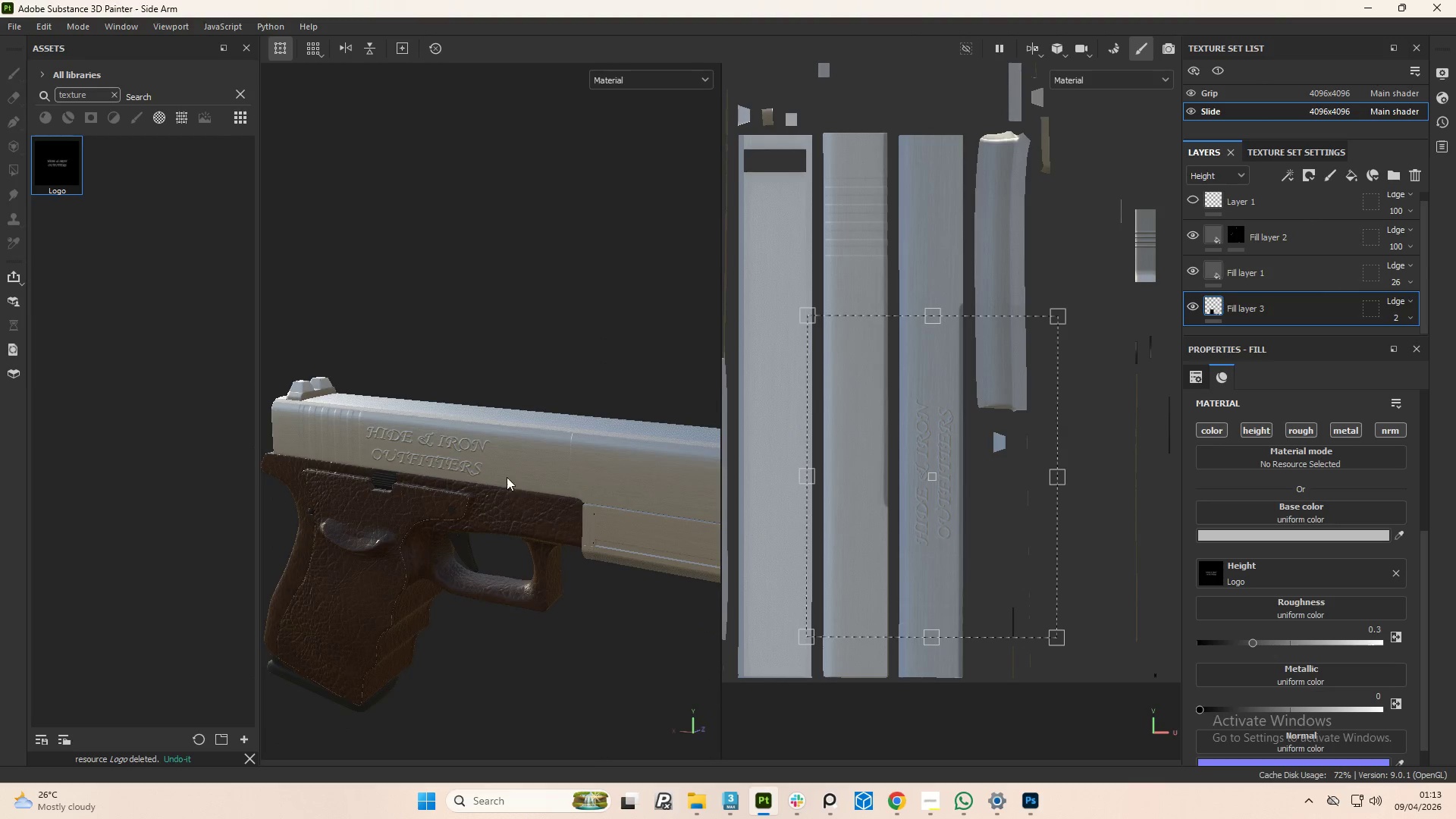 
left_click_drag(start_coordinate=[473, 463], to_coordinate=[576, 449])
 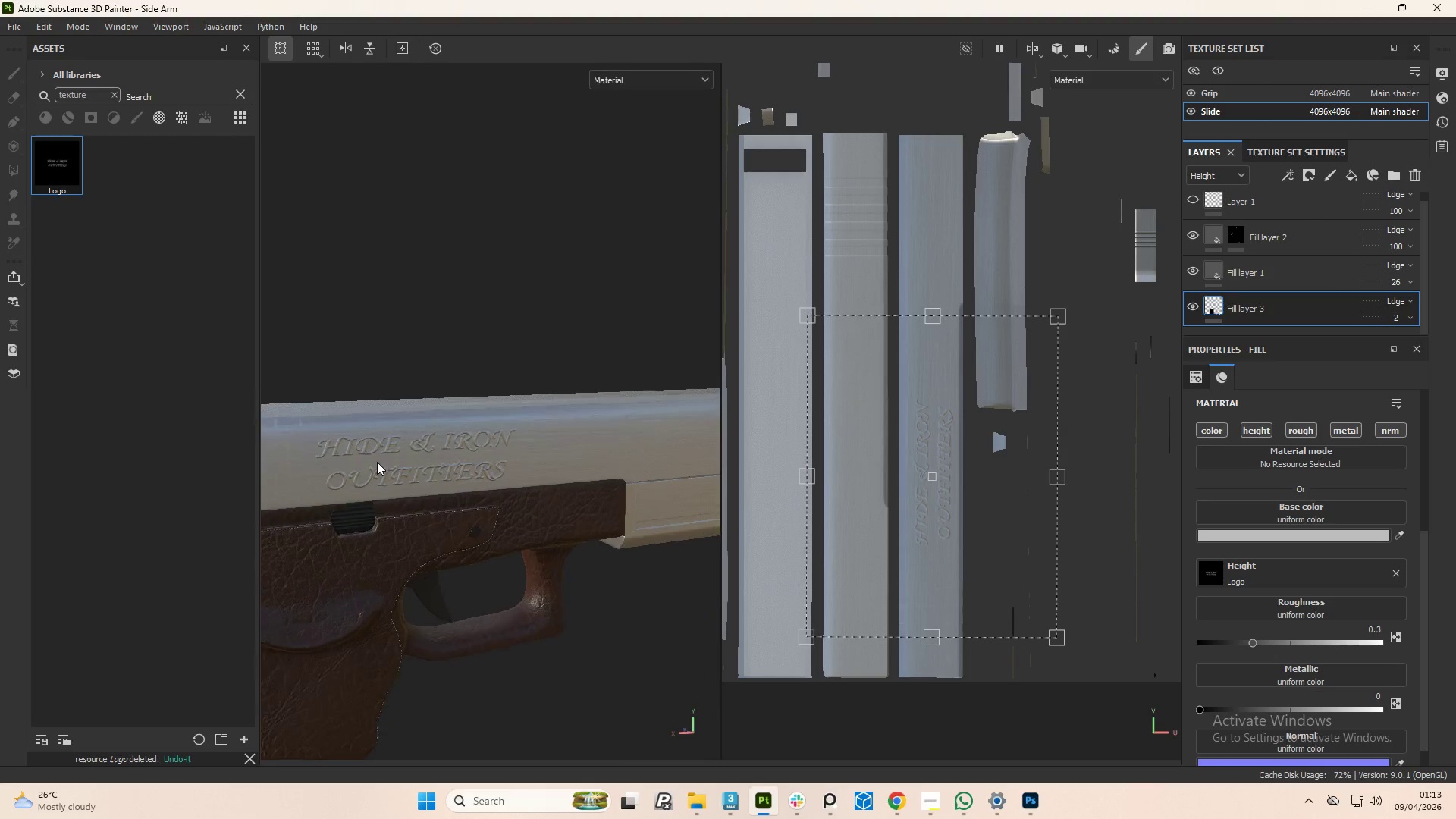 
hold_key(key=AltLeft, duration=1.5)
 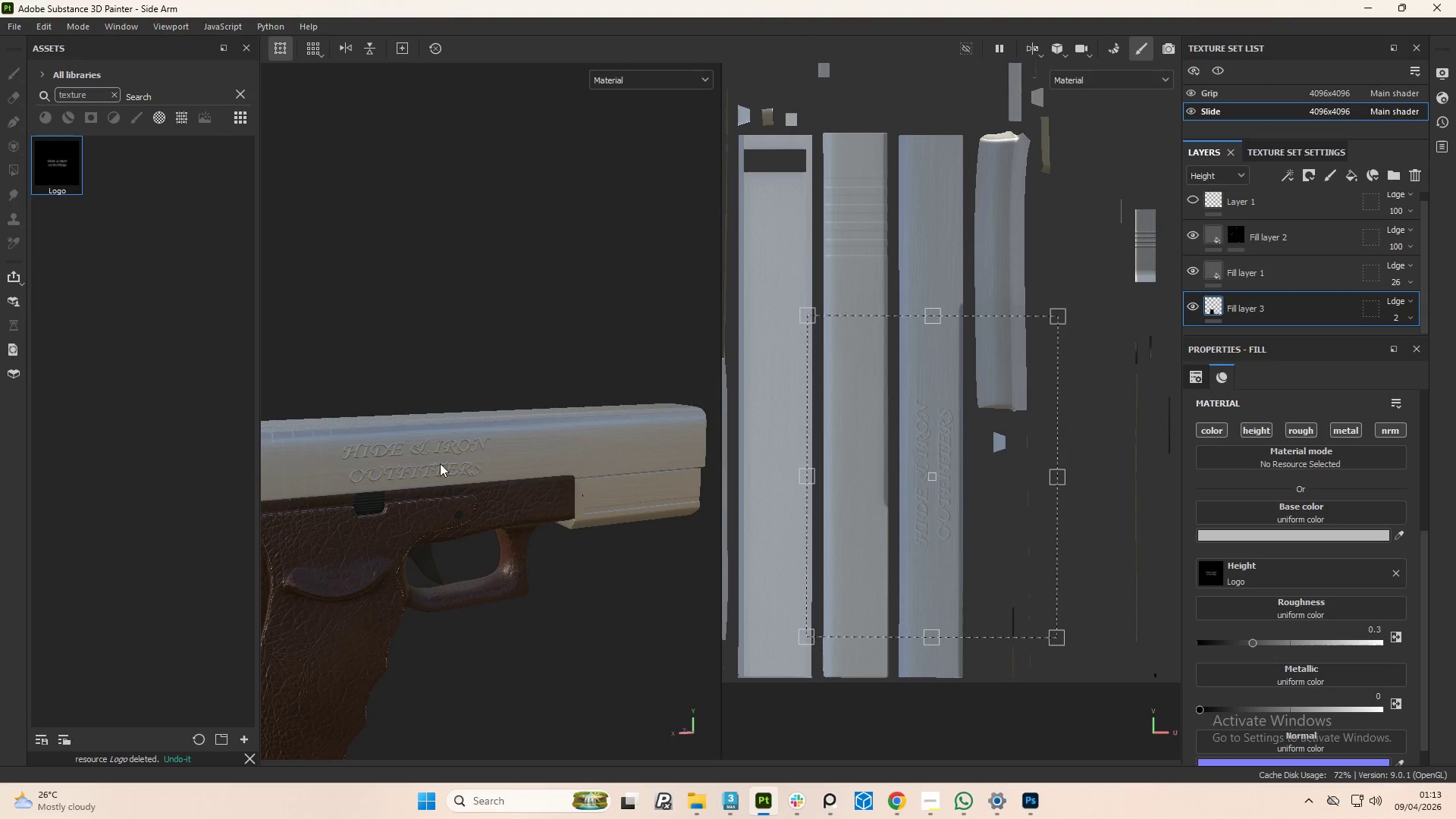 
scroll: coordinate [377, 462], scroll_direction: up, amount: 4.0
 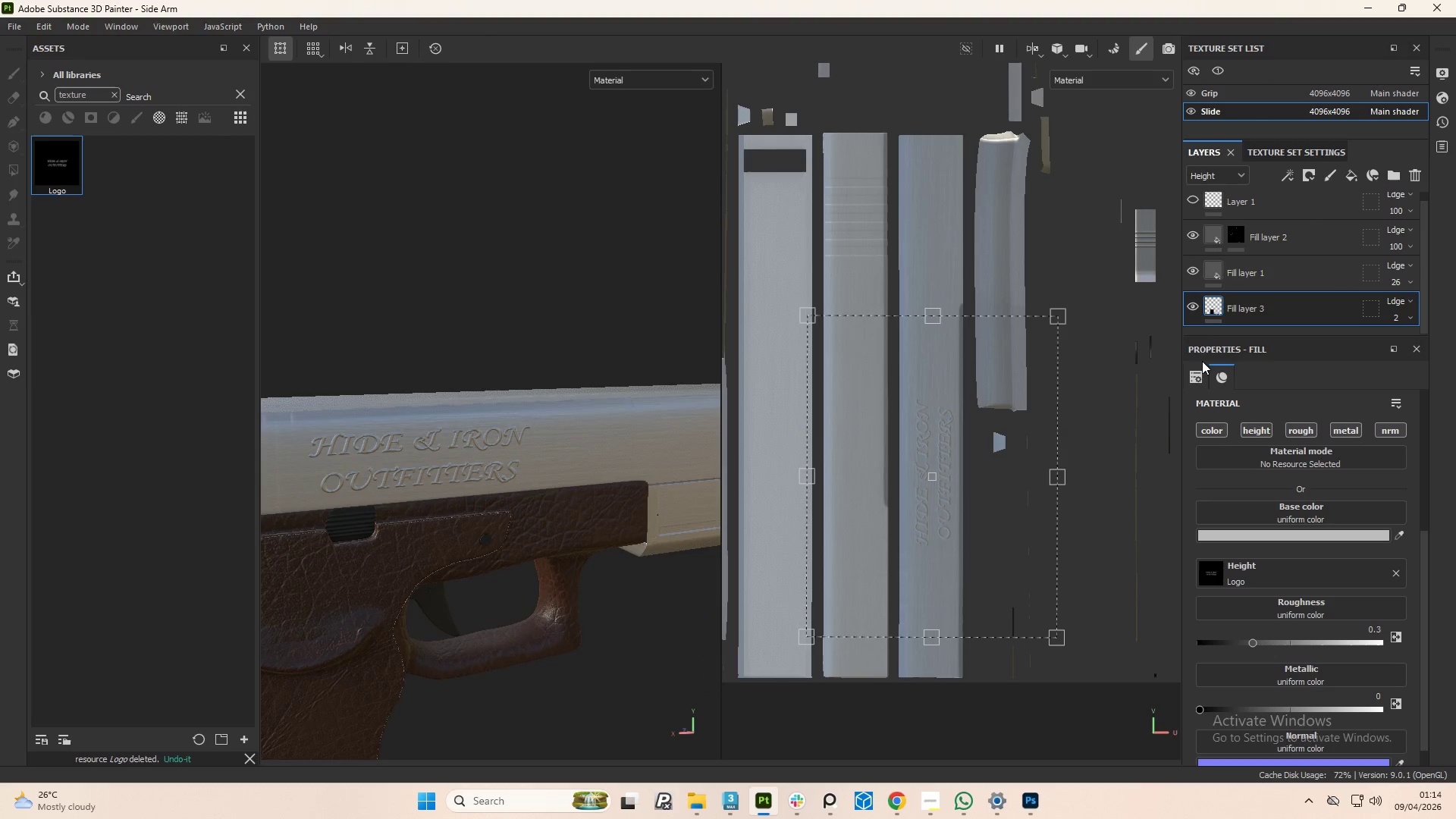 
wait(5.21)
 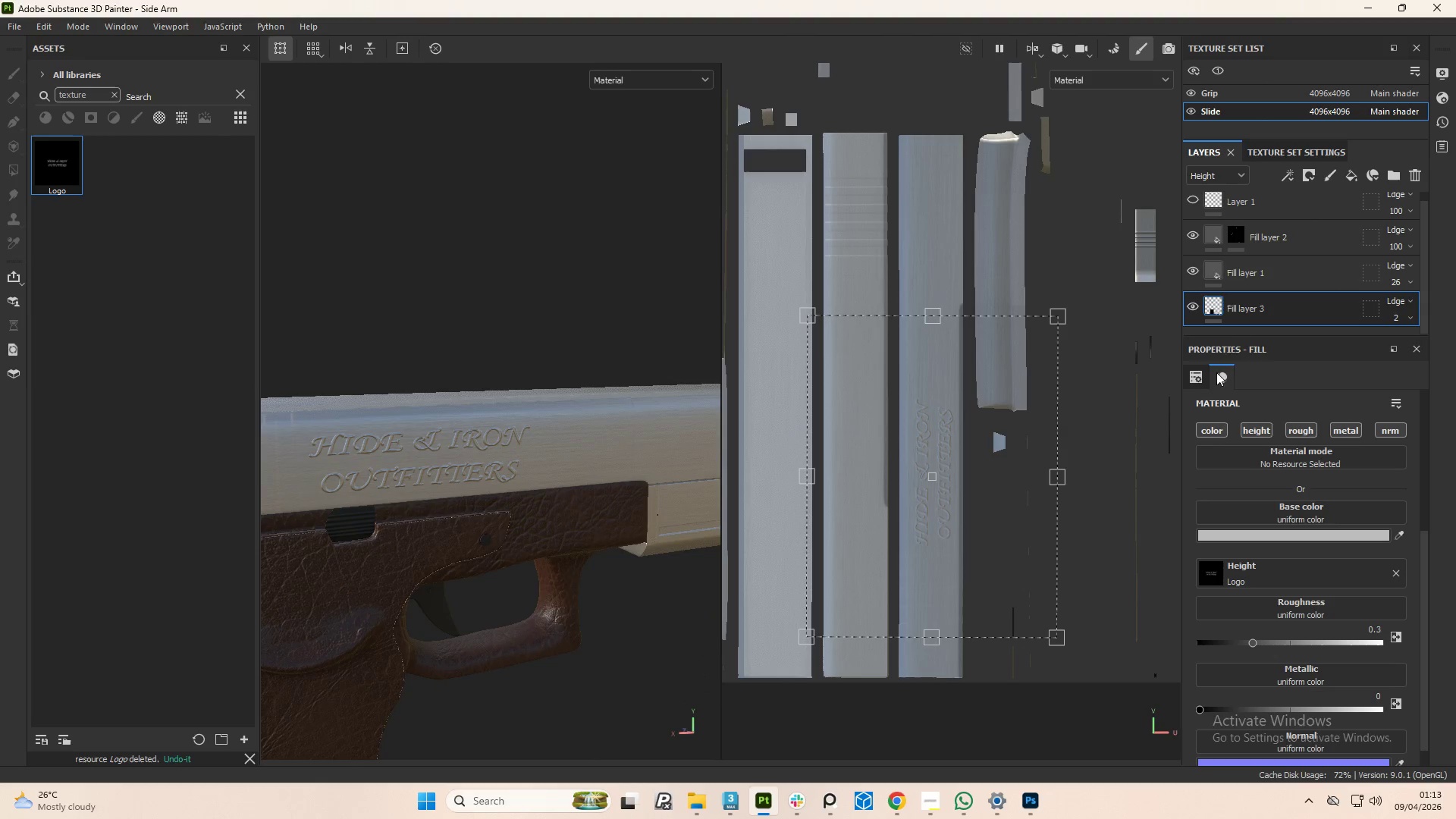 
left_click([1329, 172])
 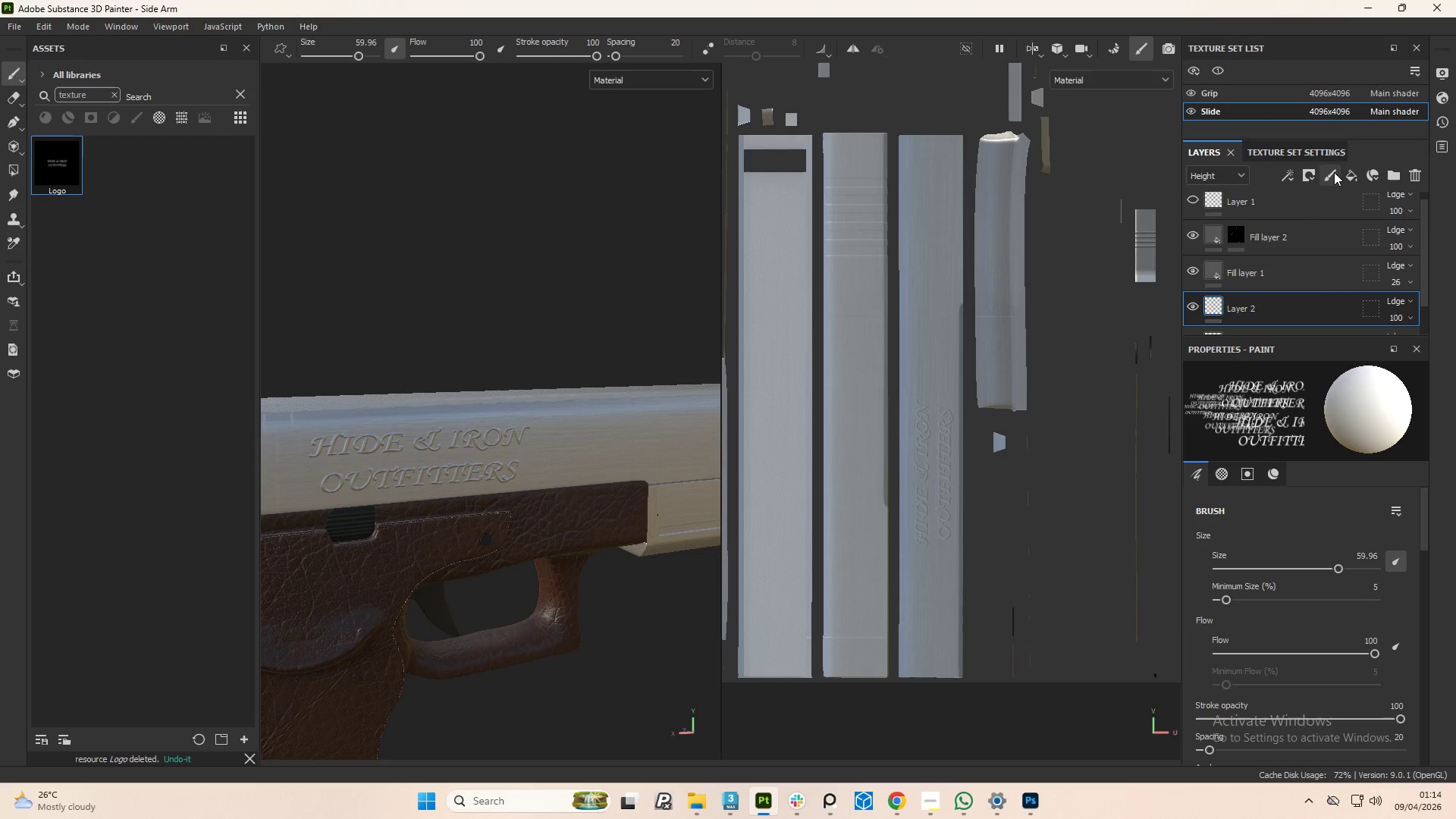 
key(Control+Z)
 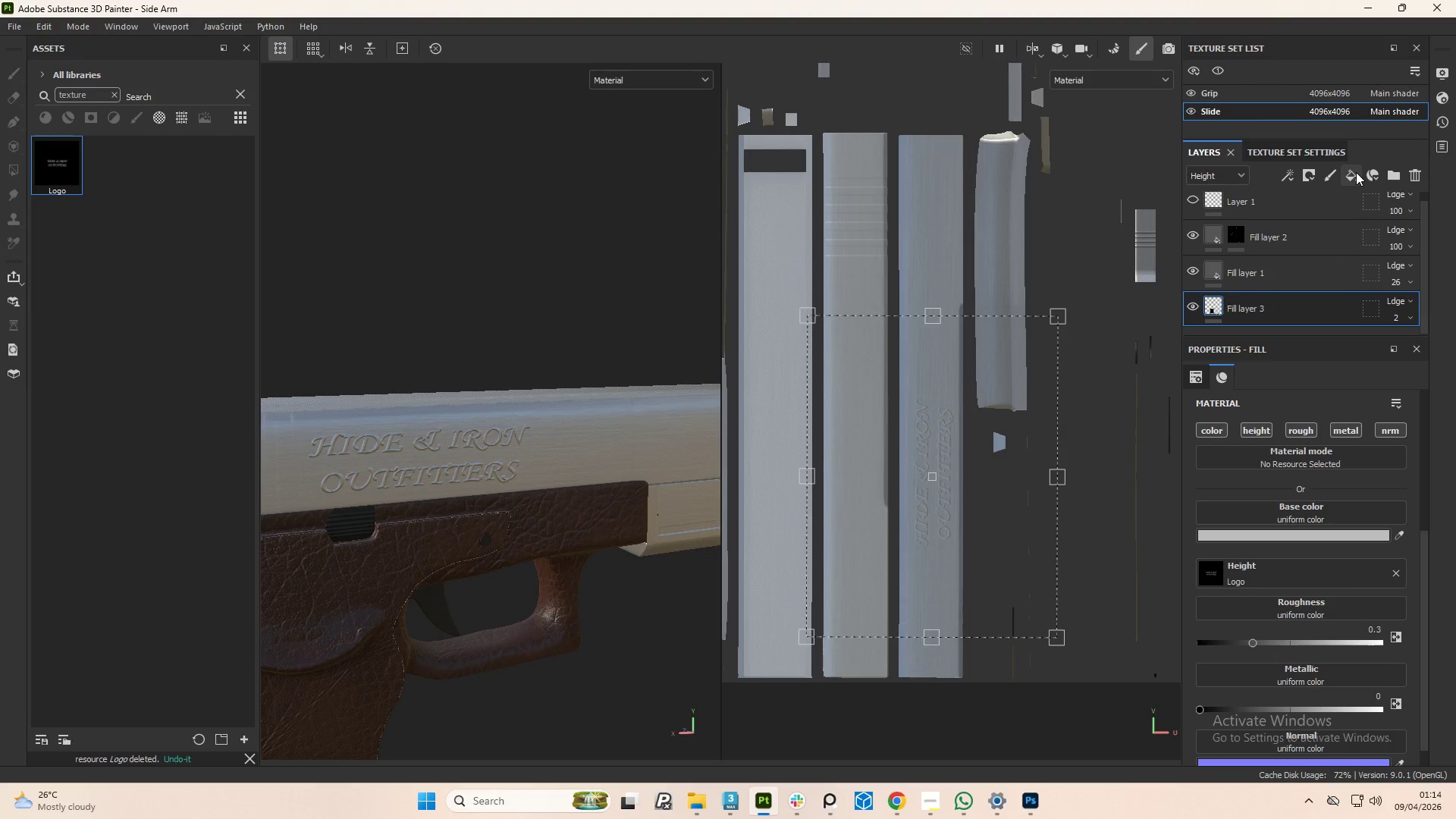 
left_click([1356, 172])
 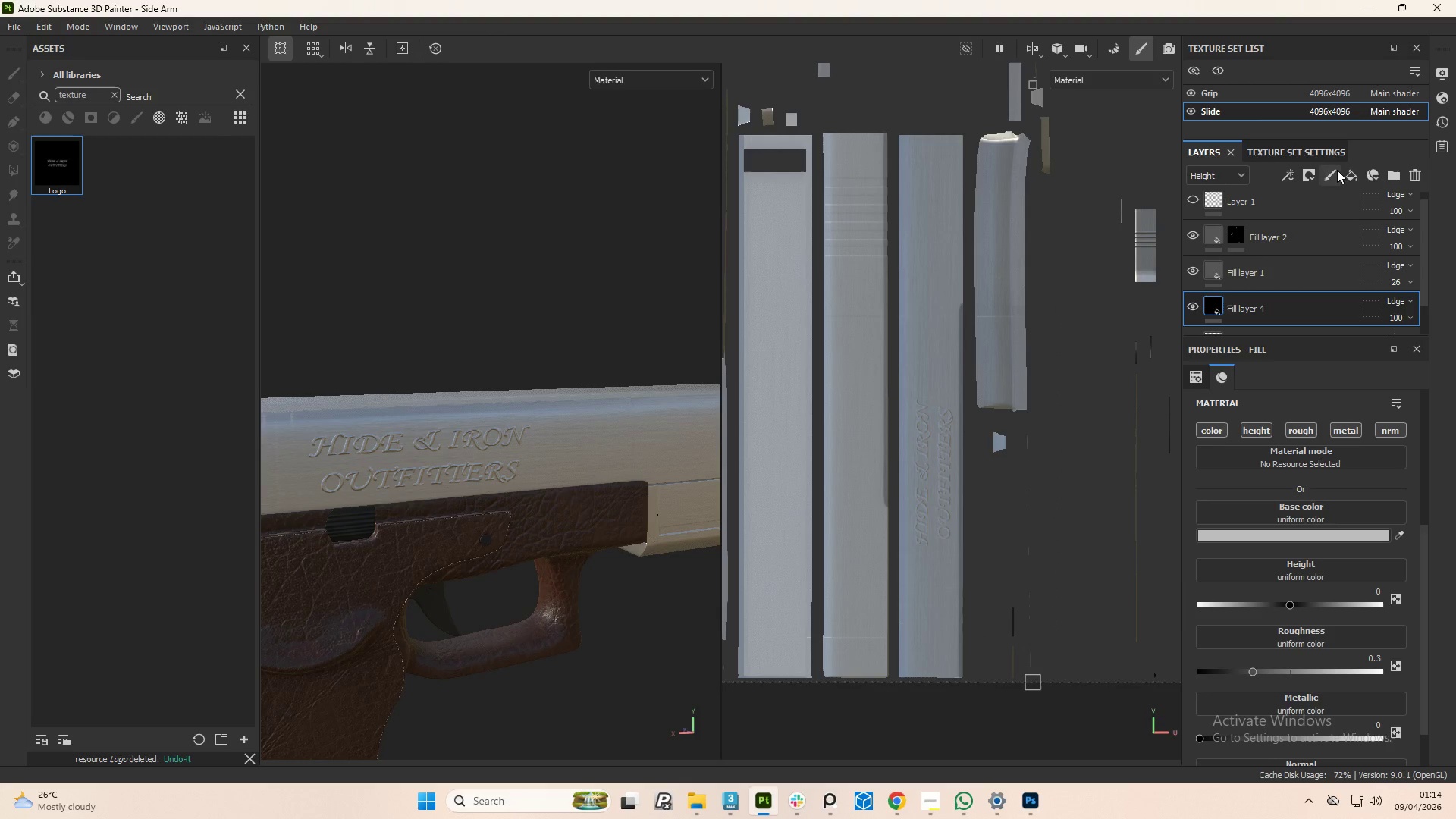 
wait(6.72)
 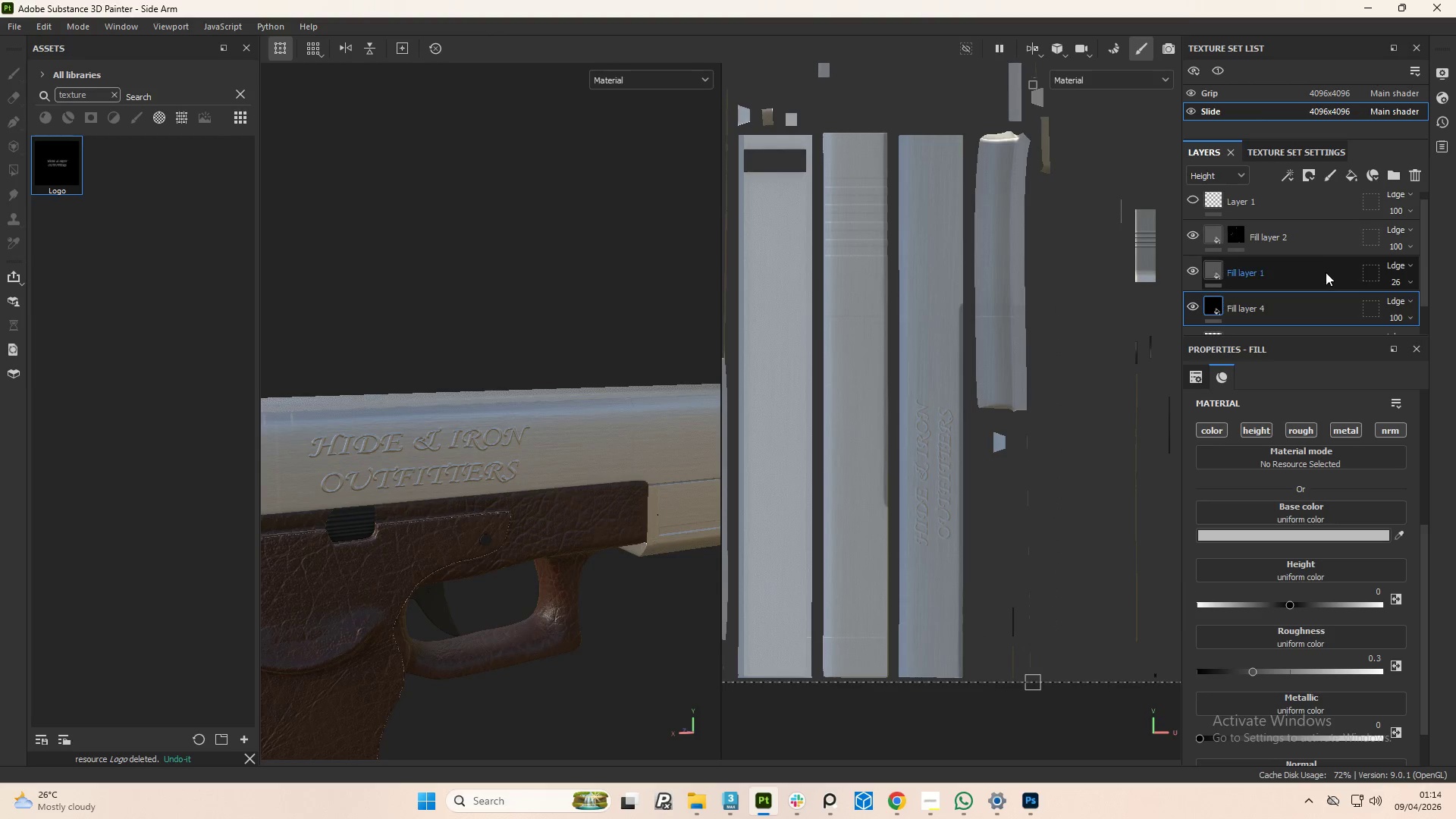 
left_click([1192, 305])
 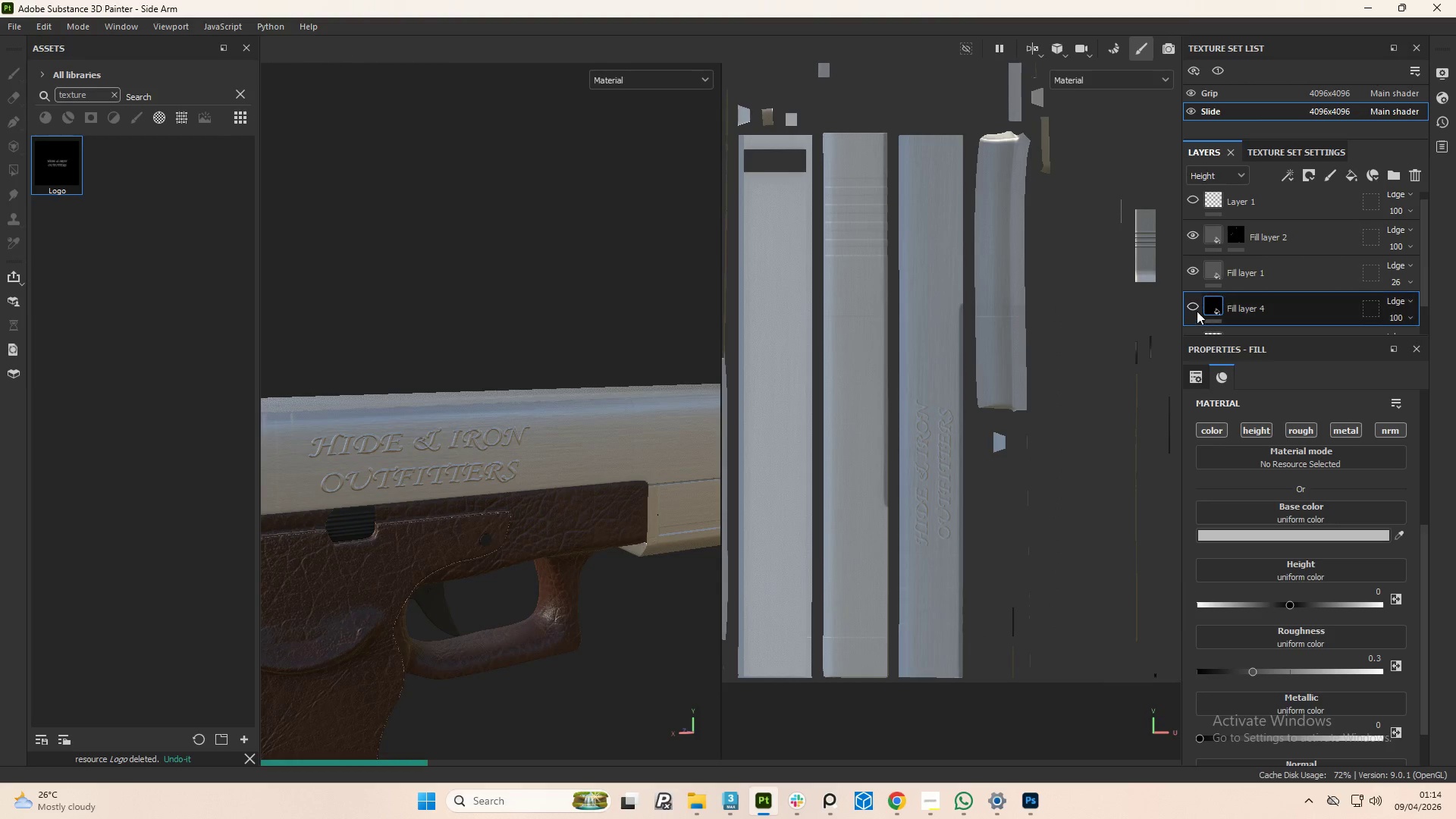 
left_click([1194, 309])
 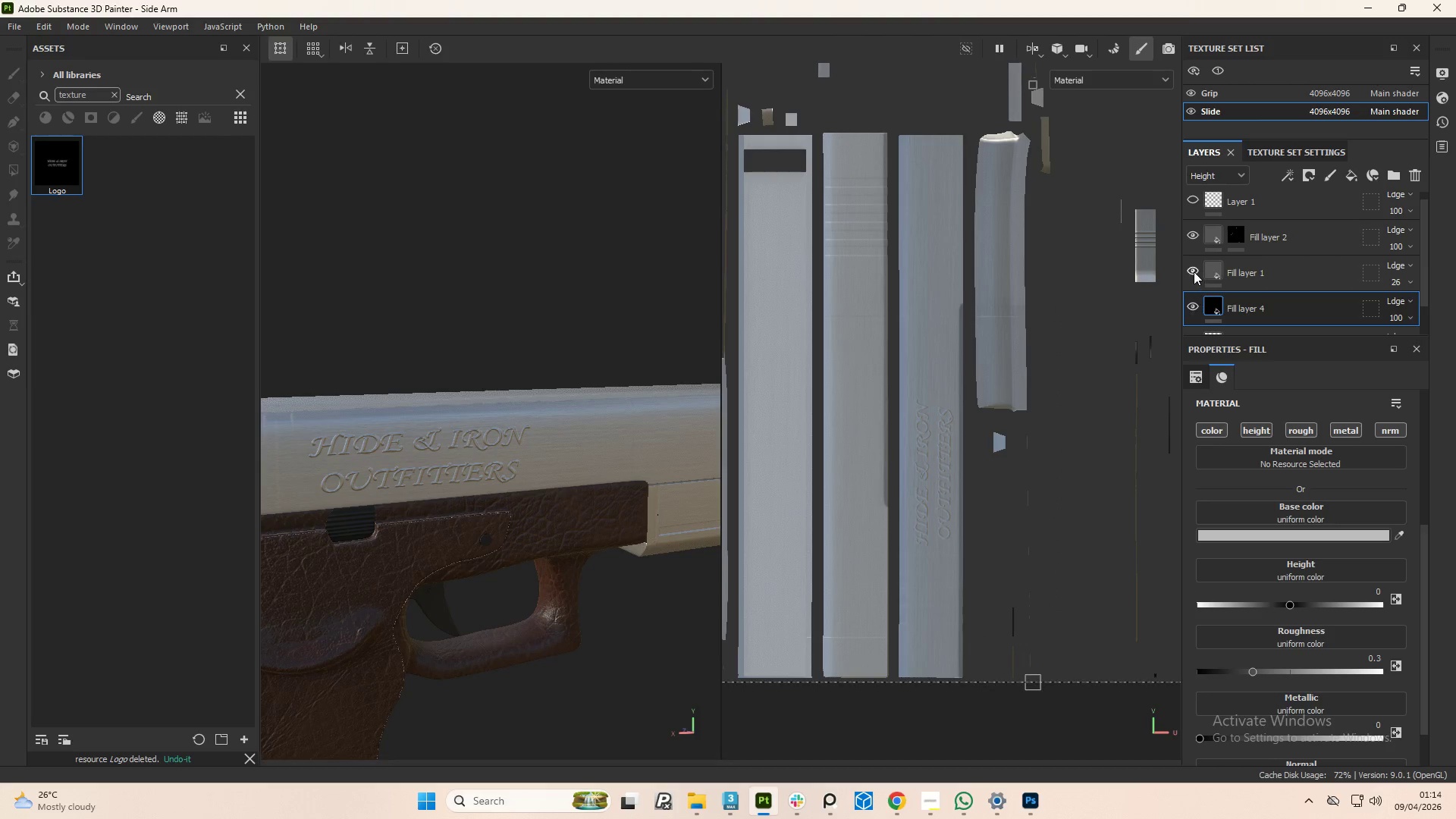 
left_click([1194, 271])
 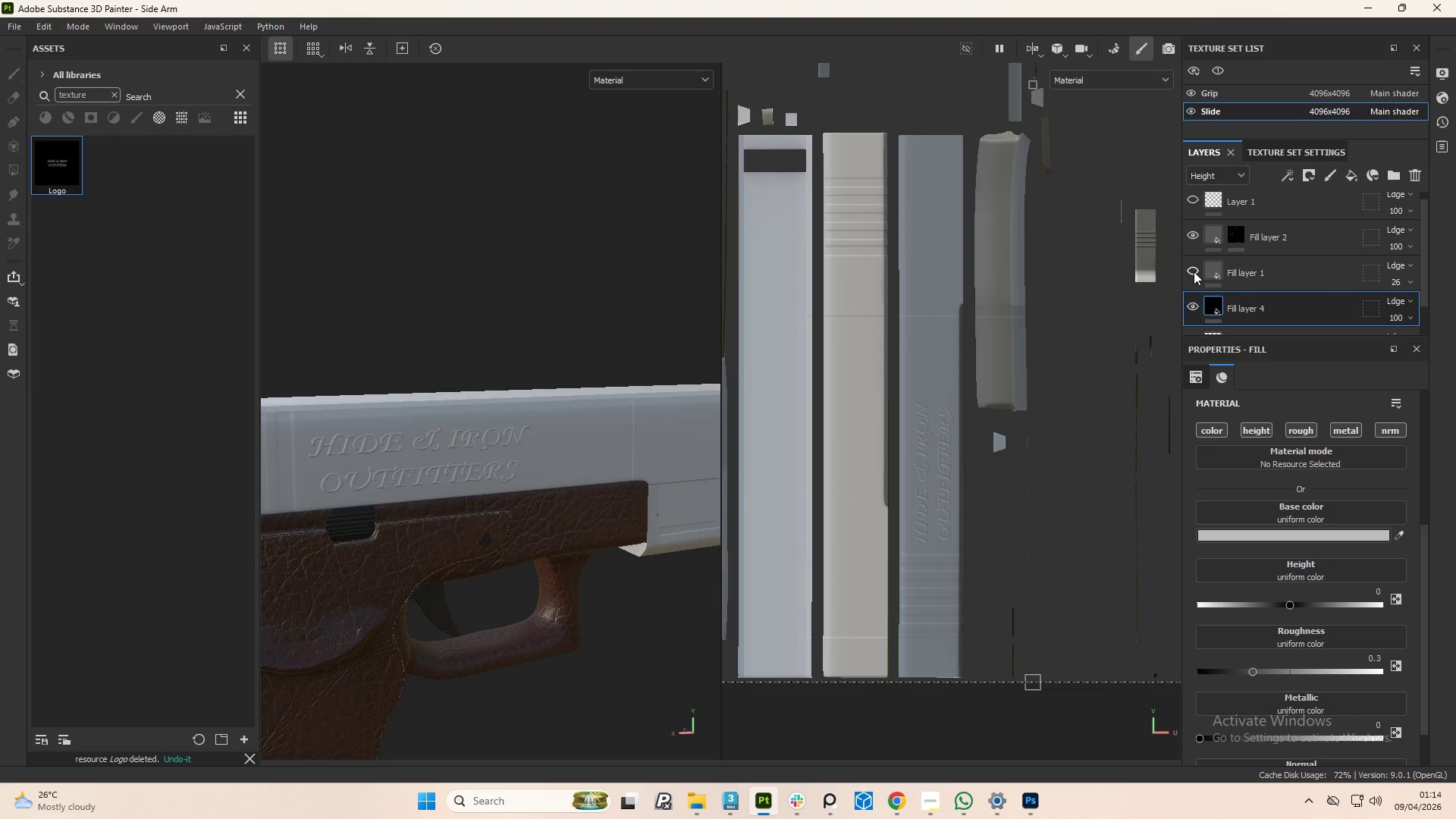 
left_click([1194, 271])
 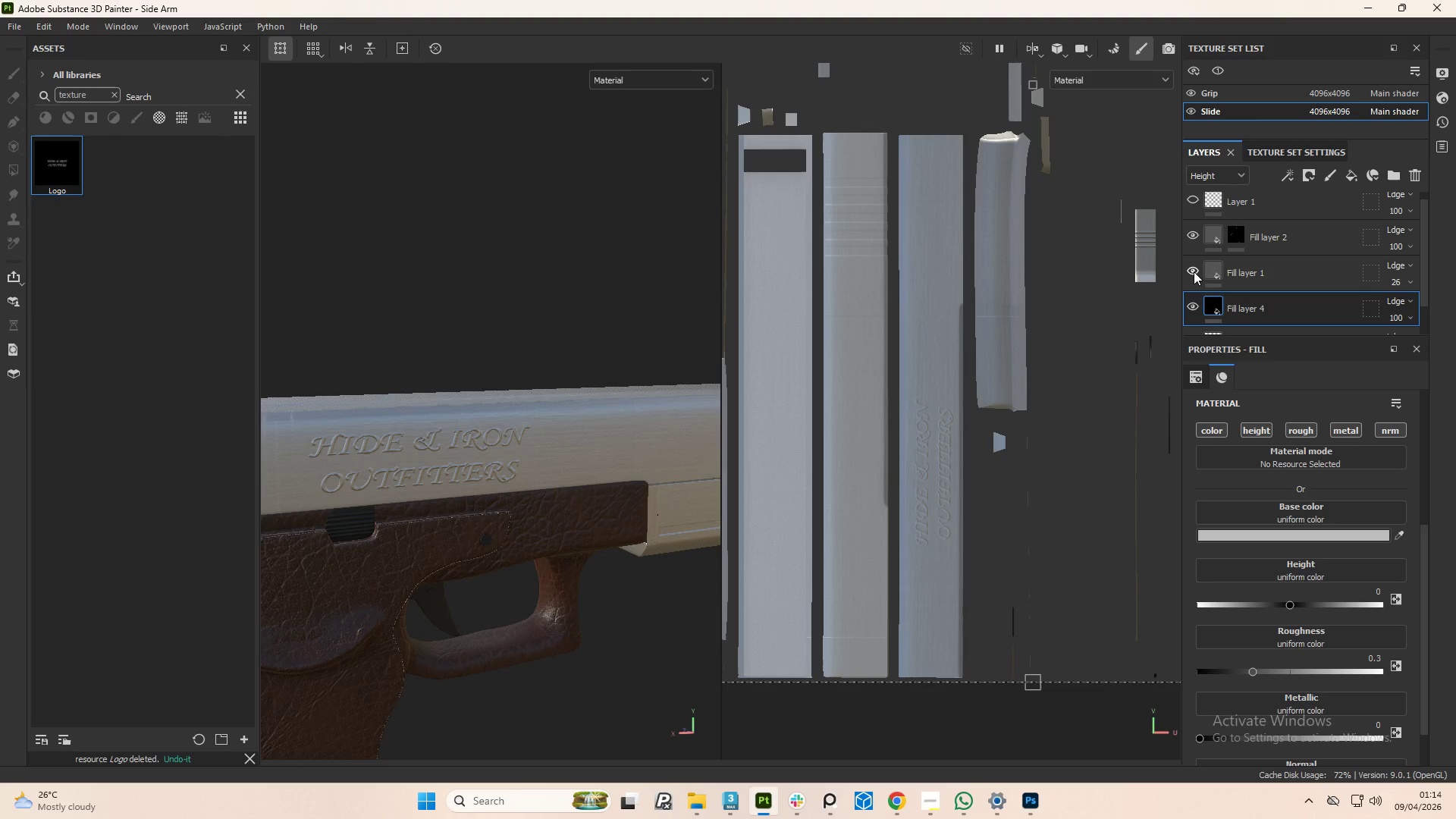 
left_click([1194, 271])
 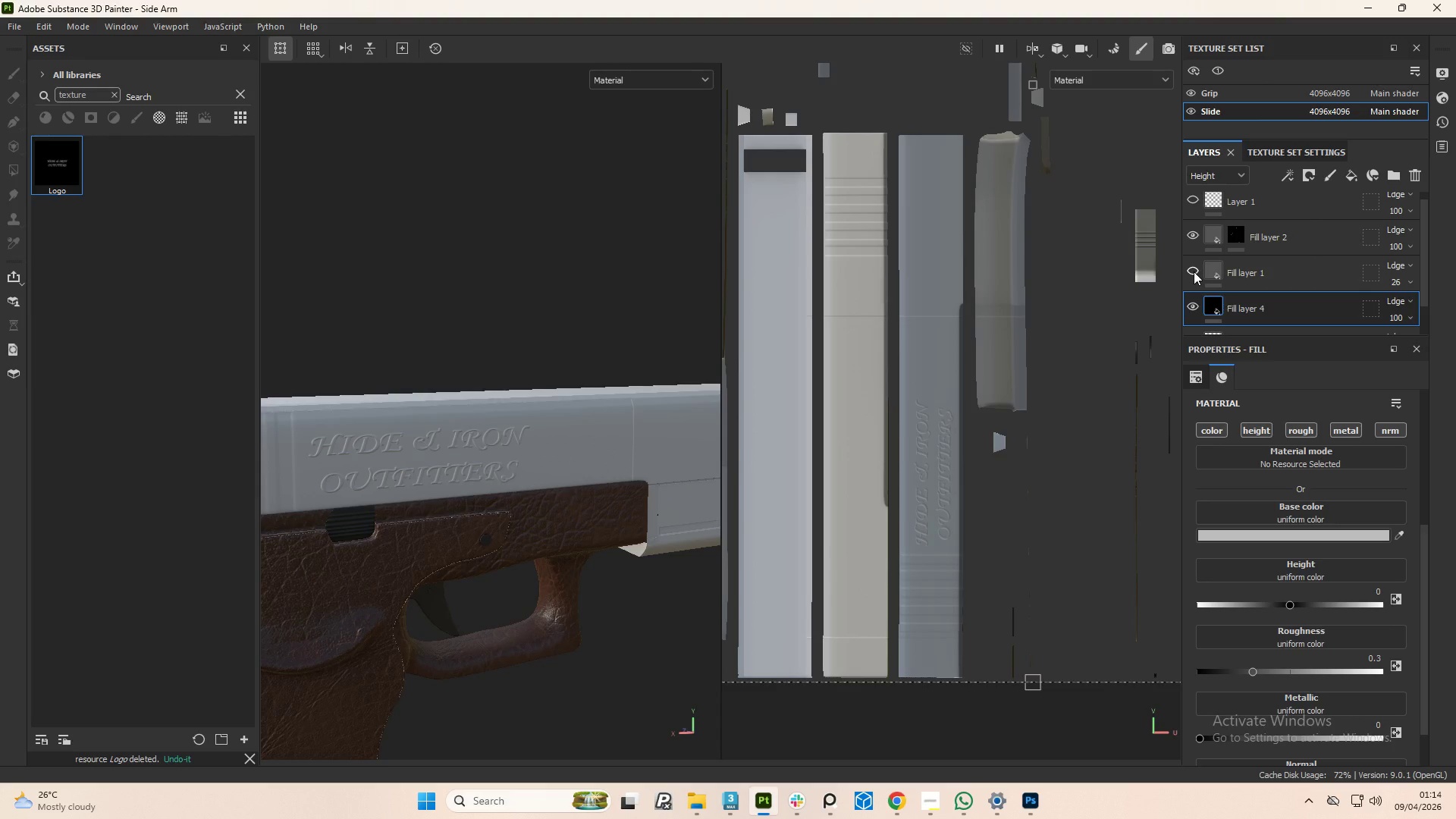 
left_click([1194, 271])
 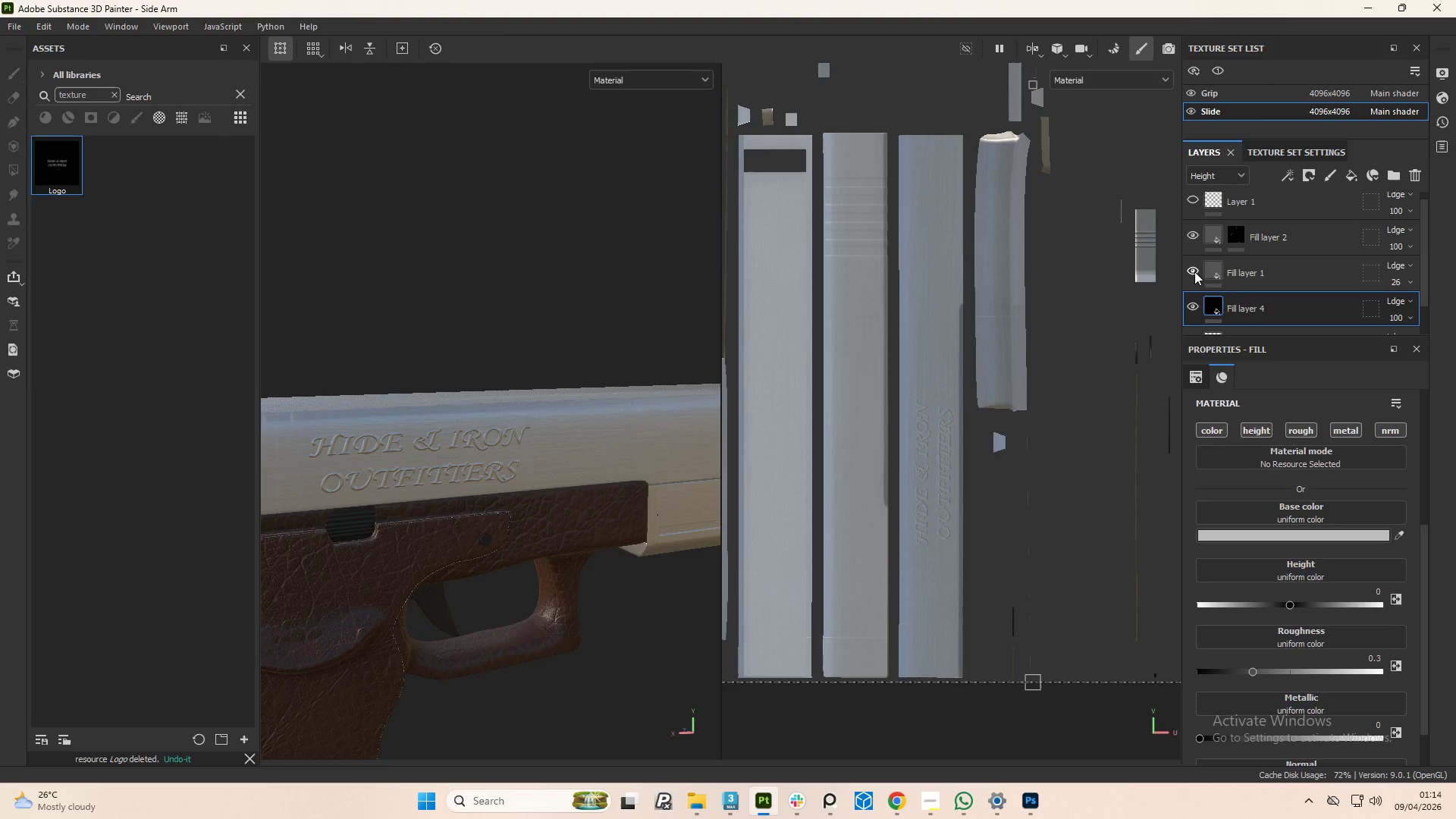 
scroll: coordinate [1207, 303], scroll_direction: down, amount: 5.0
 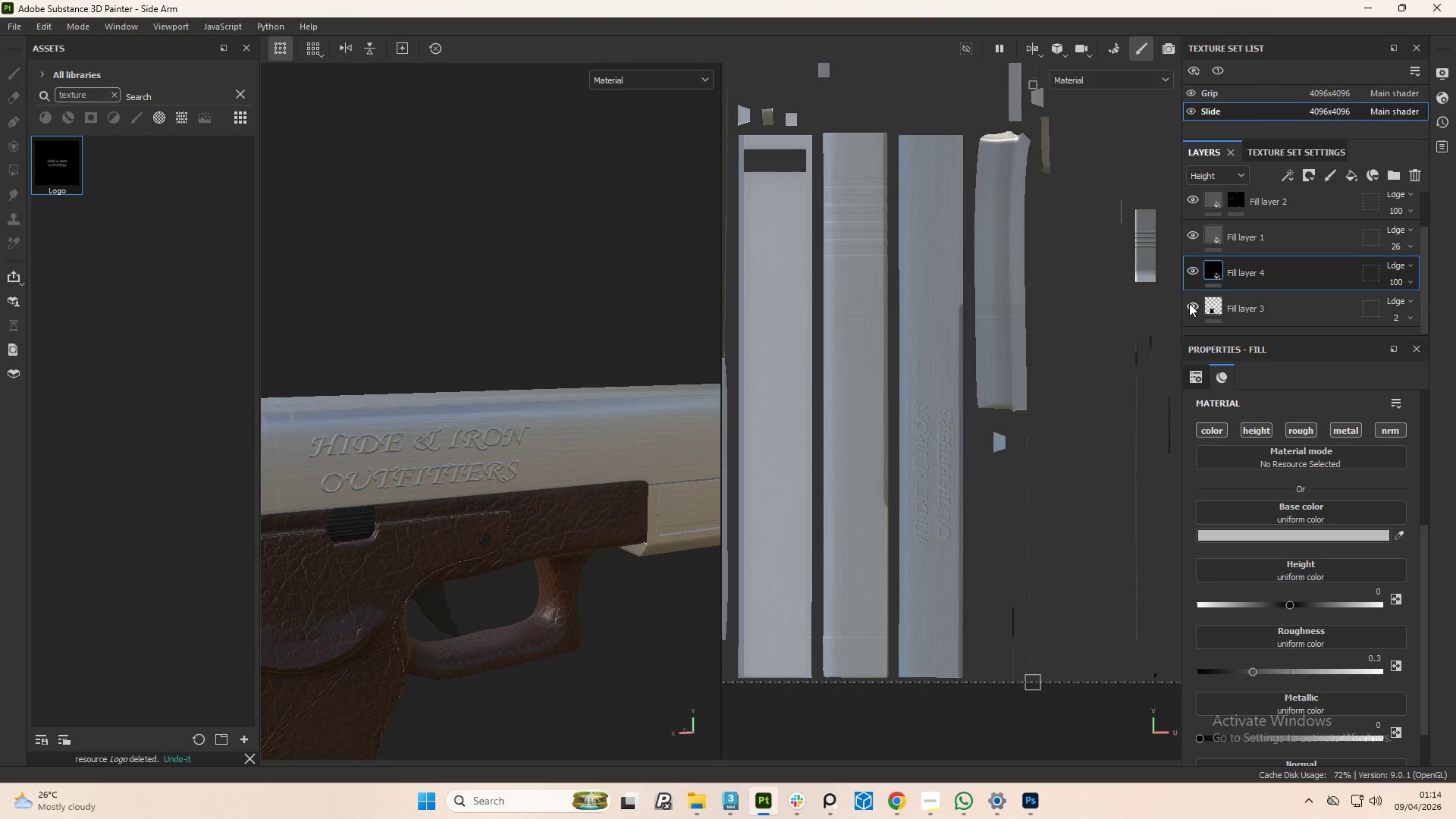 
left_click([1189, 303])
 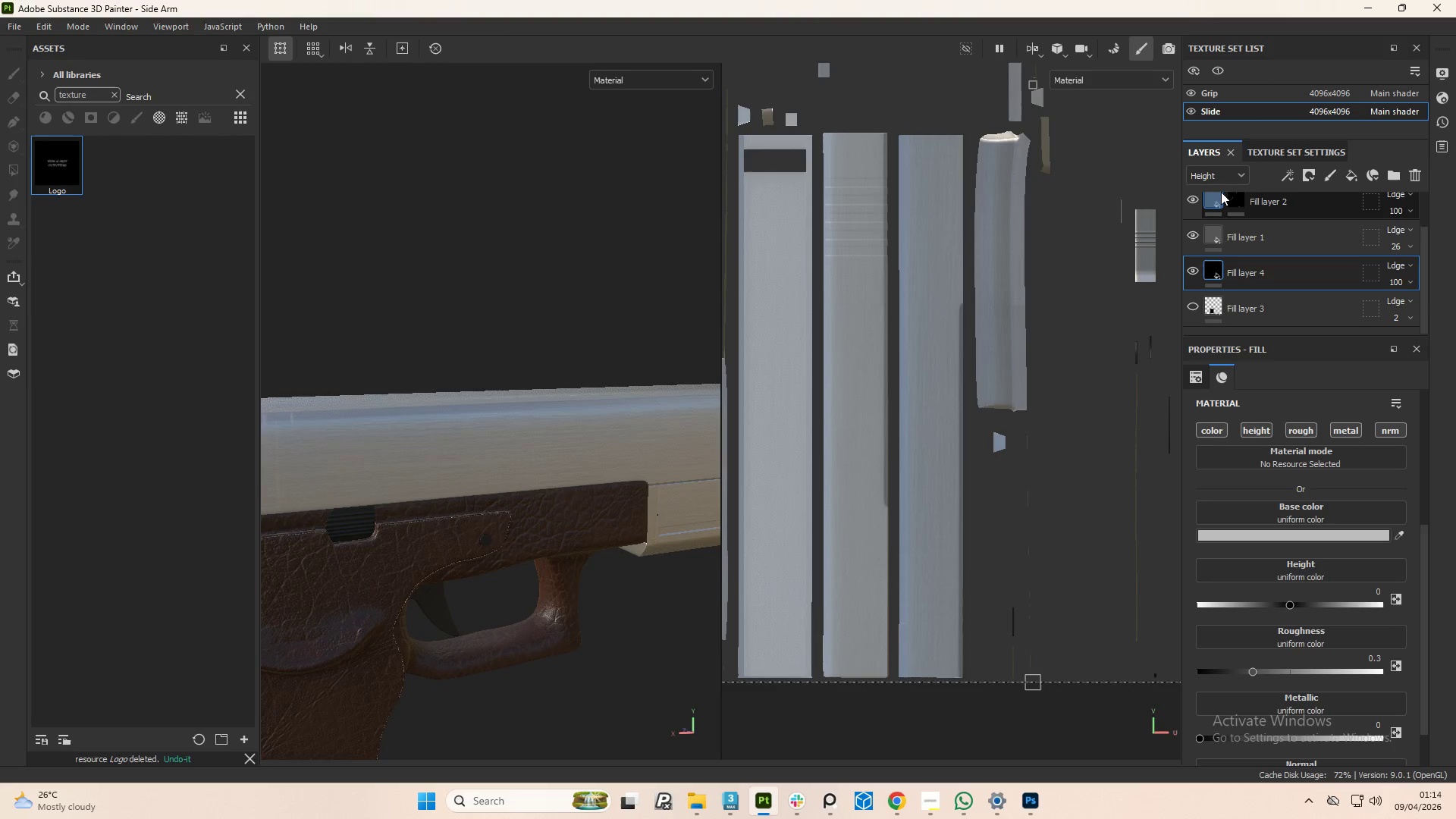 
scroll: coordinate [1233, 193], scroll_direction: up, amount: 4.0
 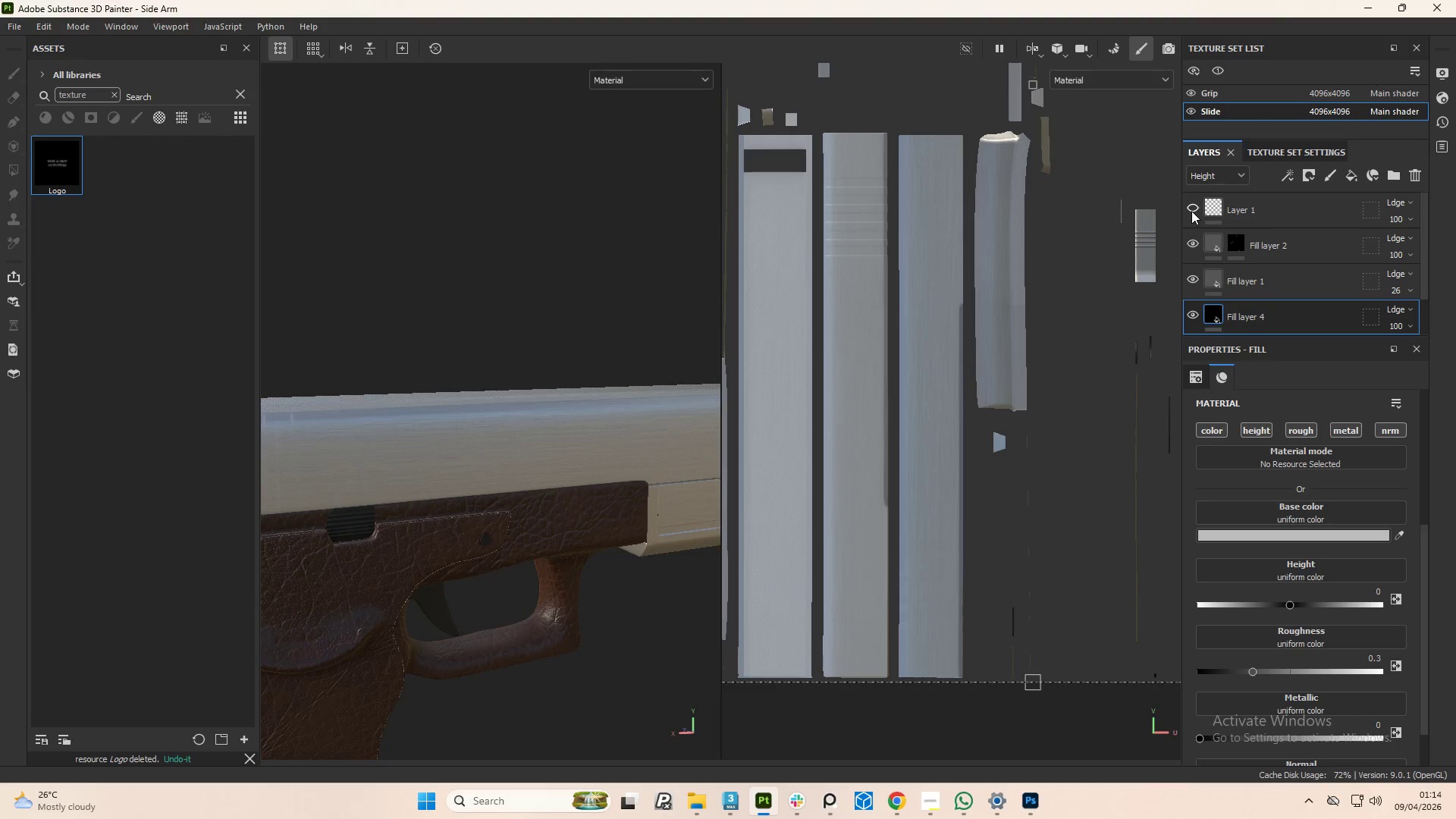 
left_click([1191, 211])
 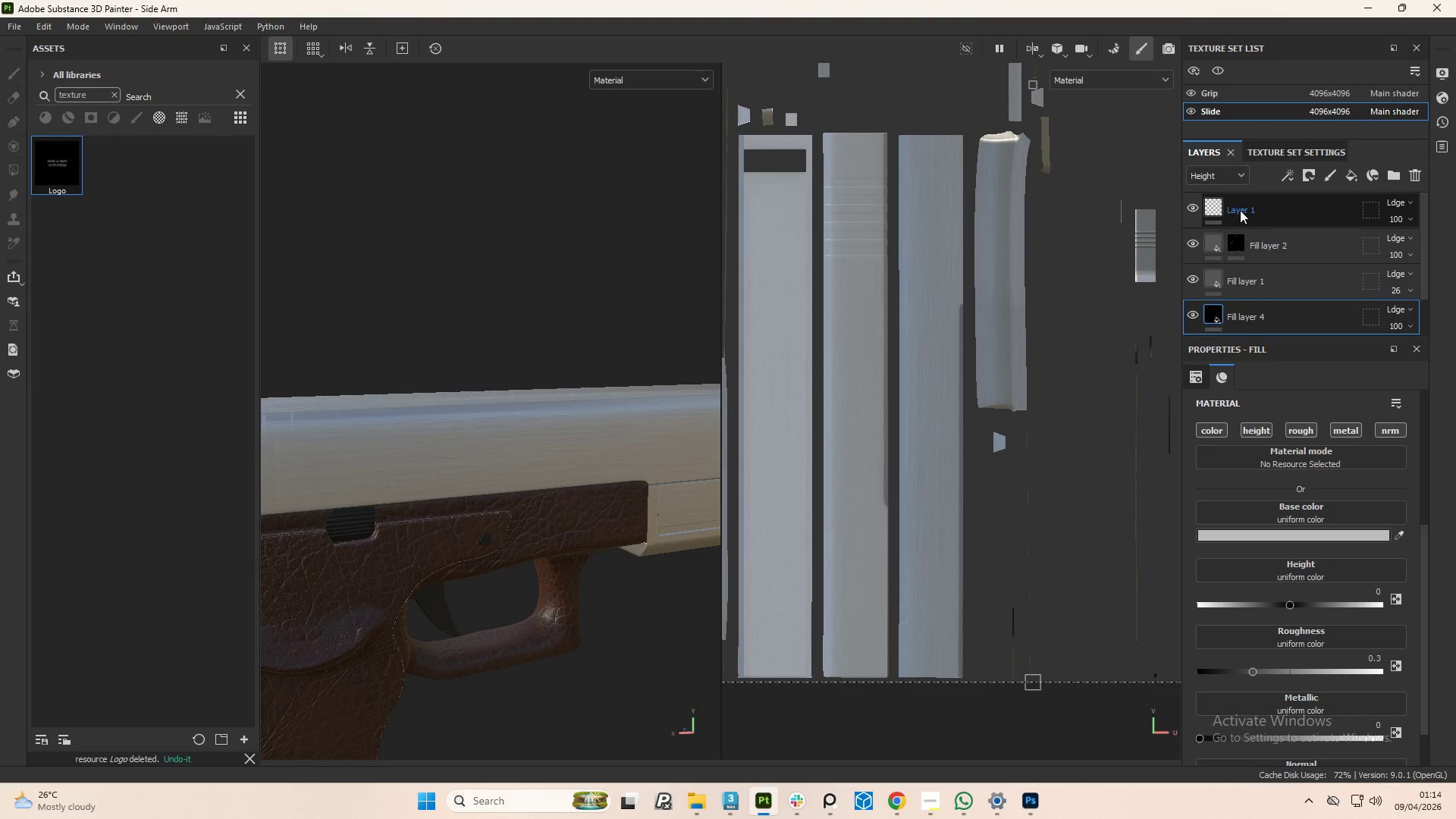 
left_click([1240, 210])
 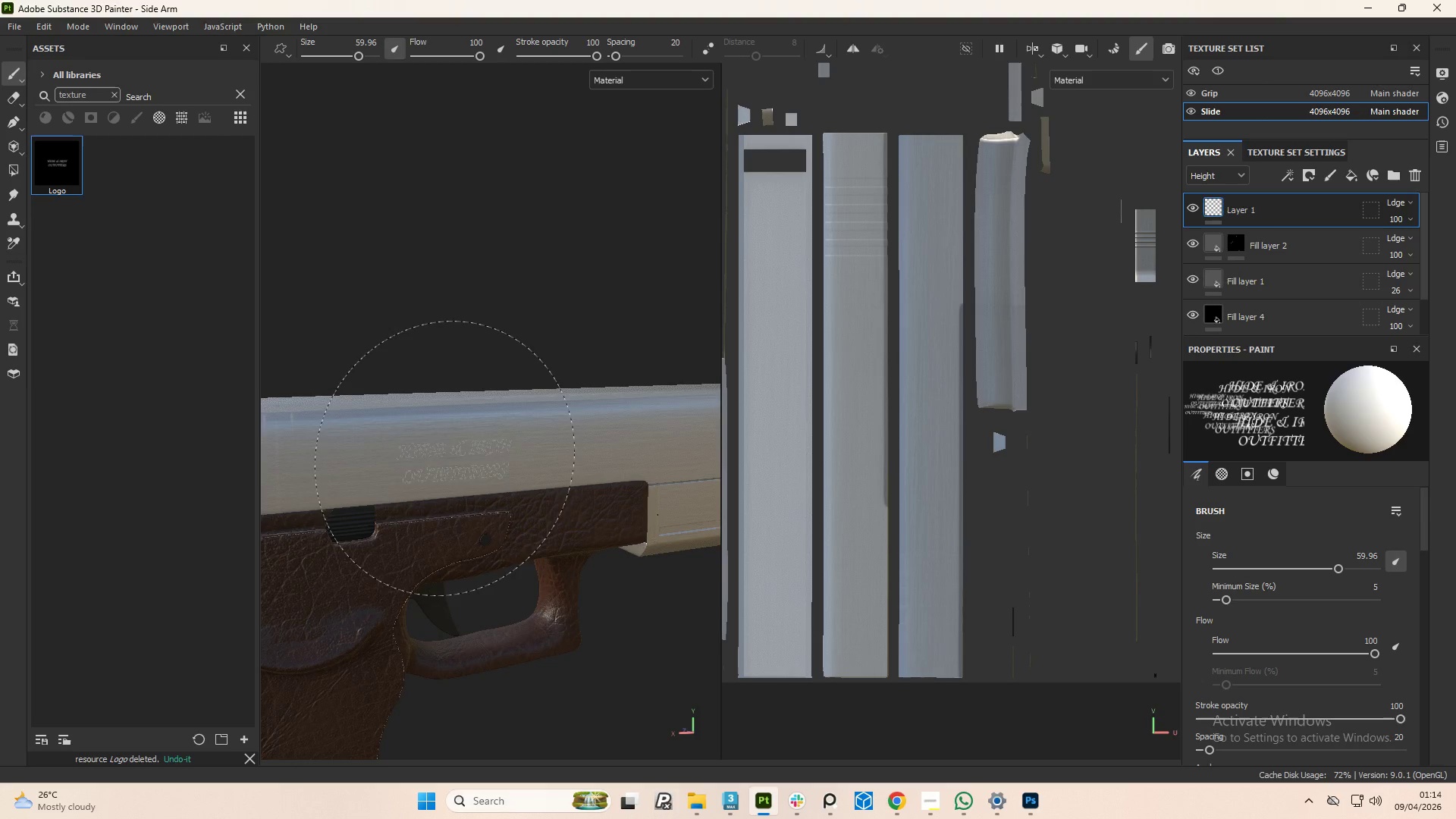 
left_click([461, 451])
 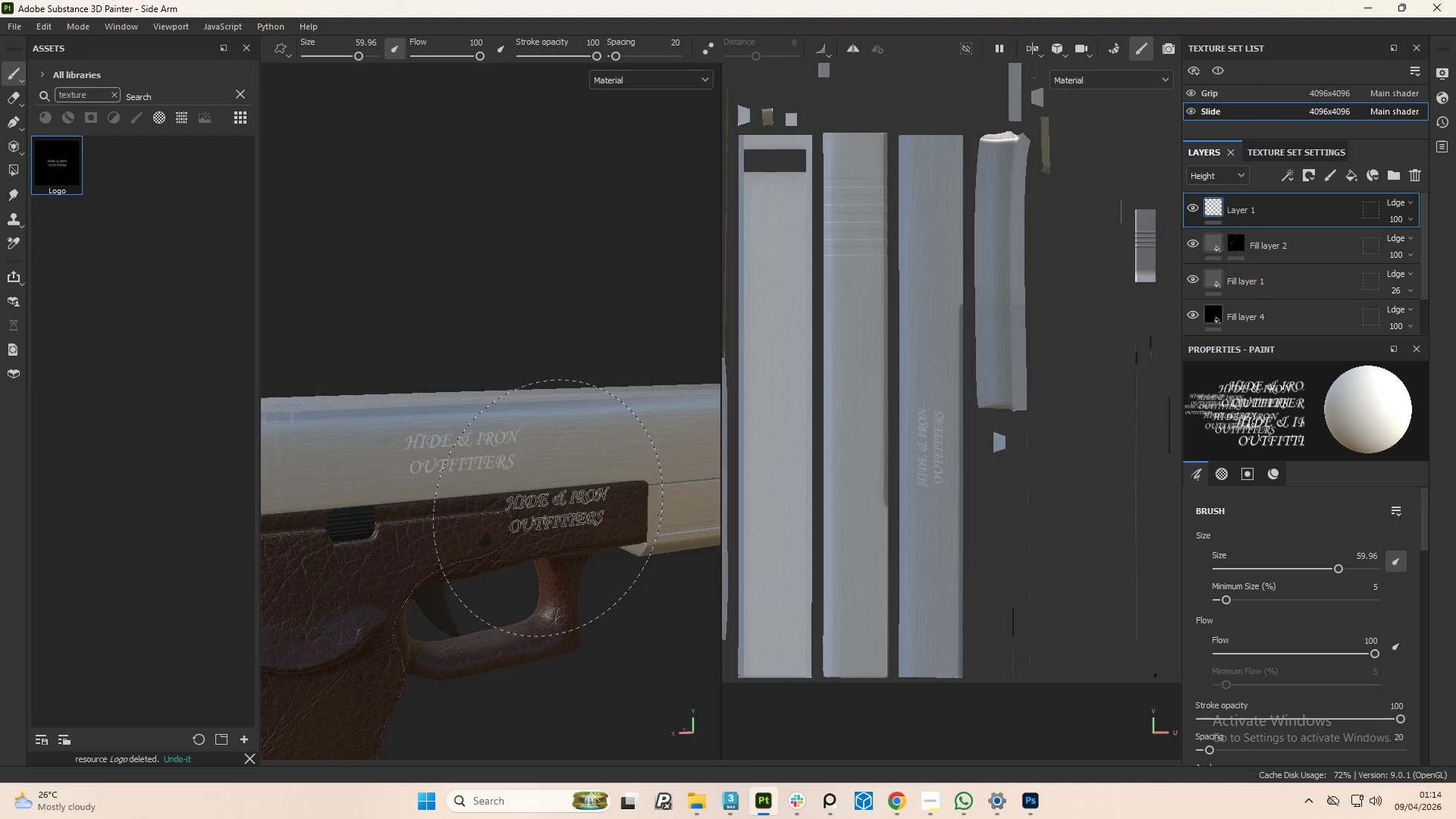 
key(Control+Z)
 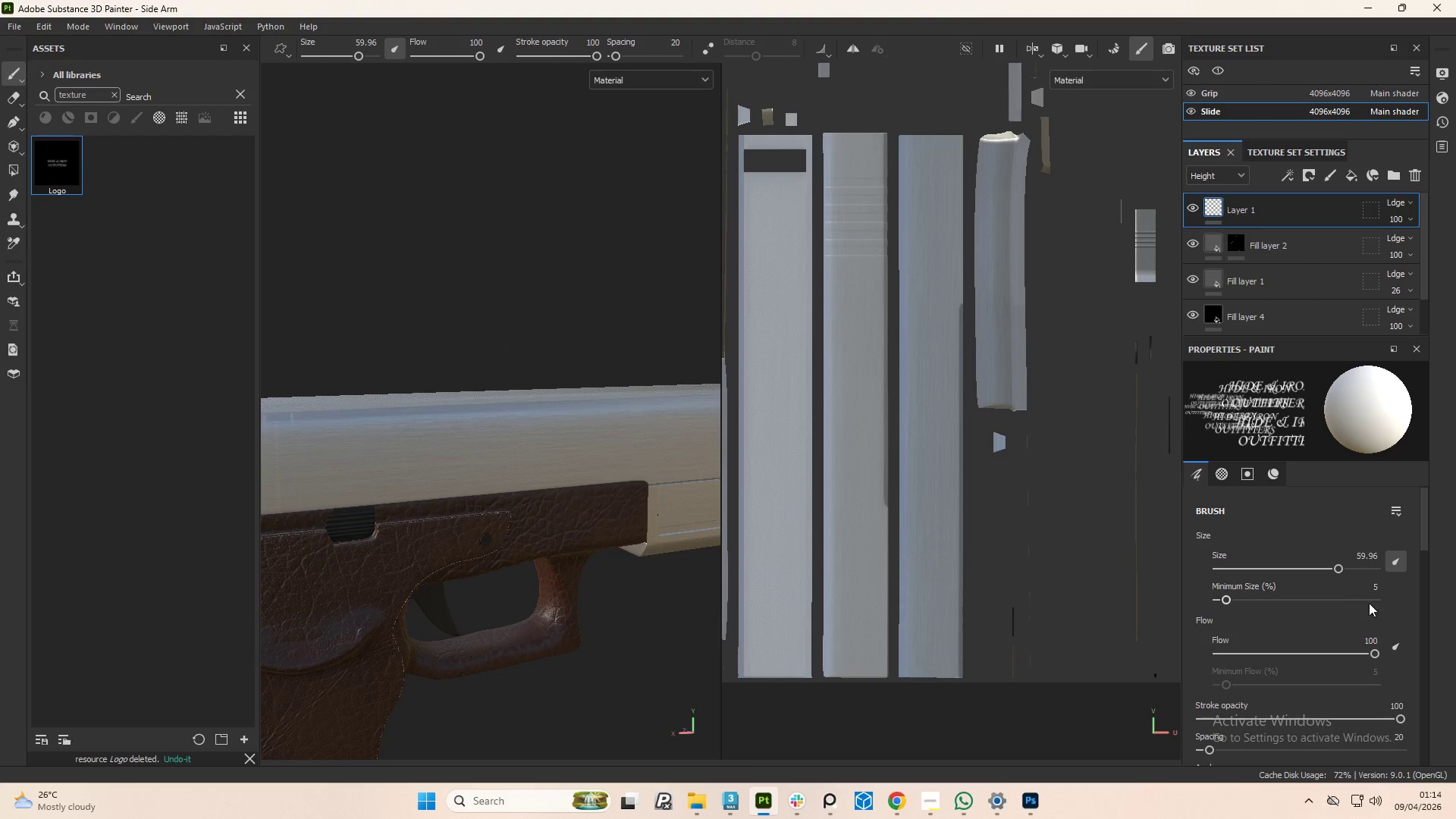 
left_click_drag(start_coordinate=[1422, 537], to_coordinate=[1422, 659])
 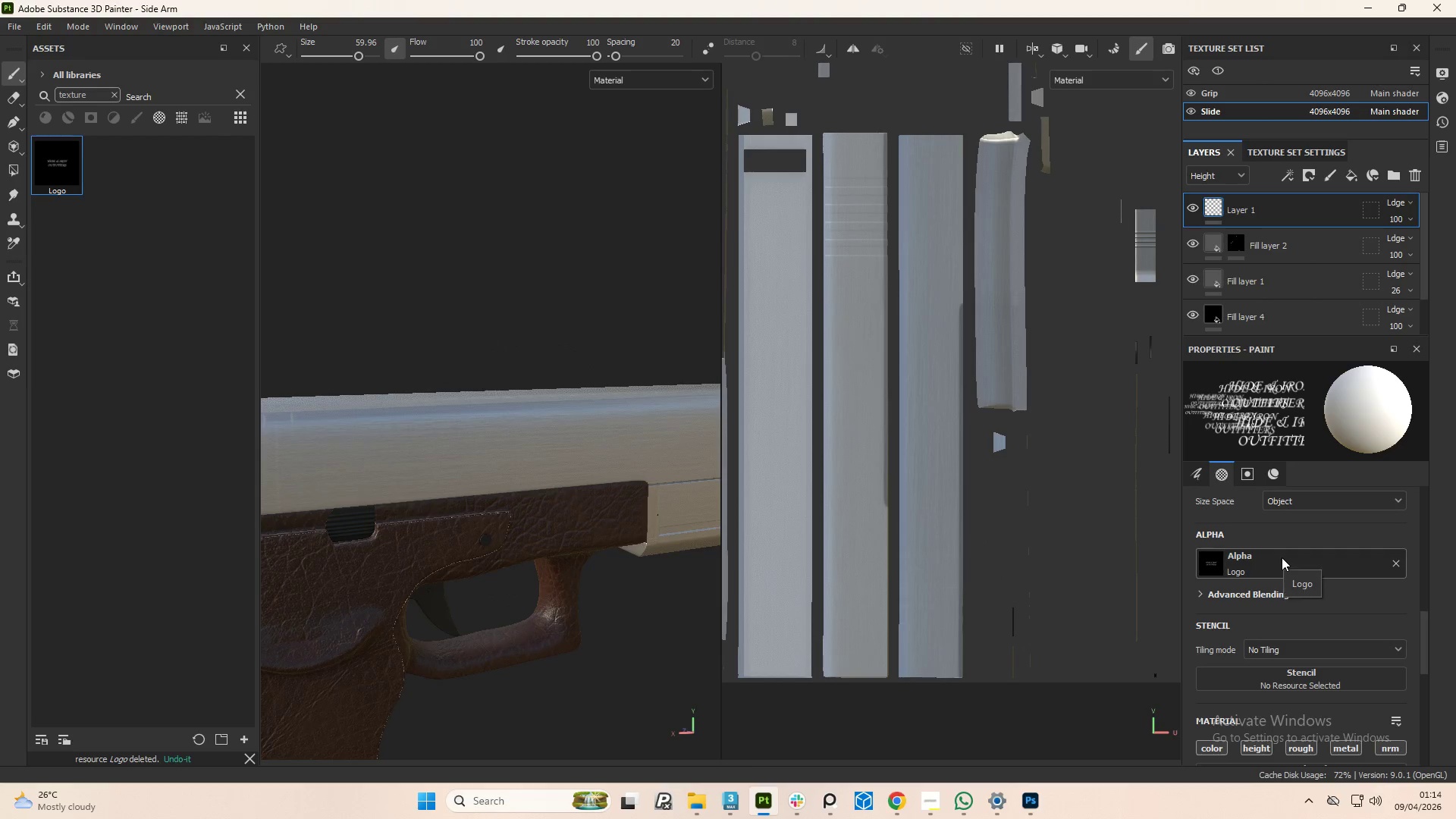 
scroll: coordinate [1290, 635], scroll_direction: down, amount: 7.0
 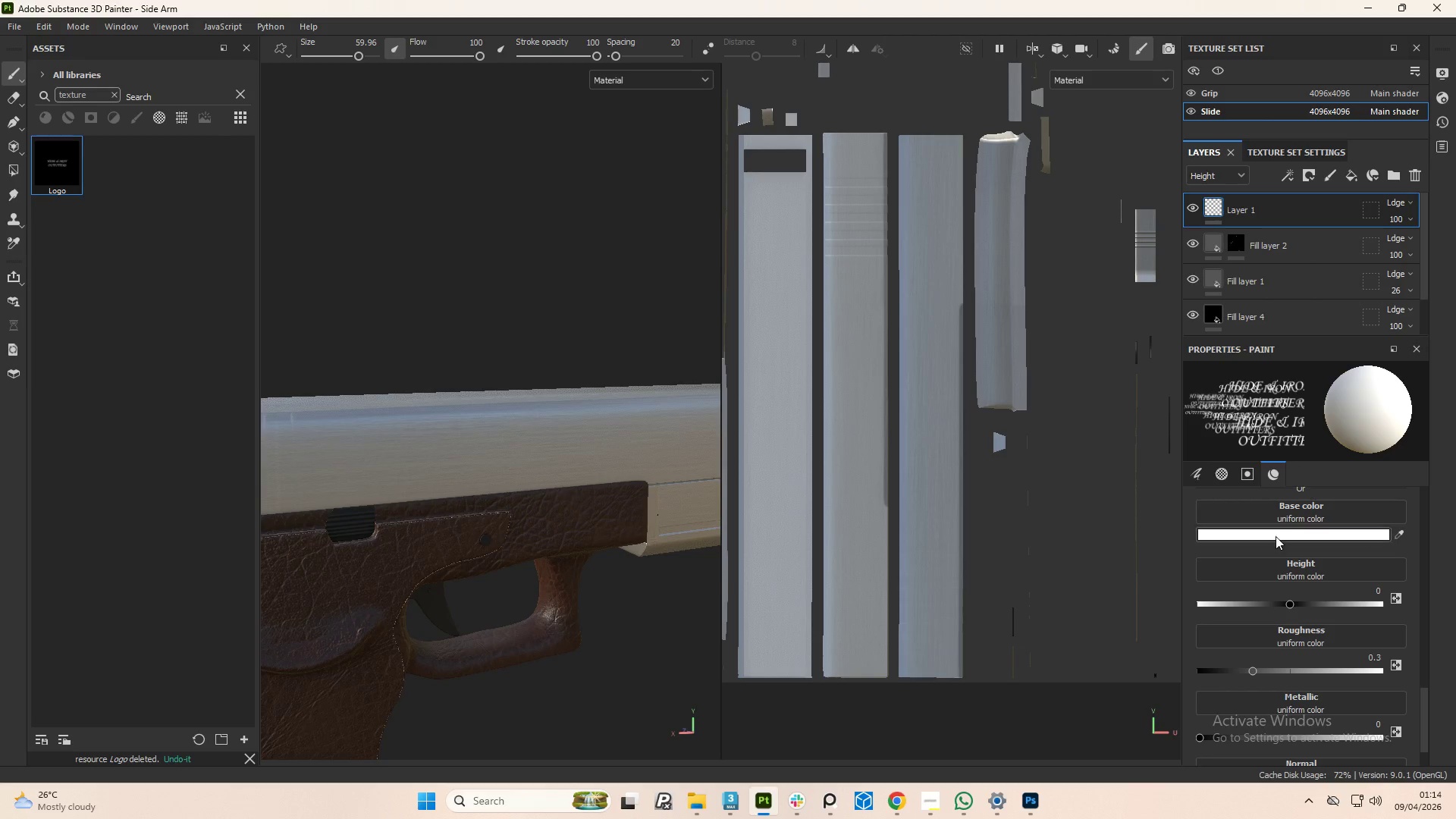 
left_click([1275, 535])
 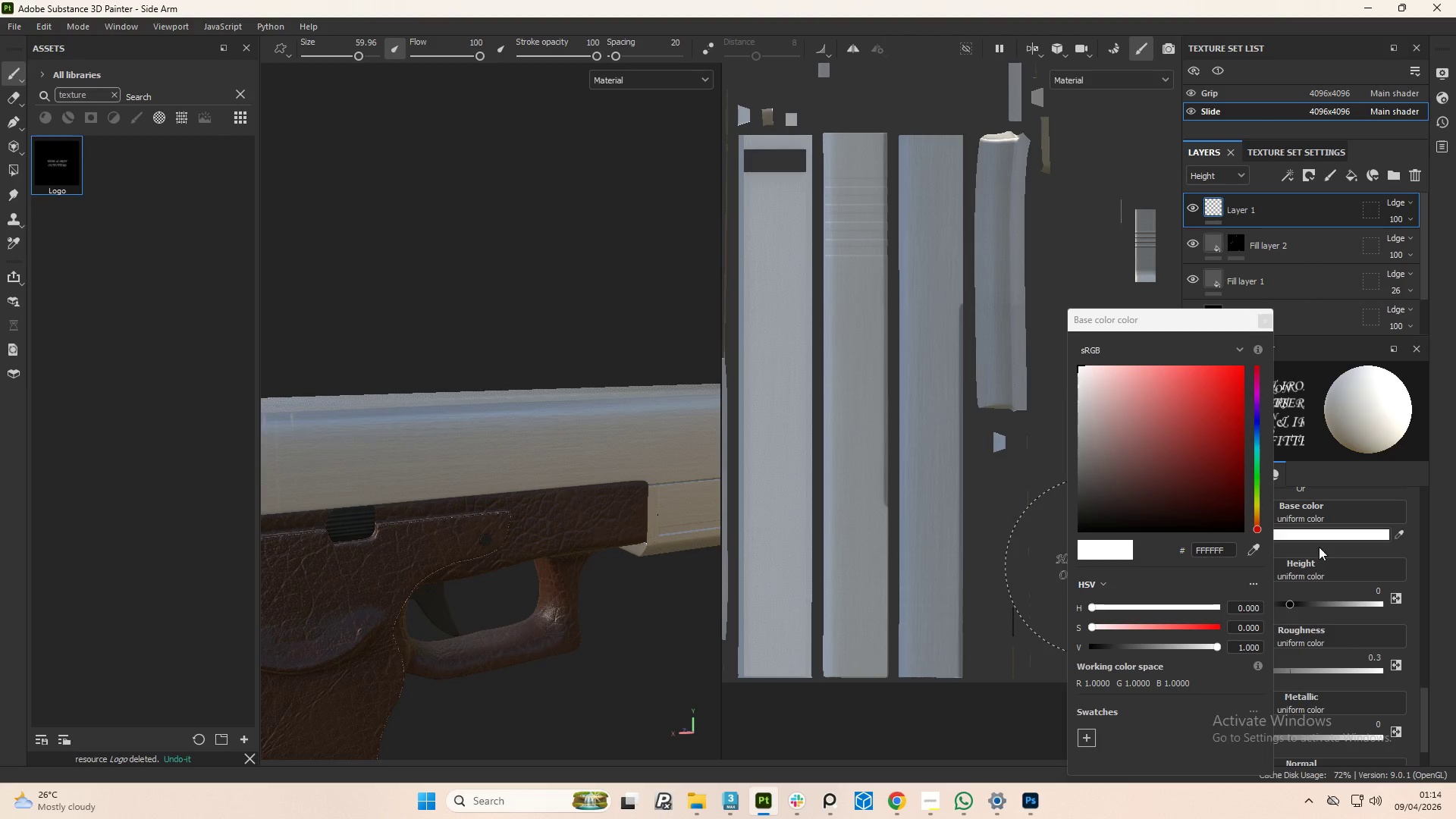 
left_click([1251, 548])
 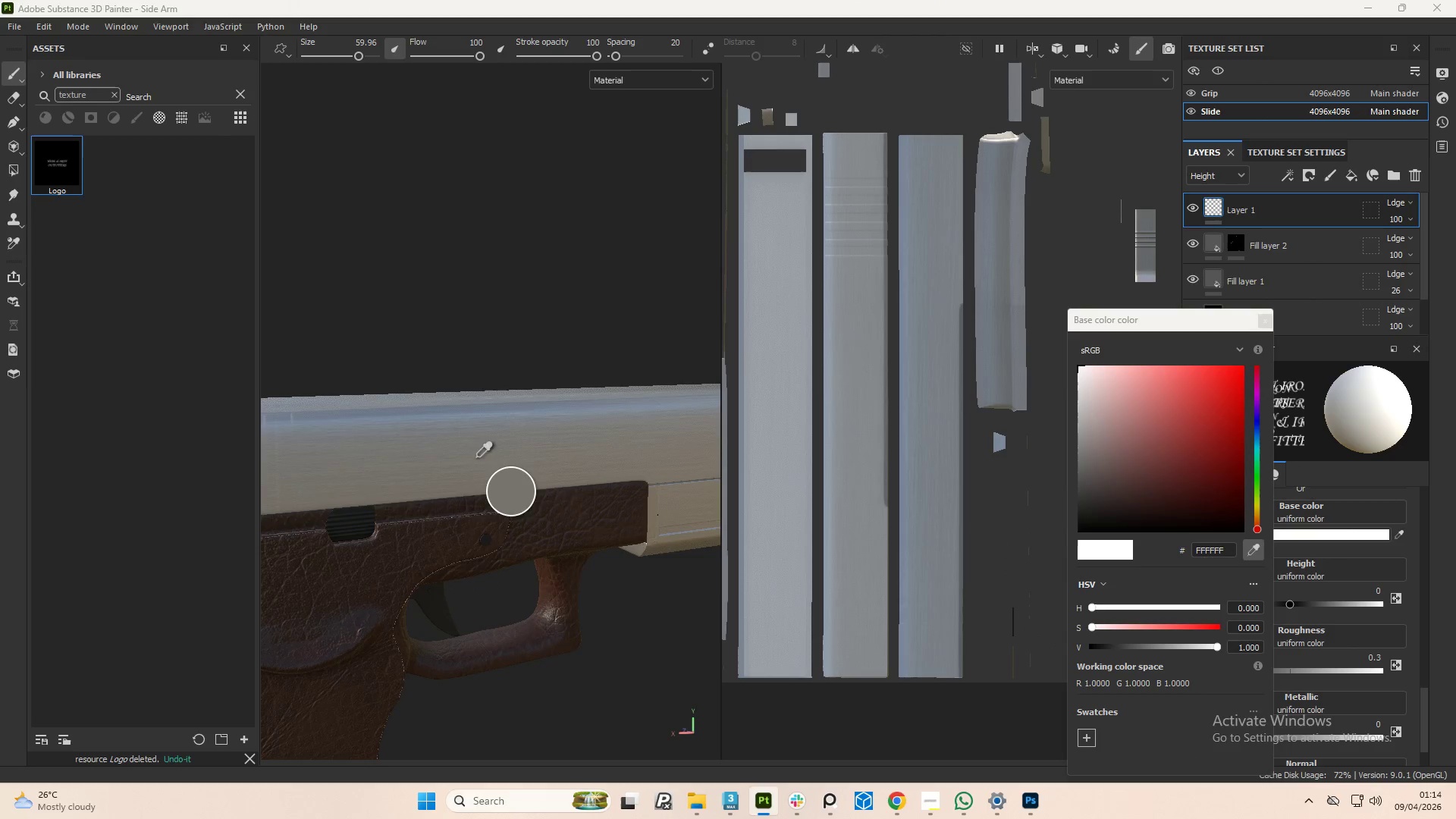 
left_click([449, 453])
 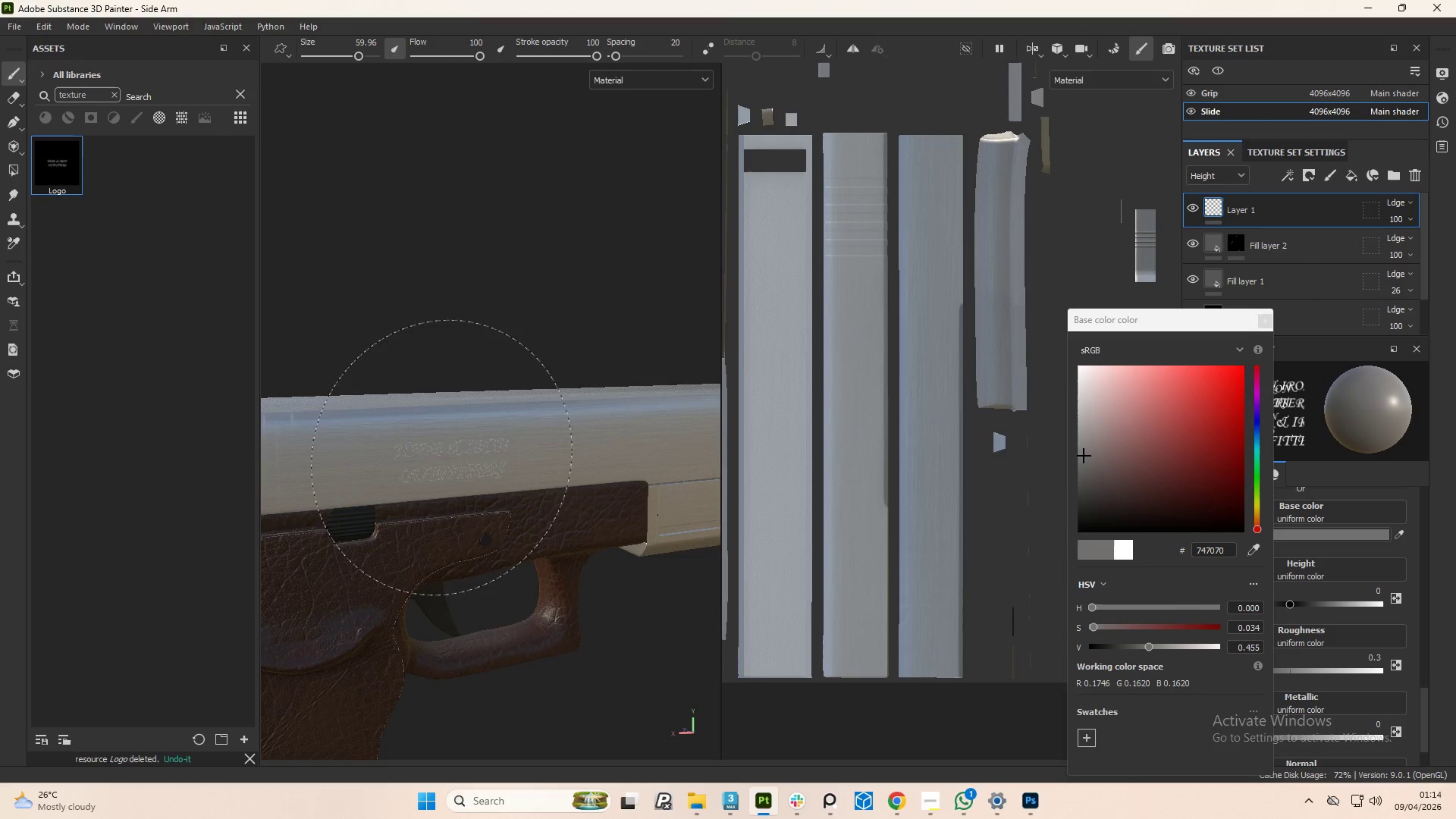 
left_click([471, 459])
 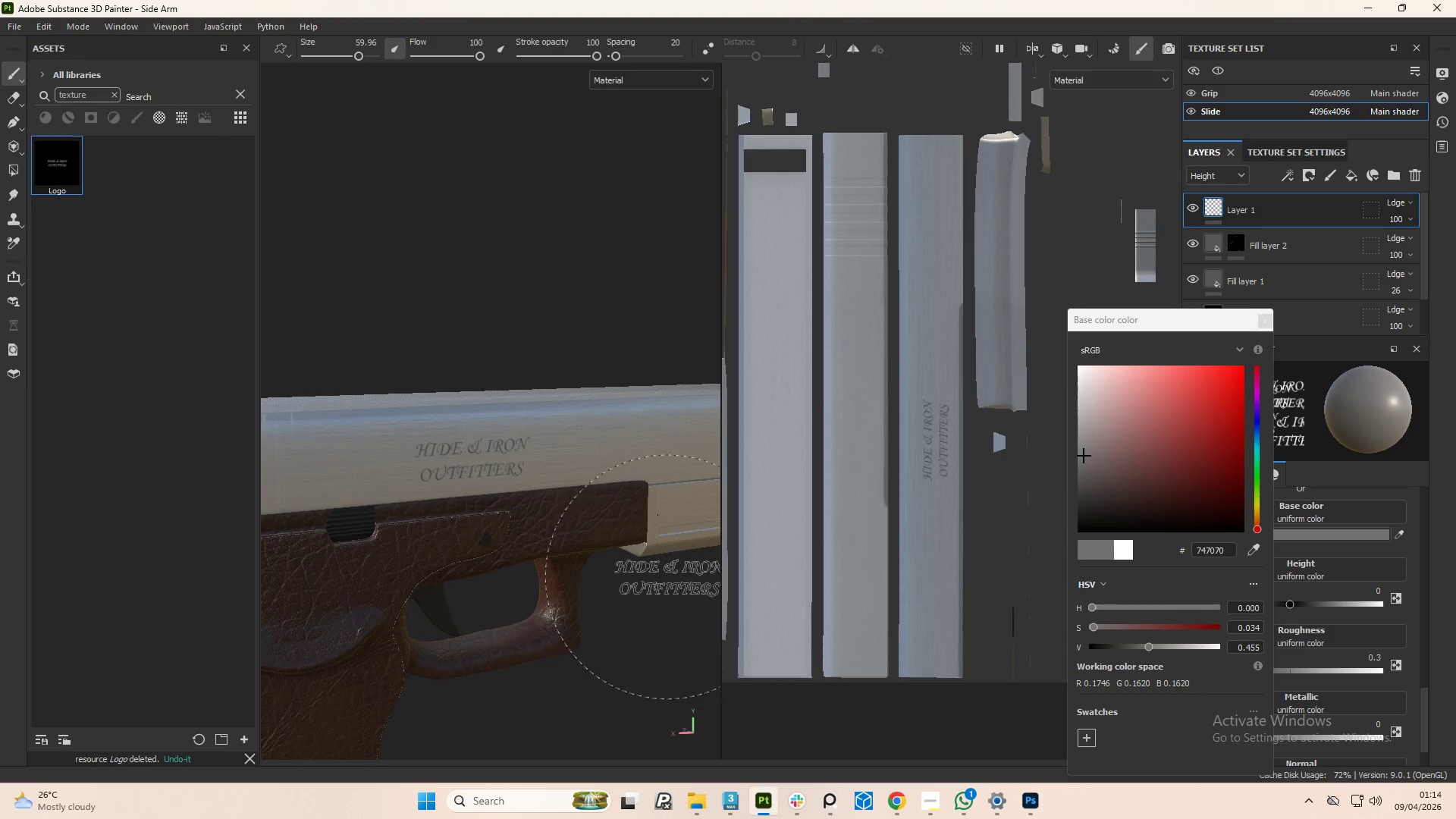 
scroll: coordinate [622, 523], scroll_direction: down, amount: 3.0
 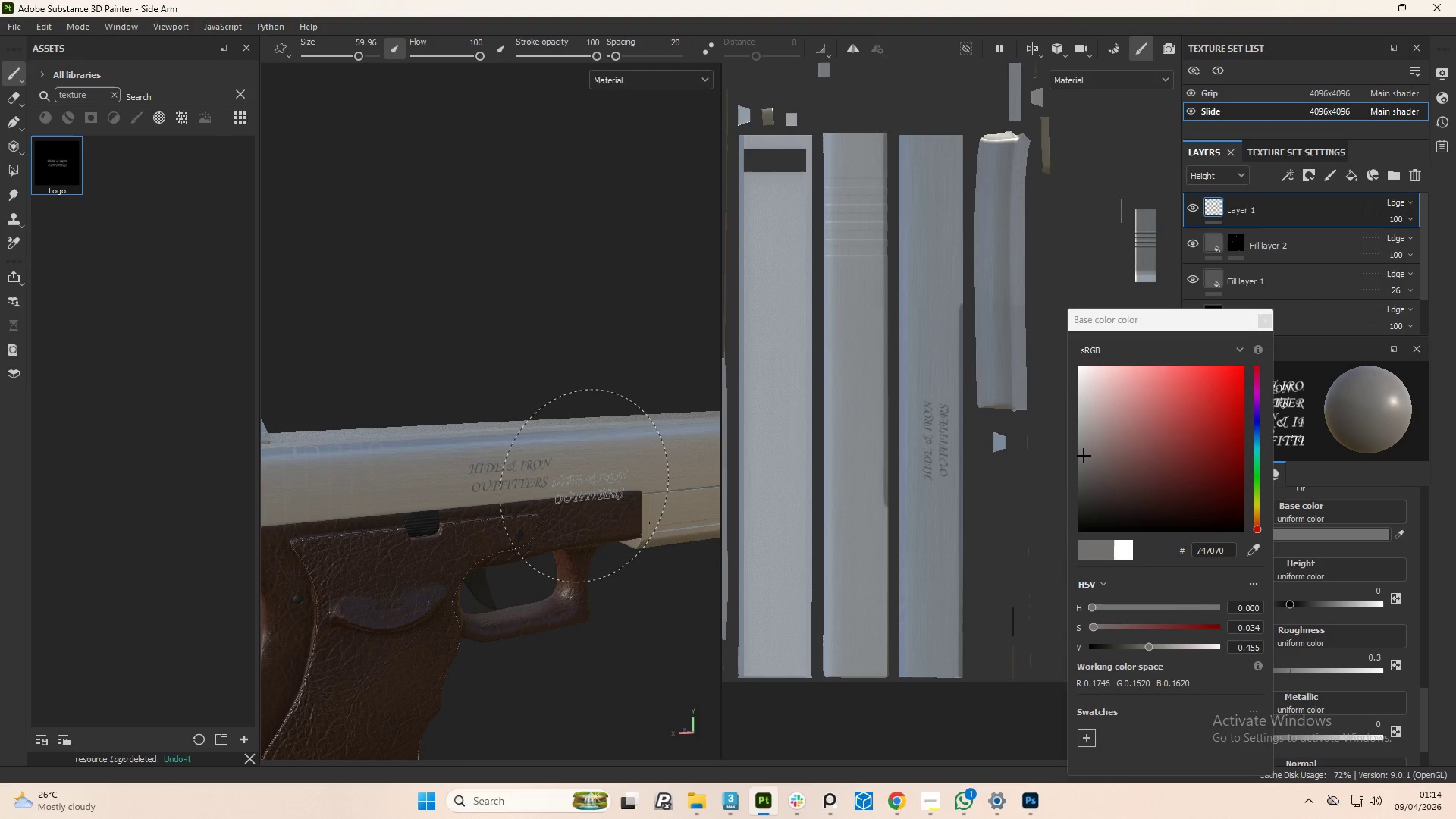 
key(Control+Z)
 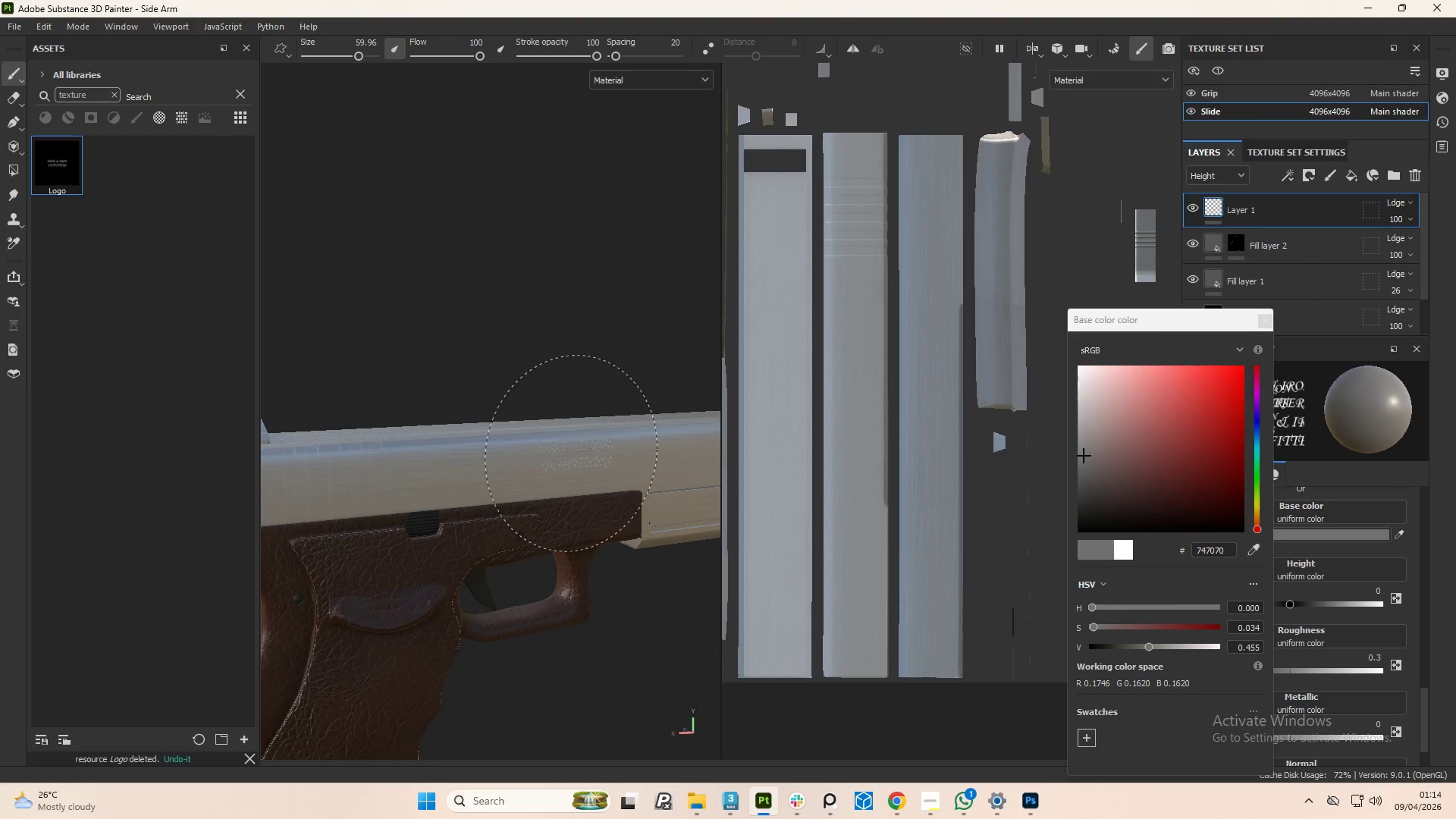 
scroll: coordinate [579, 456], scroll_direction: up, amount: 4.0
 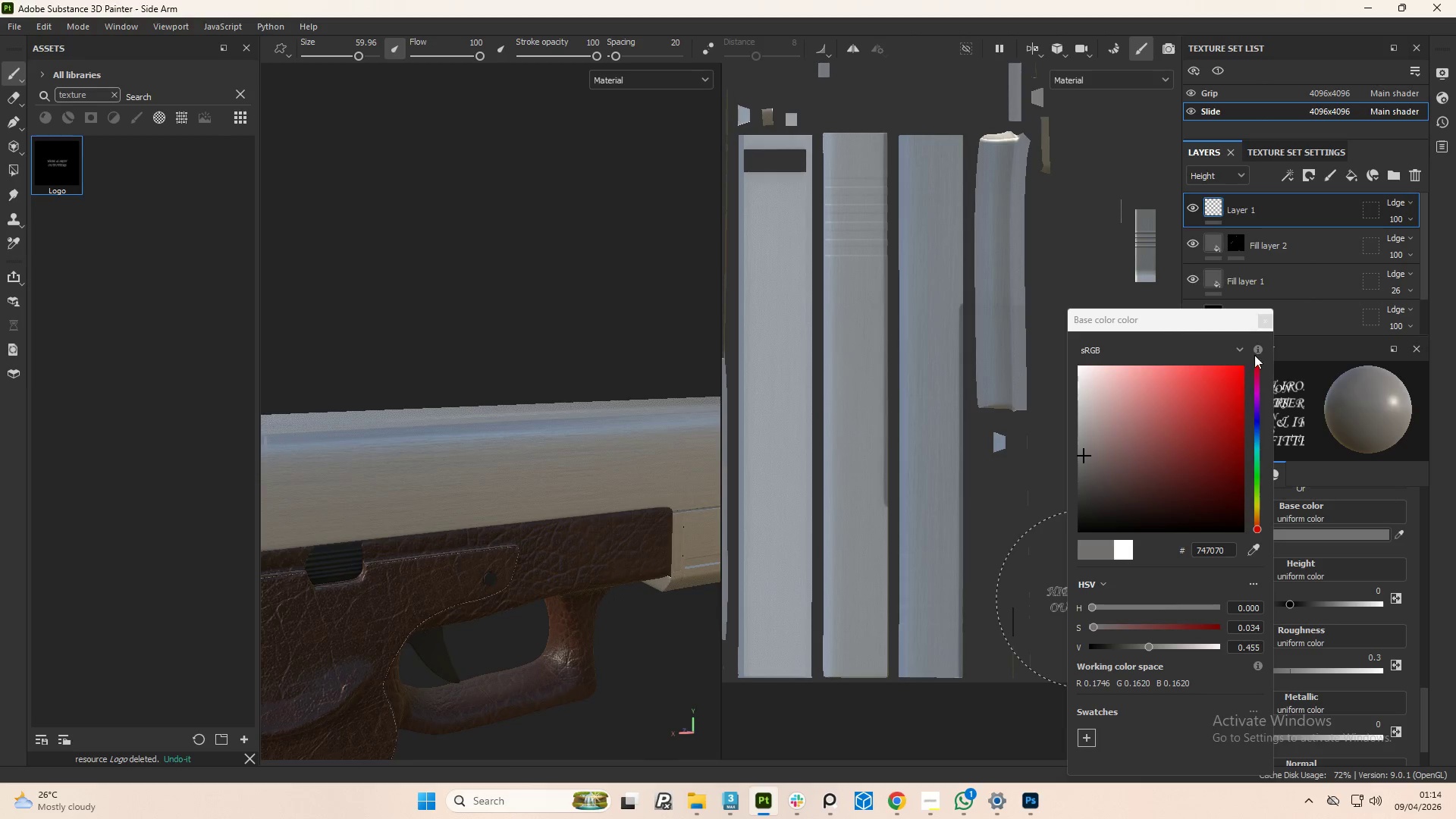 
left_click([1260, 327])
 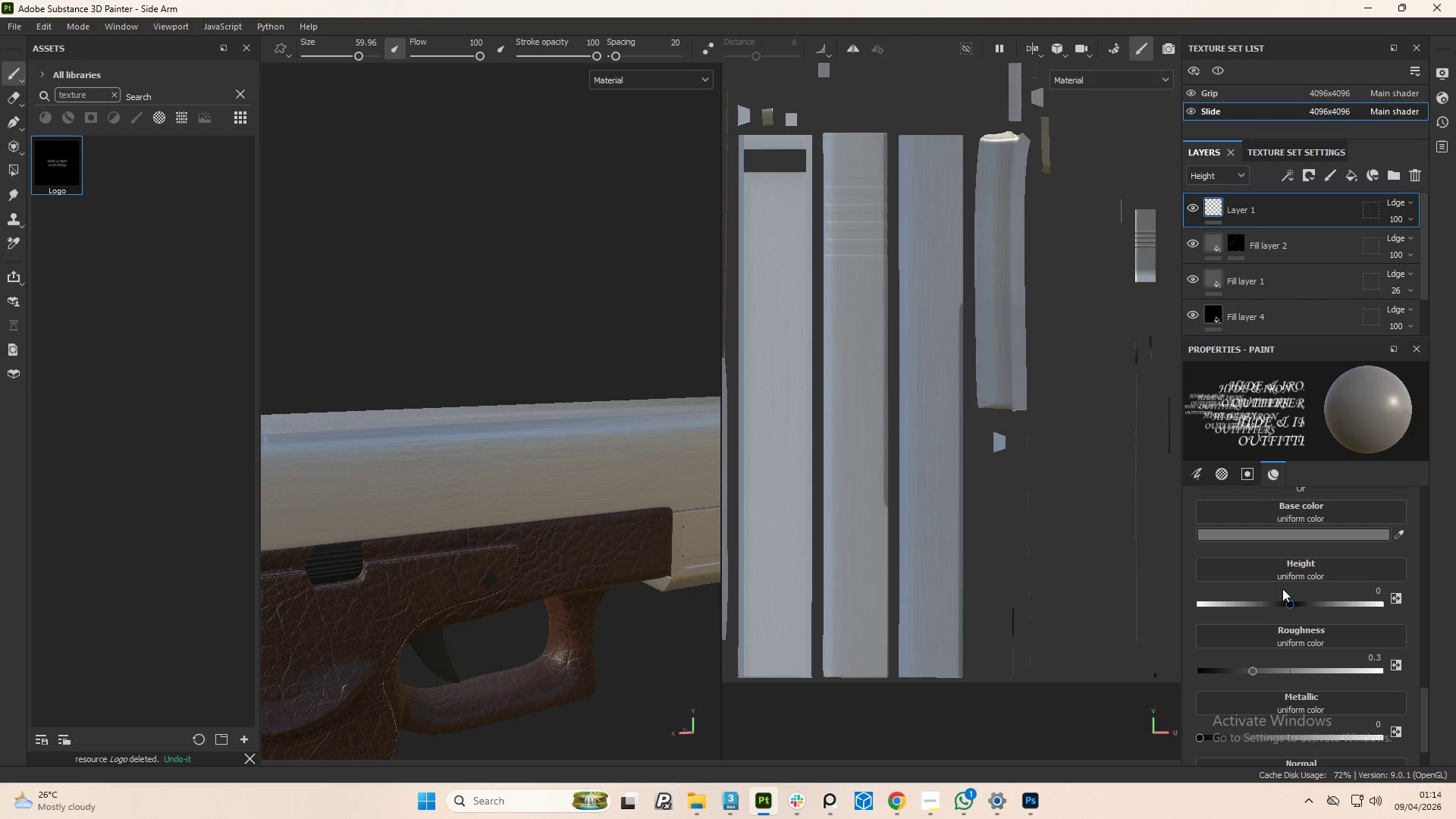 
scroll: coordinate [1284, 577], scroll_direction: up, amount: 2.0
 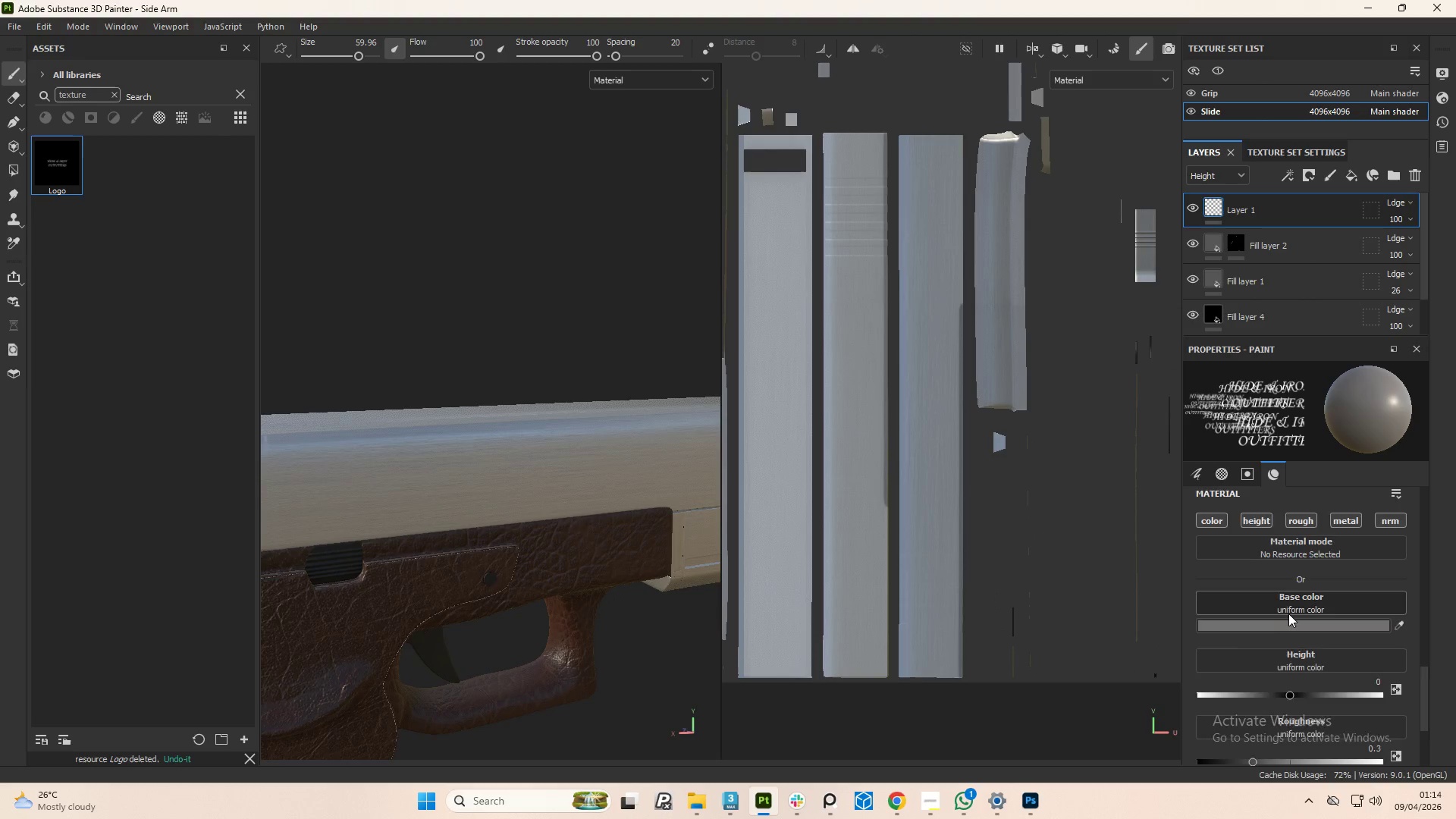 
scroll: coordinate [1288, 615], scroll_direction: down, amount: 2.0
 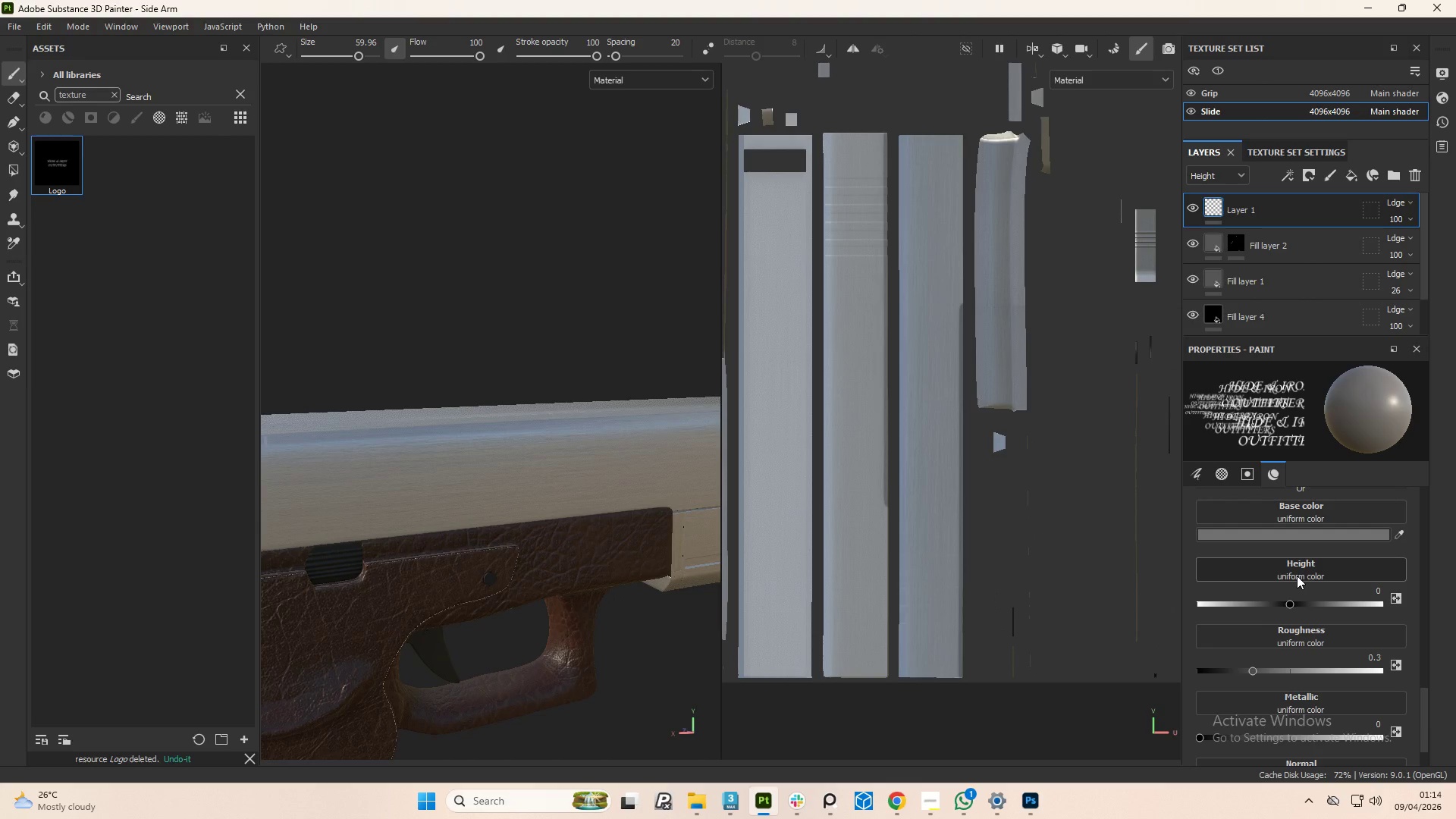 
scroll: coordinate [1298, 572], scroll_direction: up, amount: 1.0
 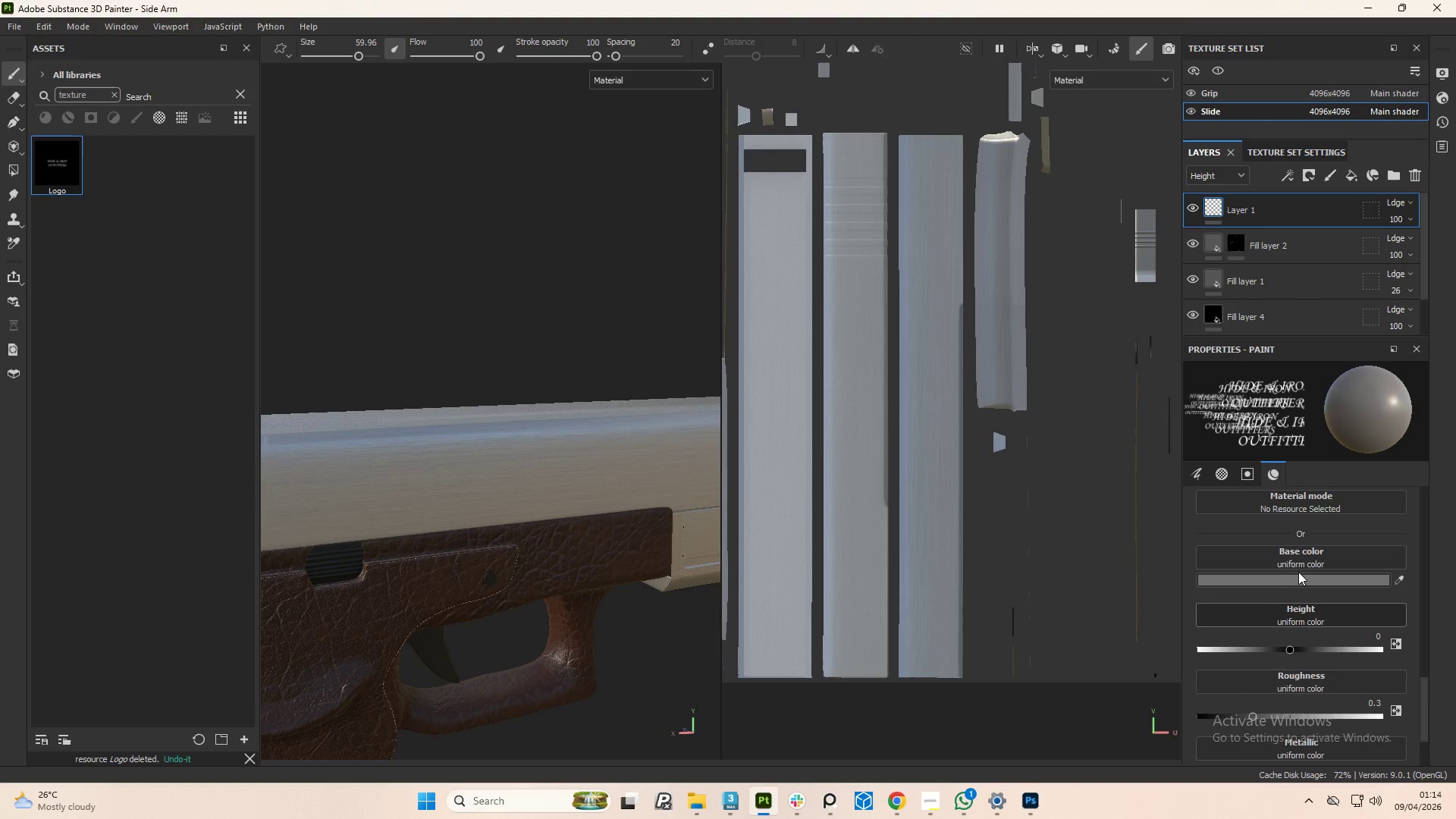 
scroll: coordinate [1298, 572], scroll_direction: down, amount: 1.0
 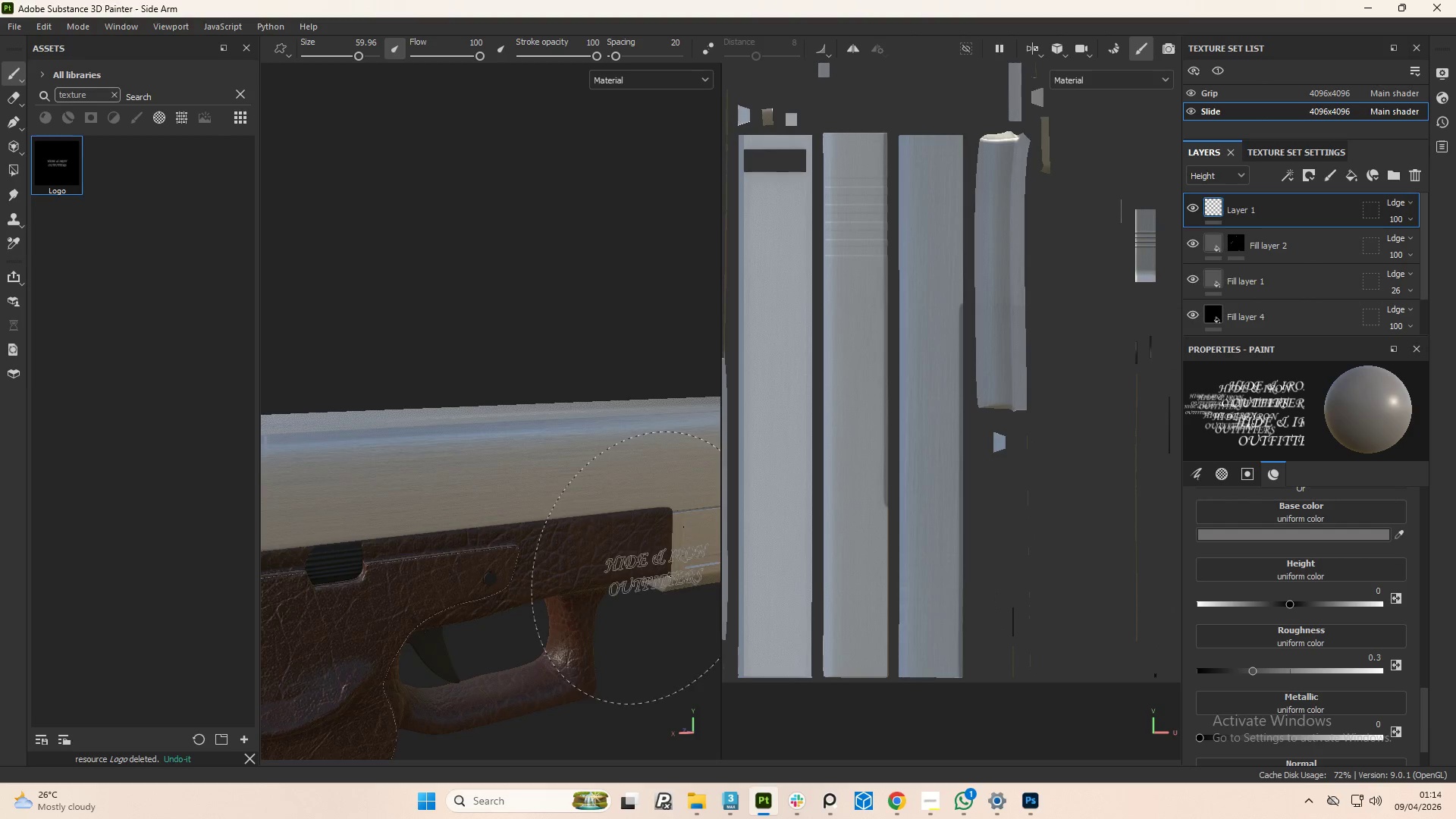 
scroll: coordinate [1302, 526], scroll_direction: up, amount: 9.0
 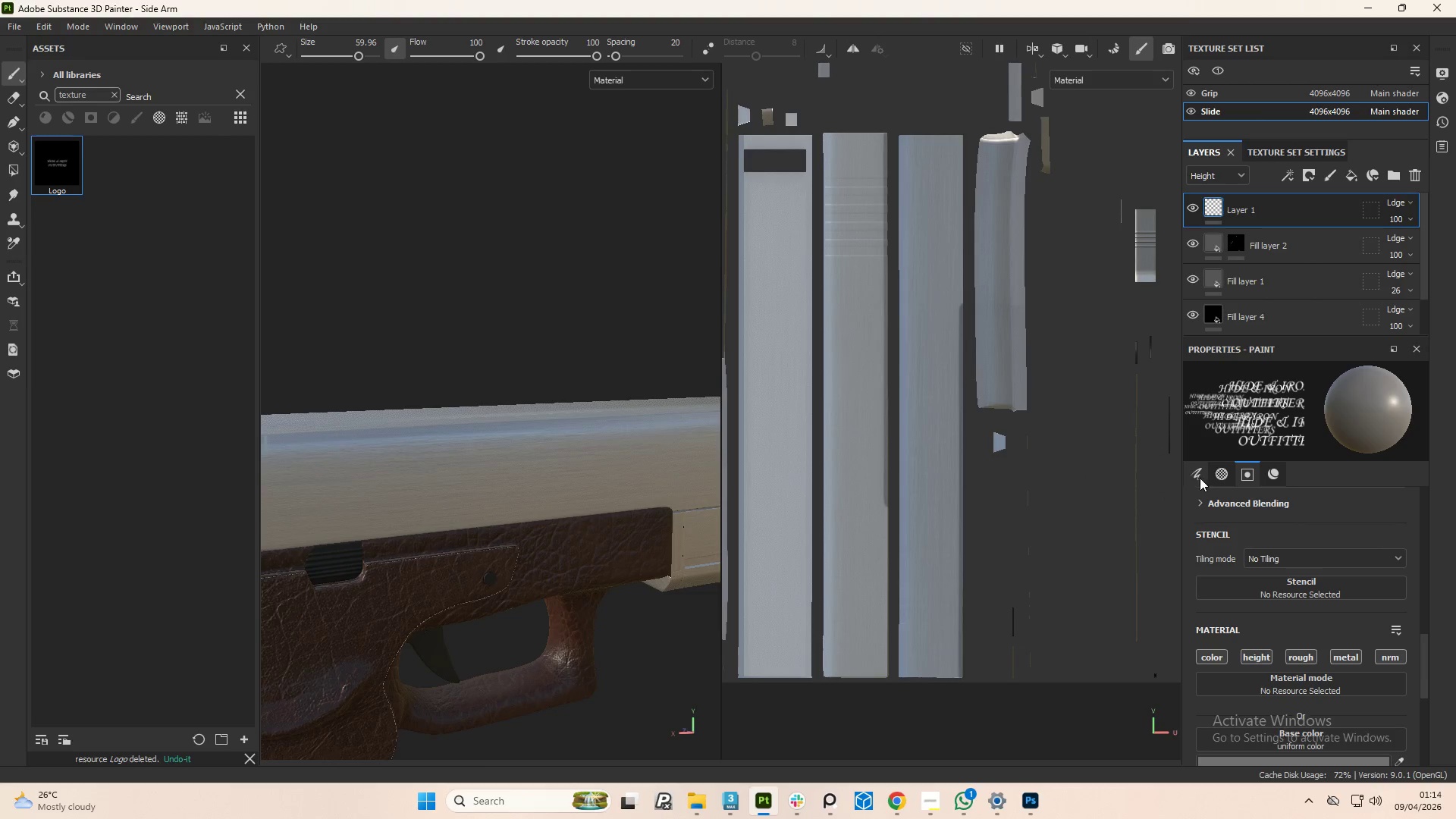 
left_click([1198, 478])
 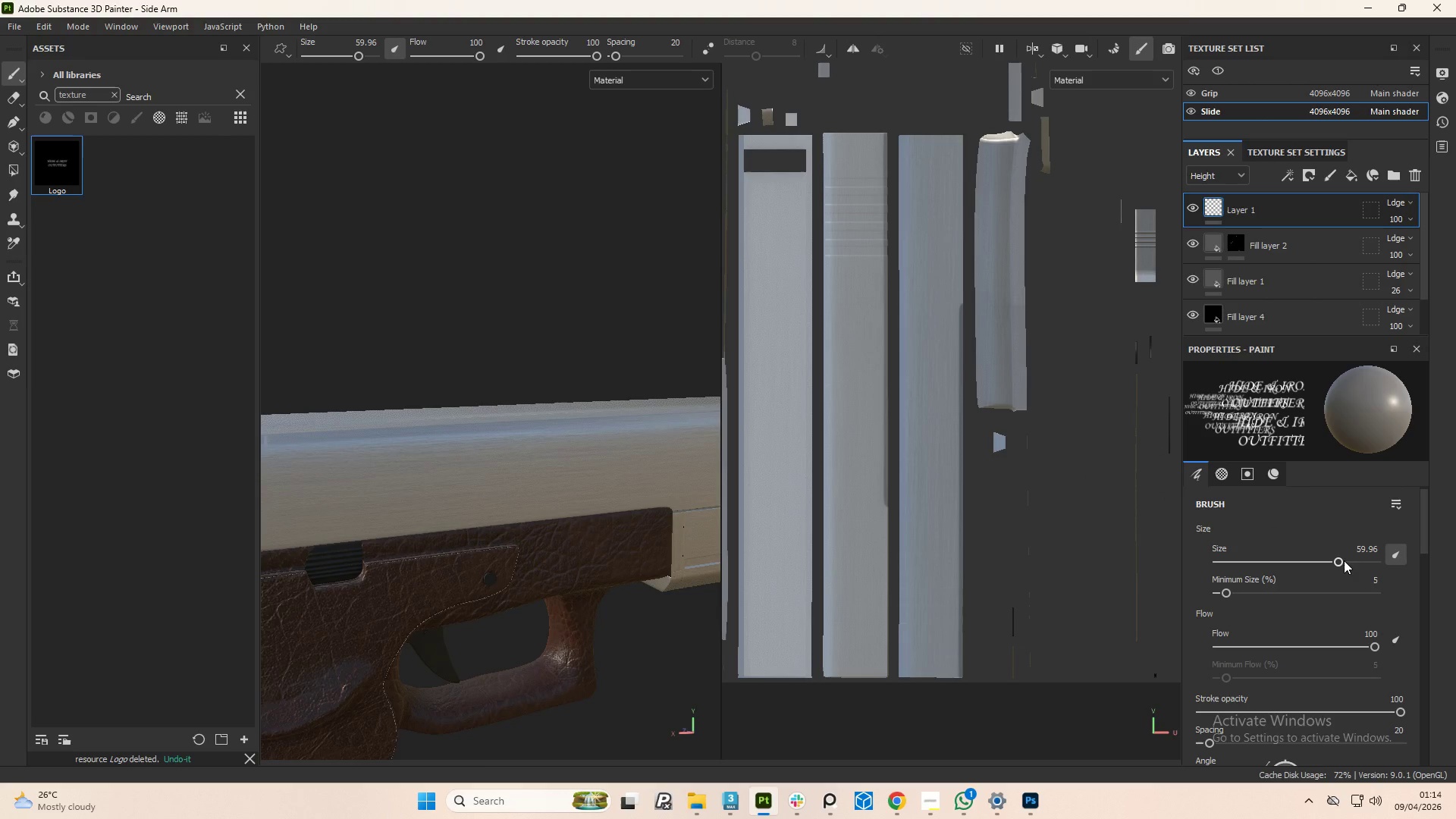 
left_click_drag(start_coordinate=[1340, 560], to_coordinate=[1363, 562])
 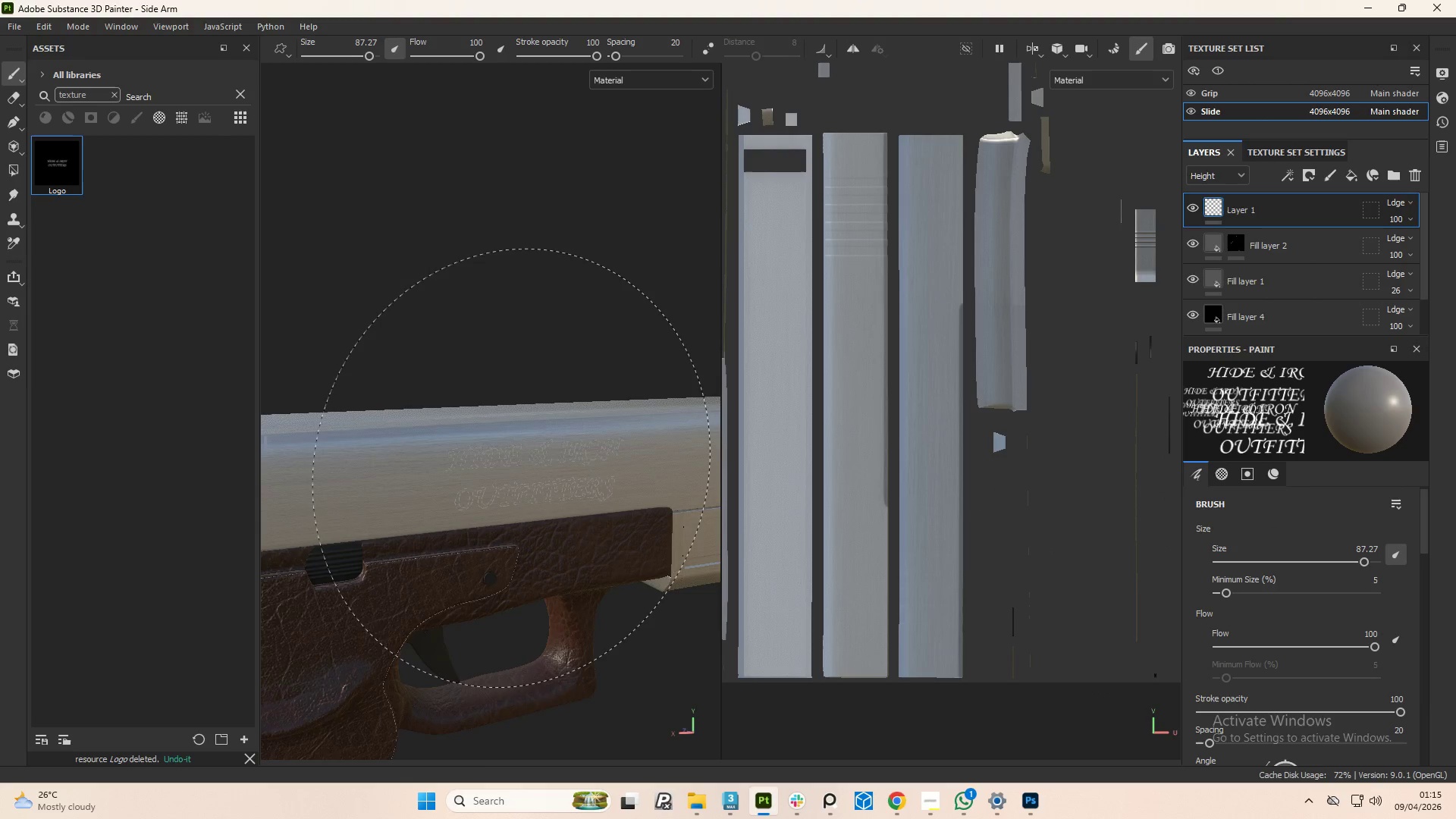 
left_click([534, 473])
 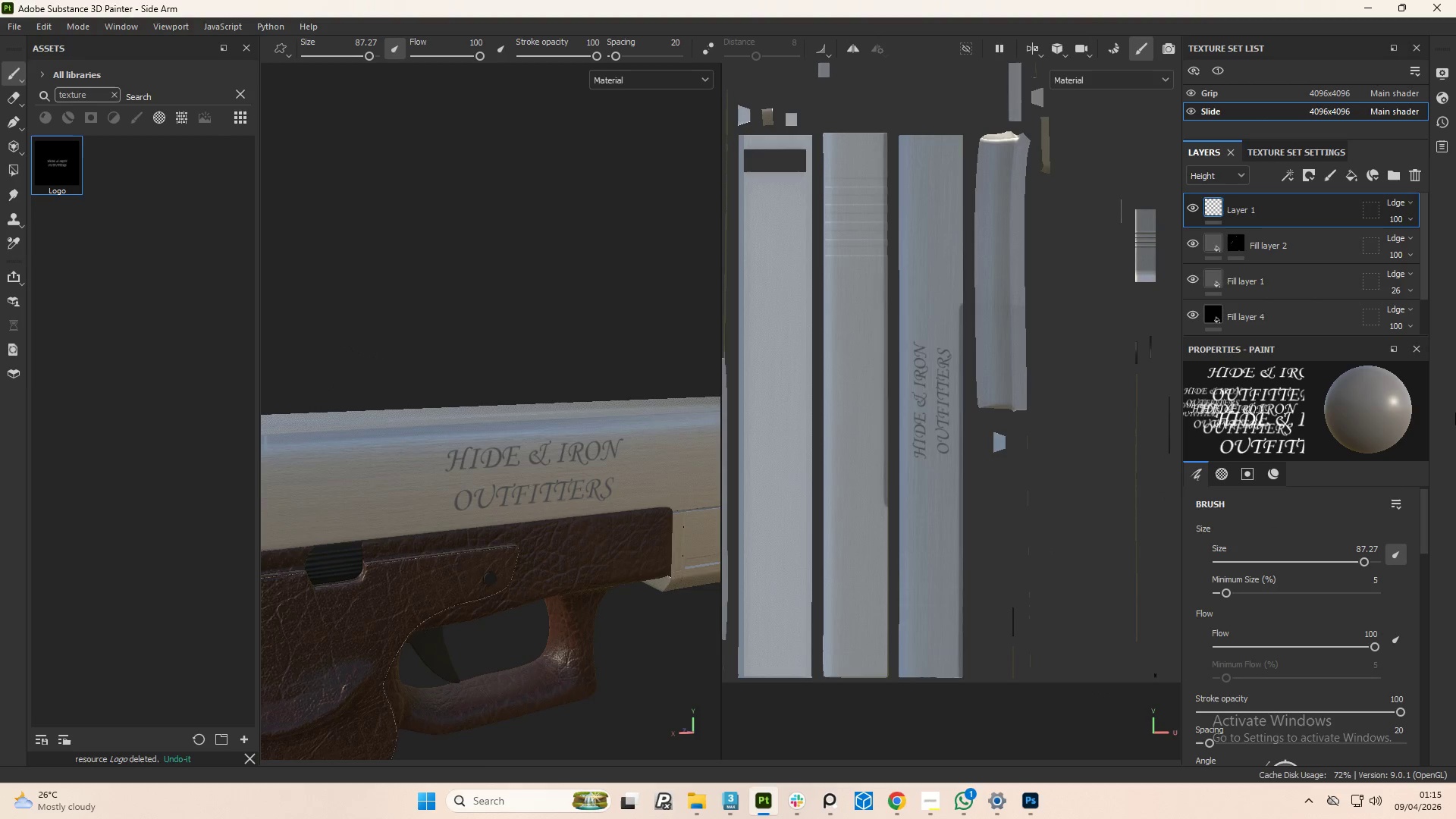 
left_click_drag(start_coordinate=[1423, 538], to_coordinate=[1420, 717])
 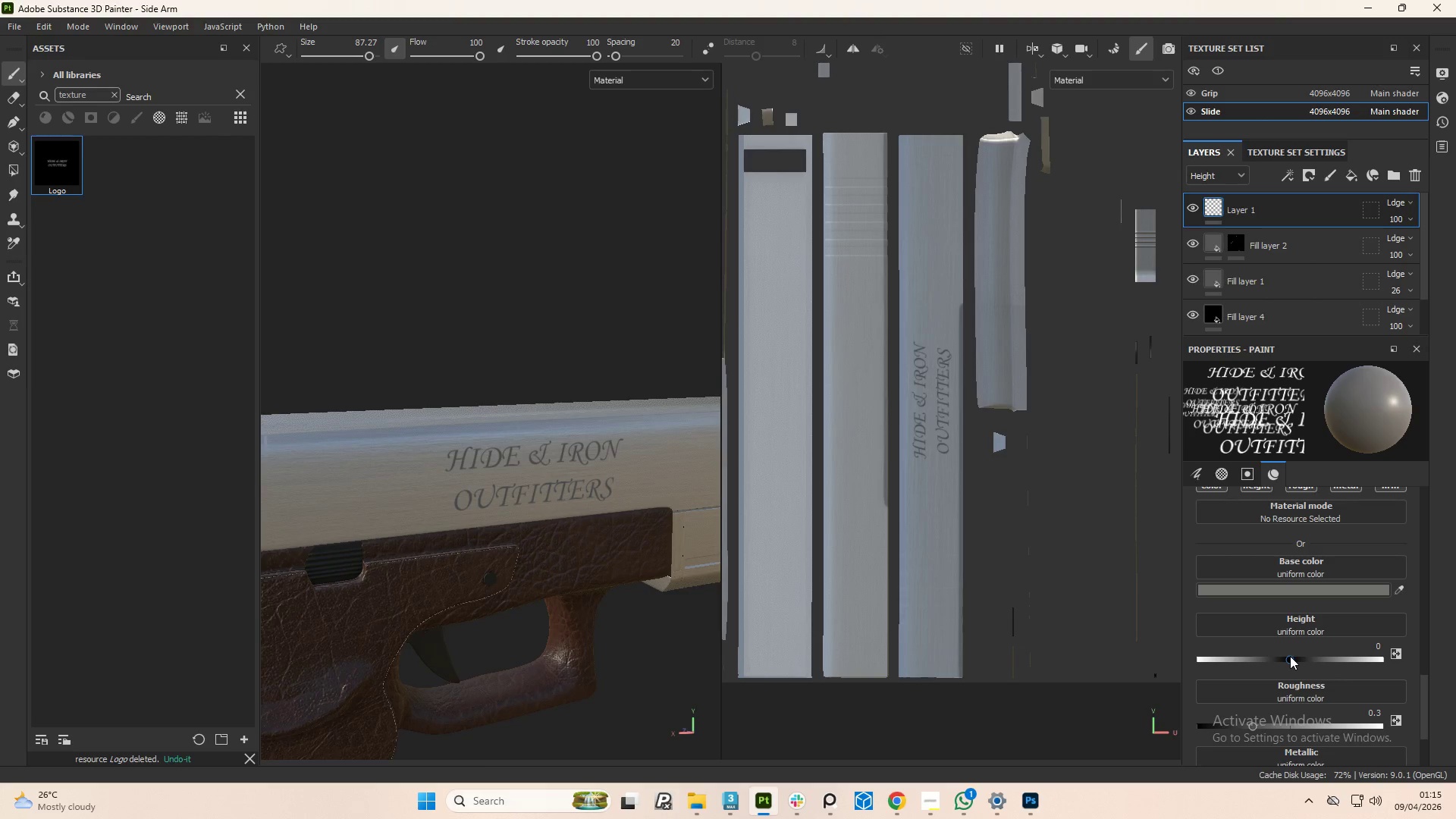 
left_click_drag(start_coordinate=[1290, 656], to_coordinate=[1211, 670])
 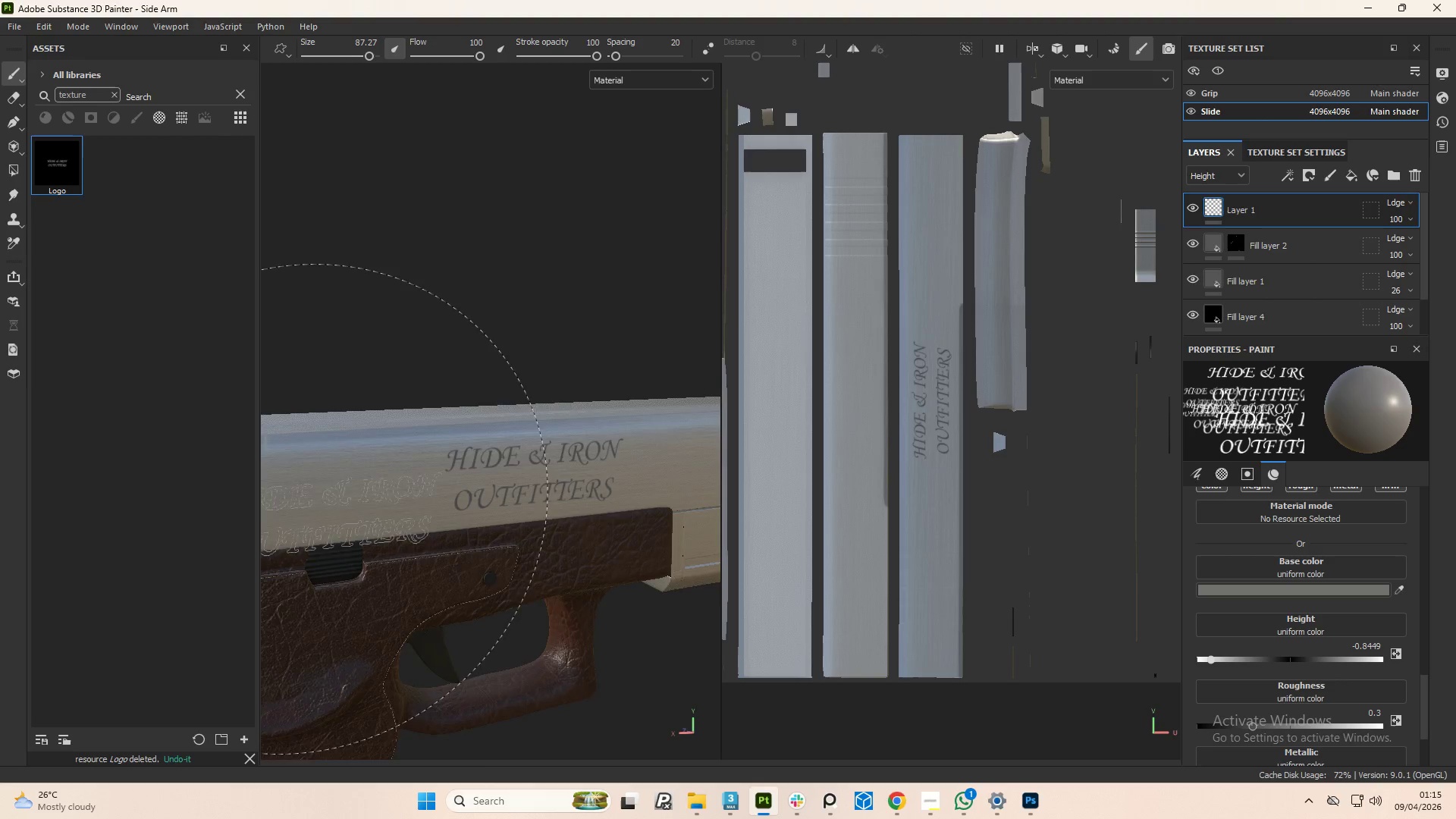 
hold_key(key=AltLeft, duration=1.42)
left_click_drag(start_coordinate=[474, 505], to_coordinate=[520, 424])
 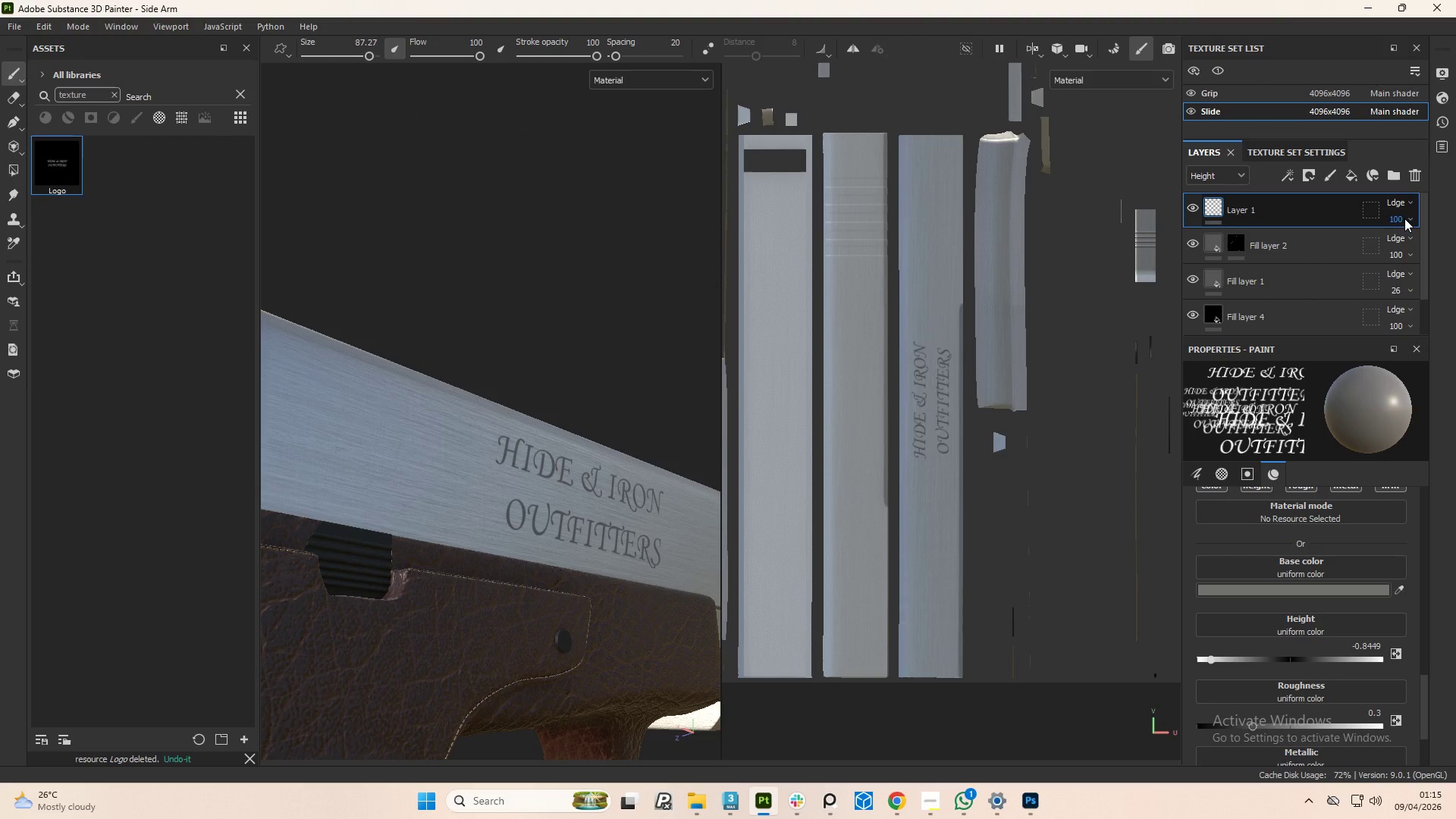 
scroll: coordinate [381, 510], scroll_direction: up, amount: 5.0
 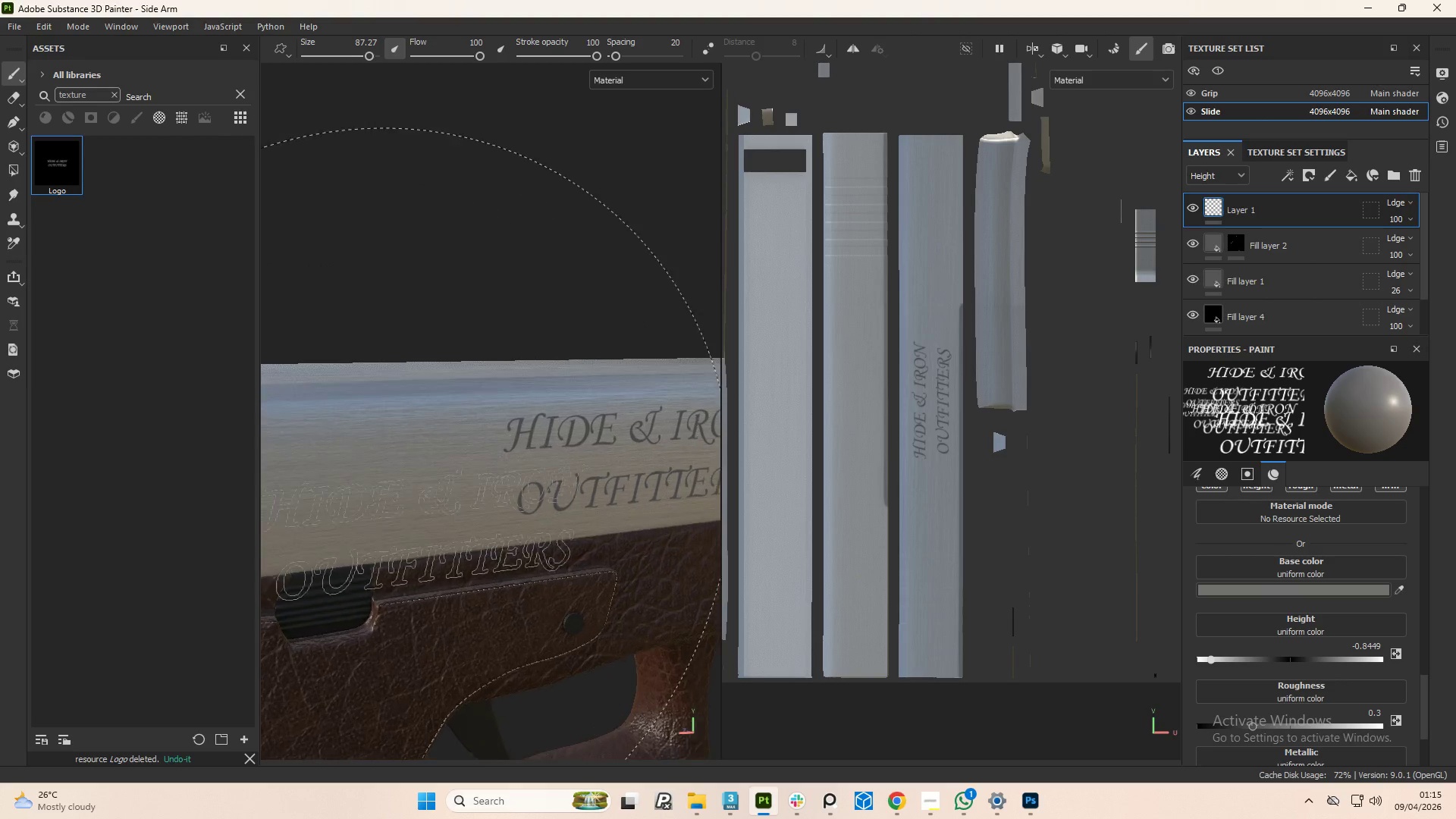 
right_click([1288, 206])
 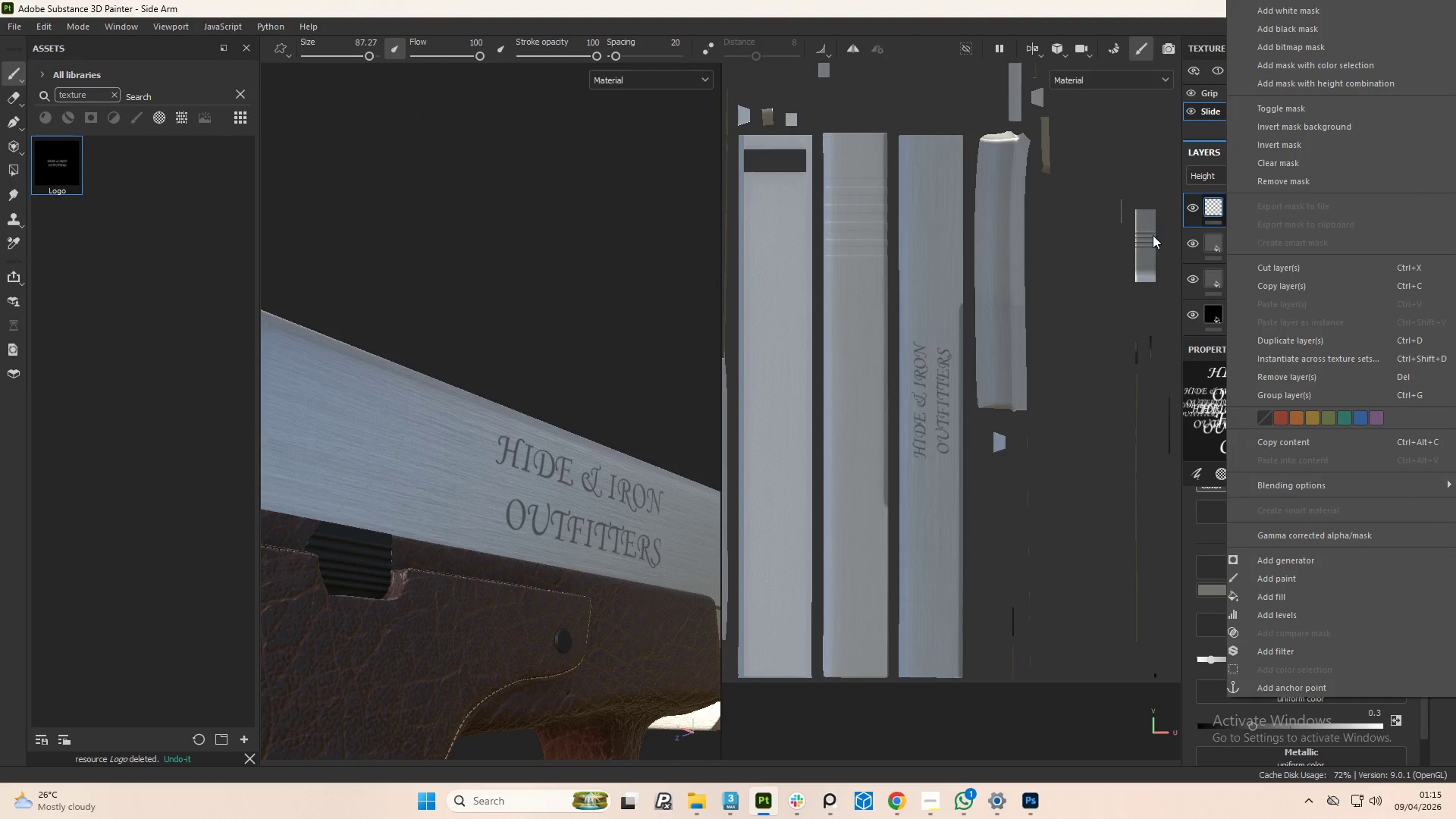 
left_click([1084, 233])
 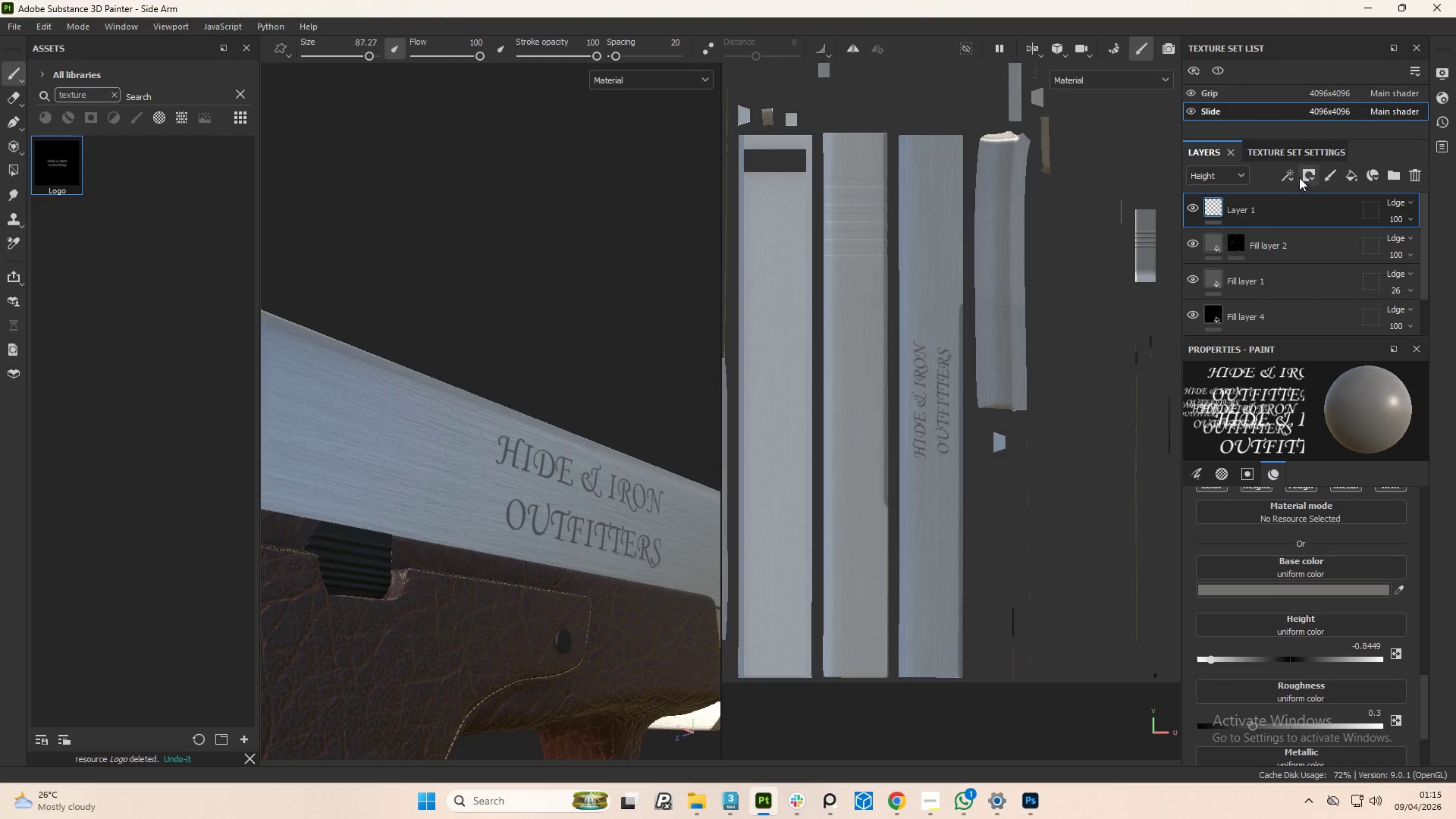 
left_click([1289, 177])
 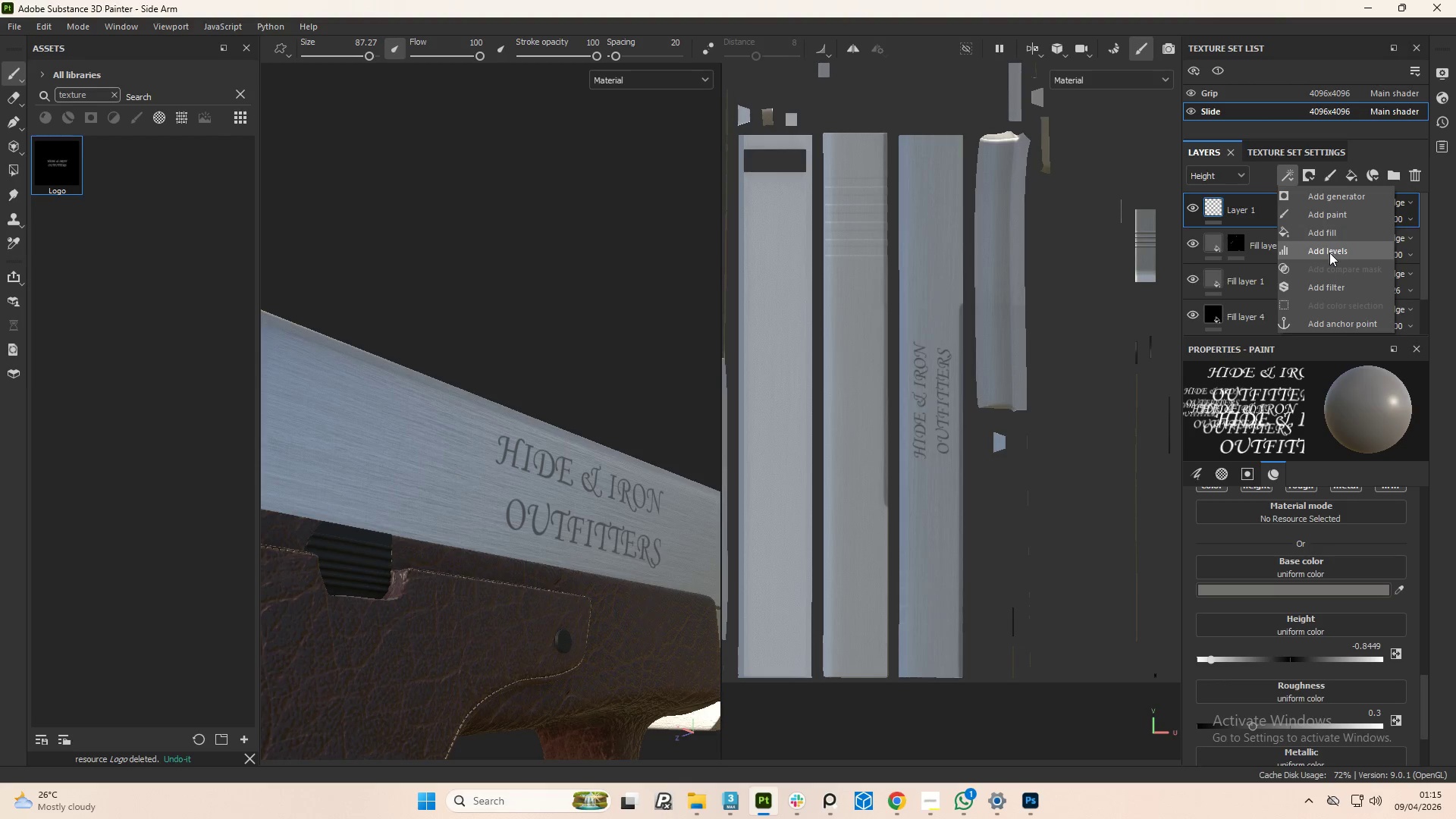 
left_click([1326, 286])
 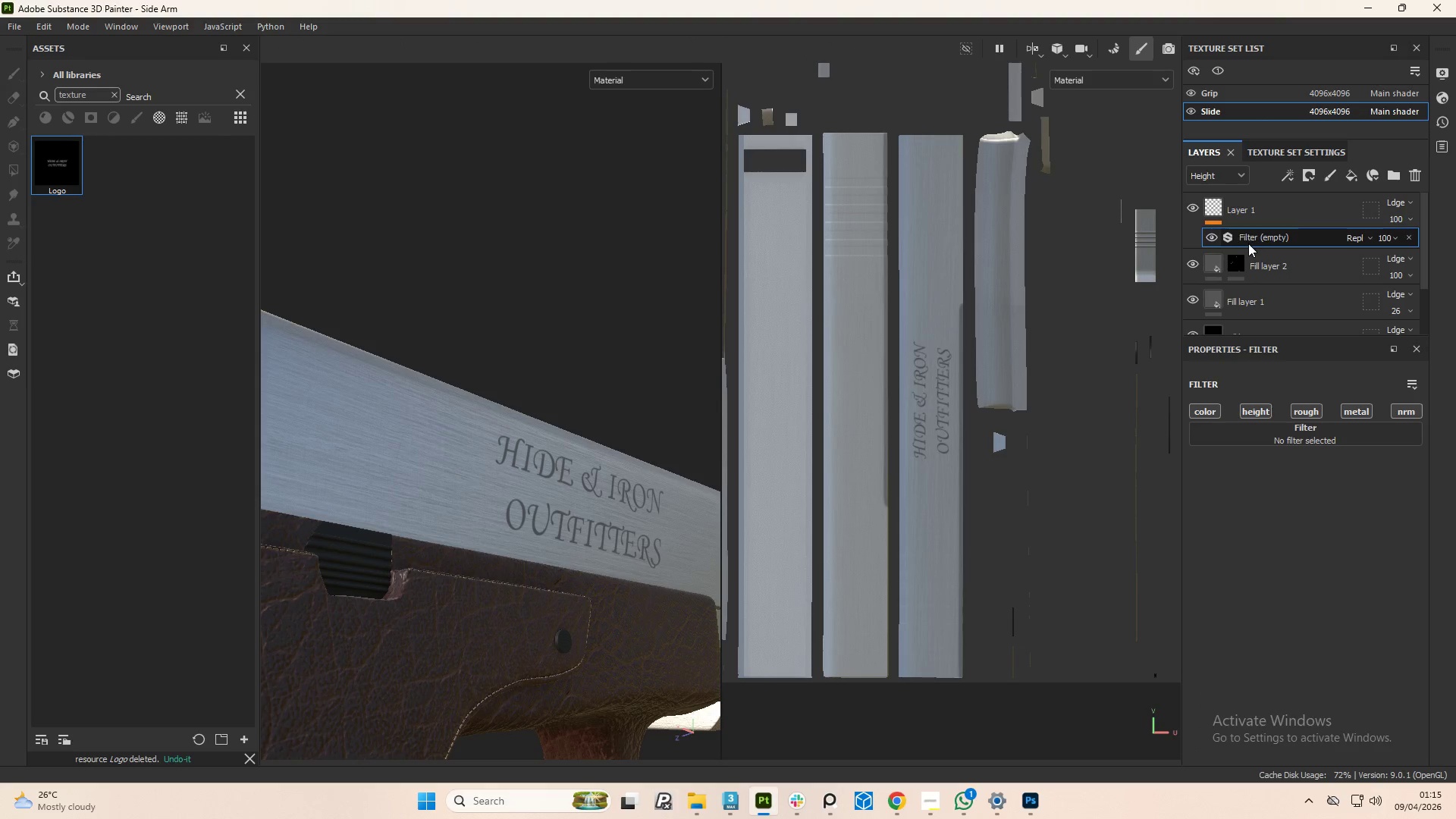 
left_click([1249, 235])
 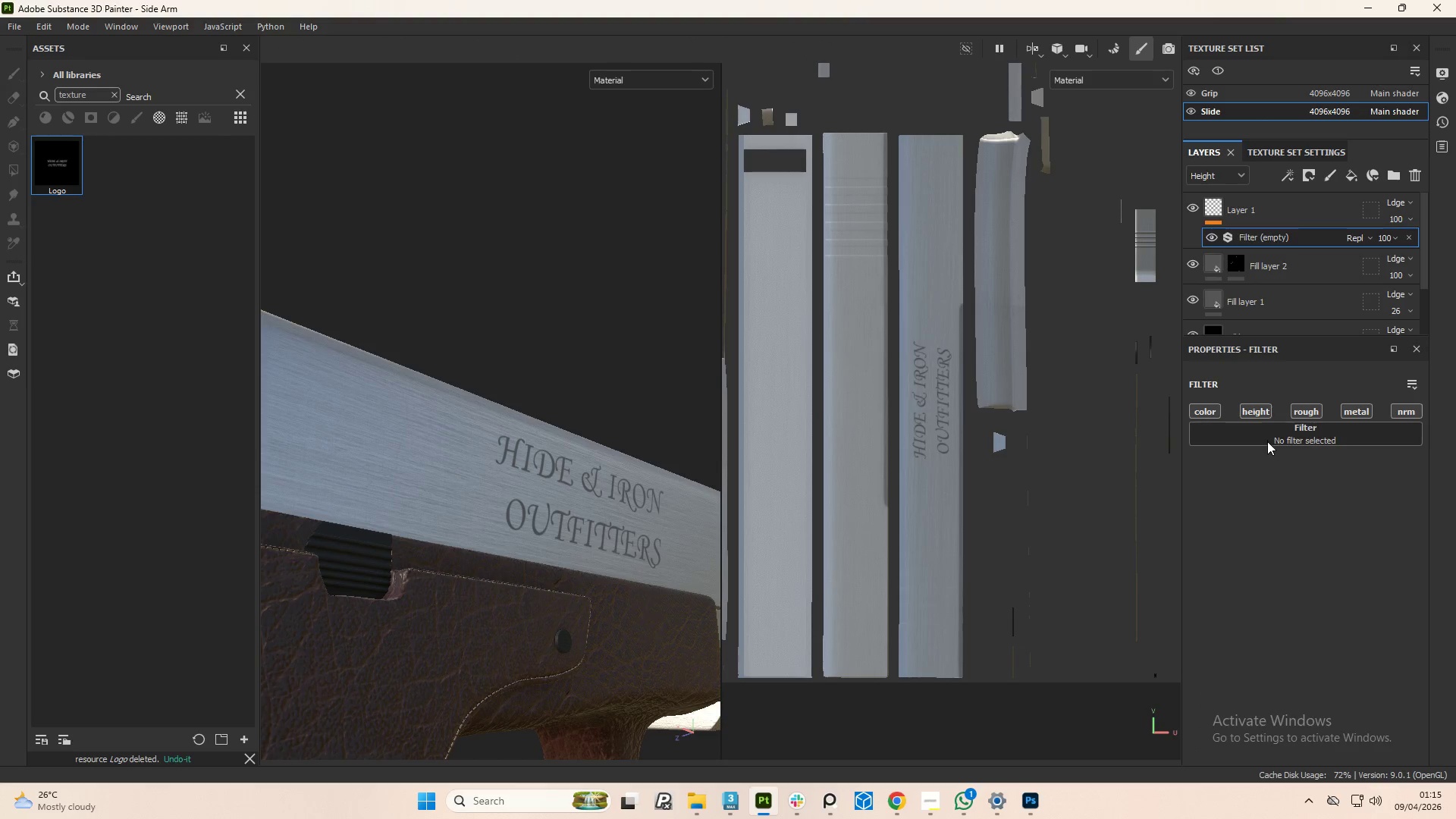 
left_click([1267, 441])
 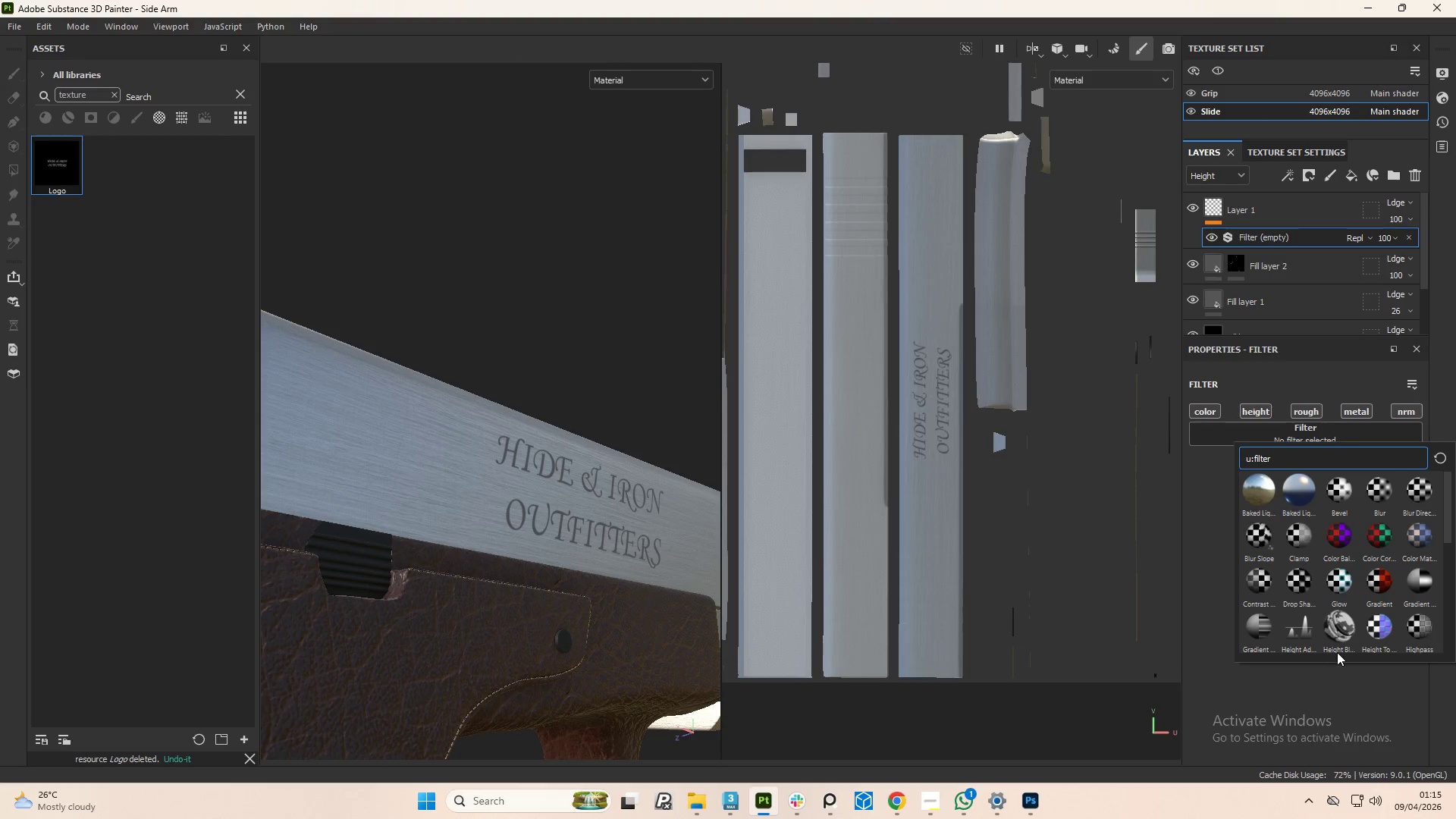 
mouse_move([1321, 631])
 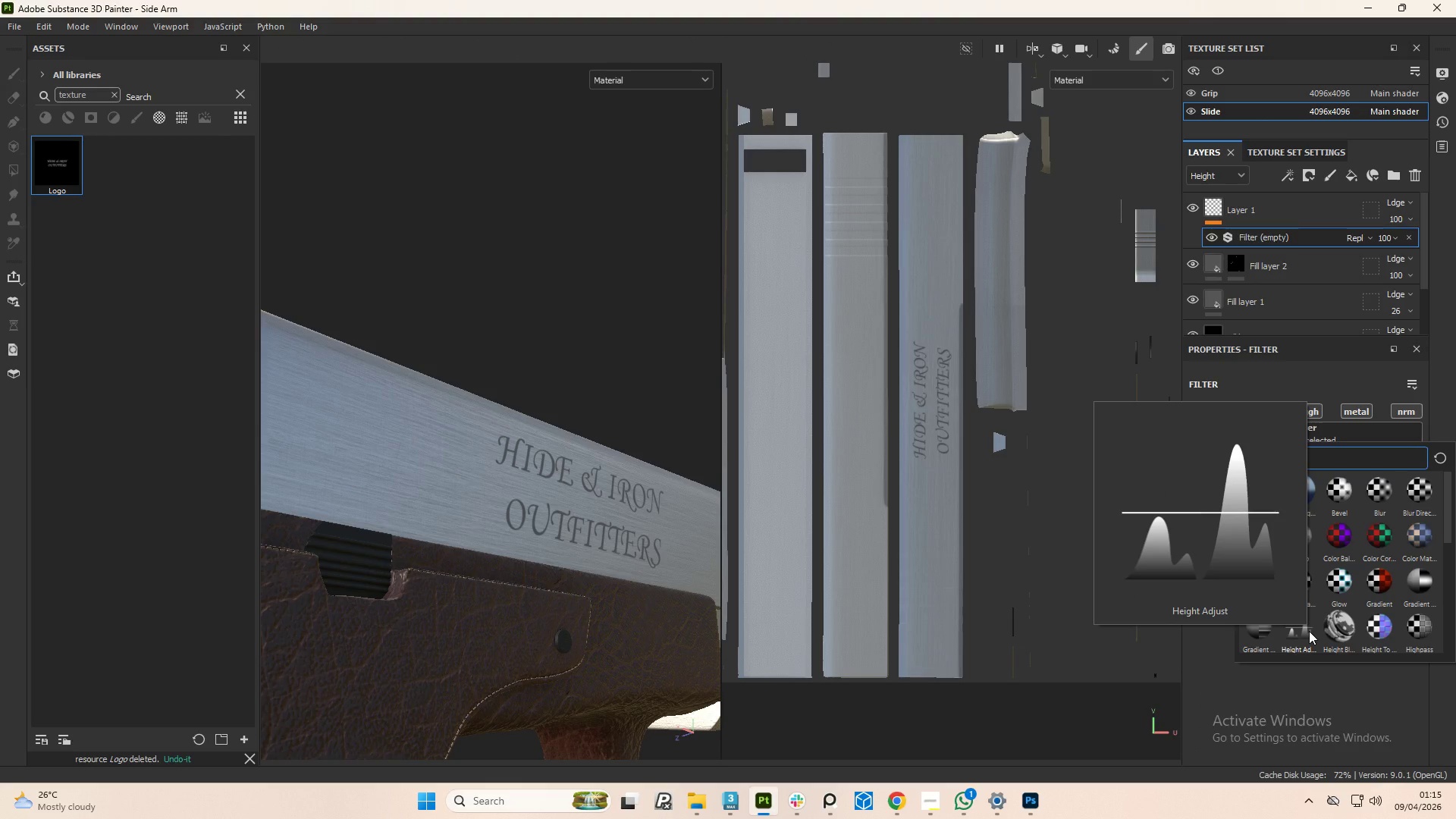 
left_click([1309, 631])
 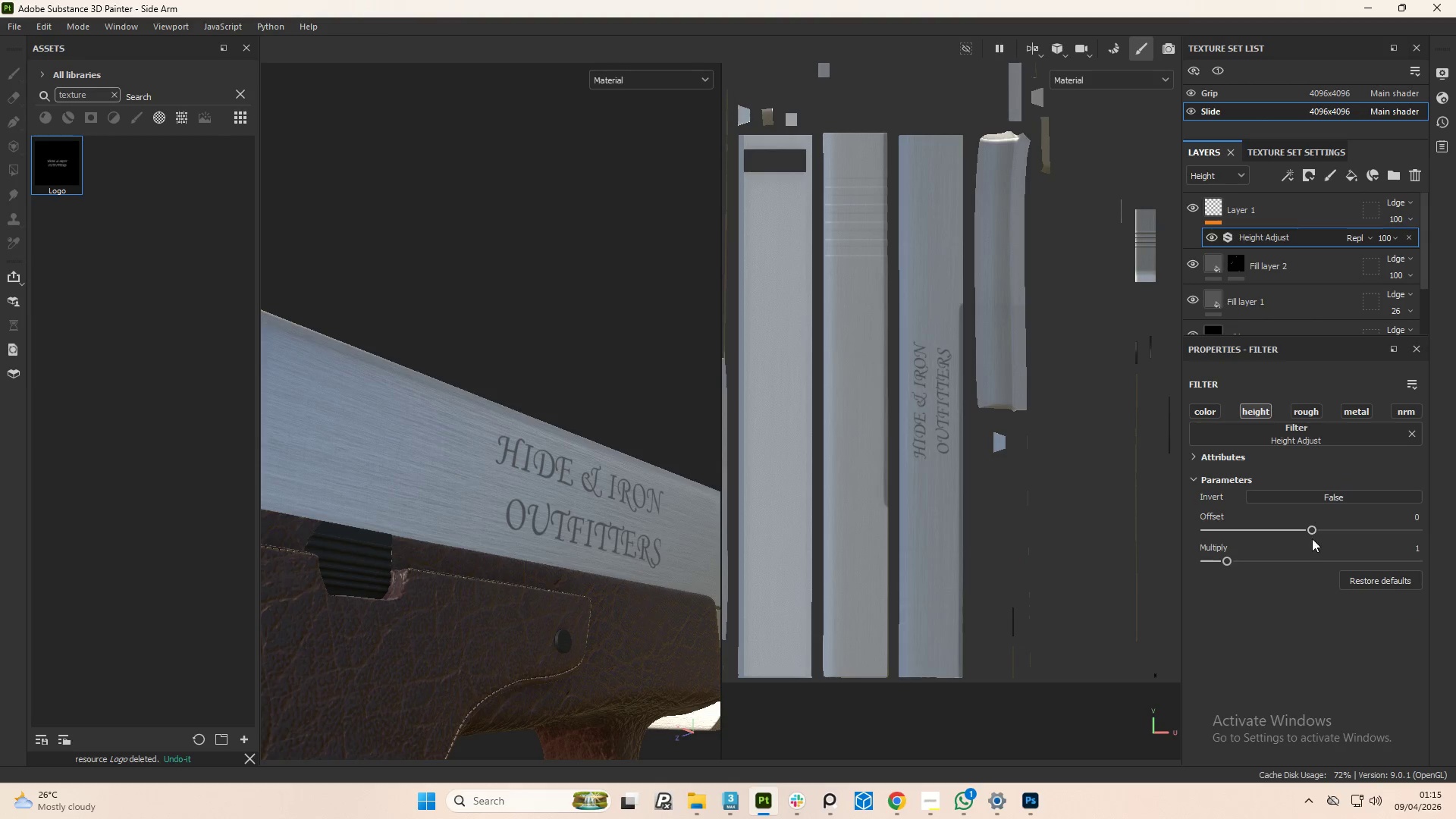 
left_click_drag(start_coordinate=[1310, 524], to_coordinate=[1234, 550])
 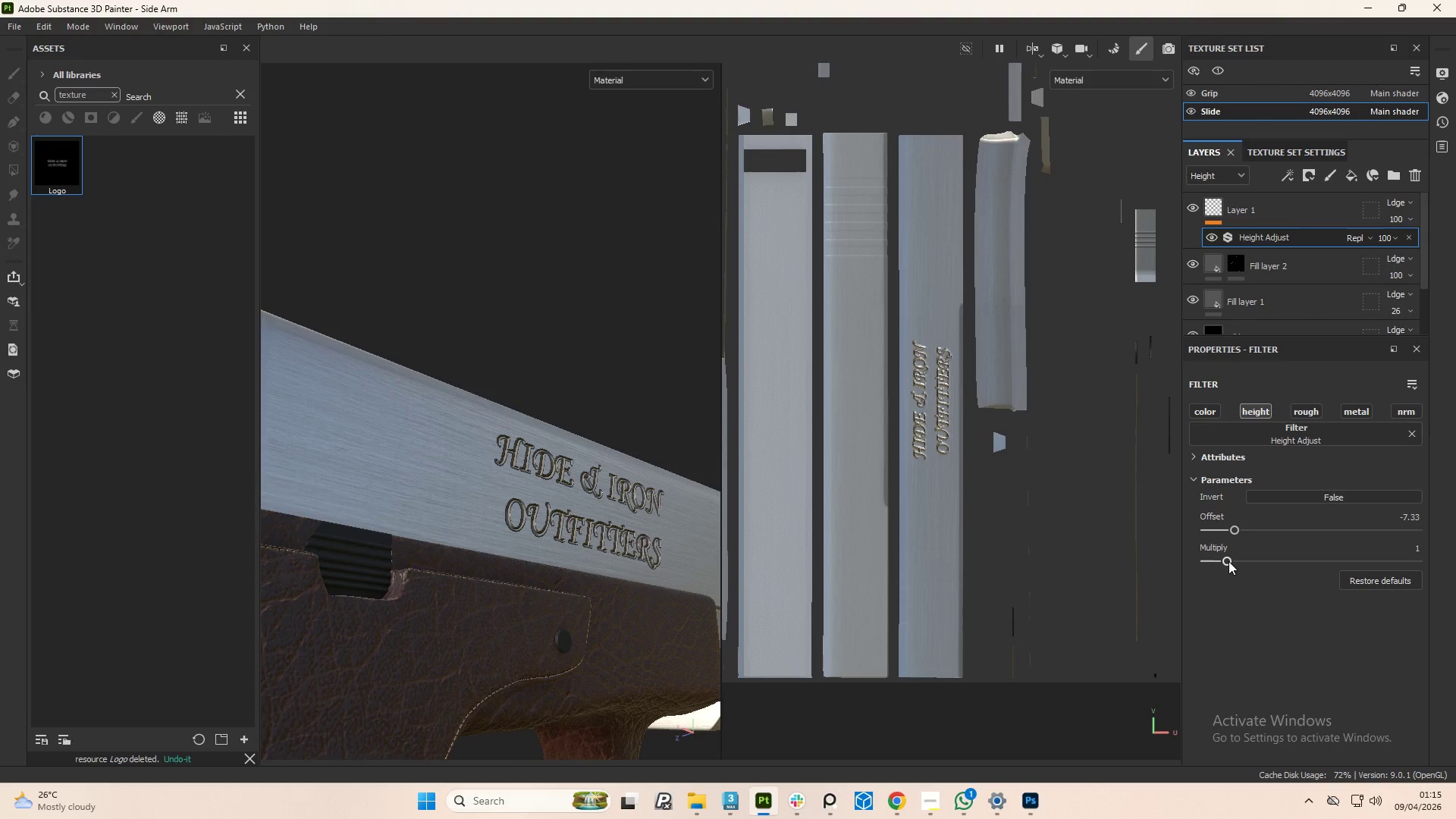 
left_click_drag(start_coordinate=[1228, 561], to_coordinate=[1207, 586])
 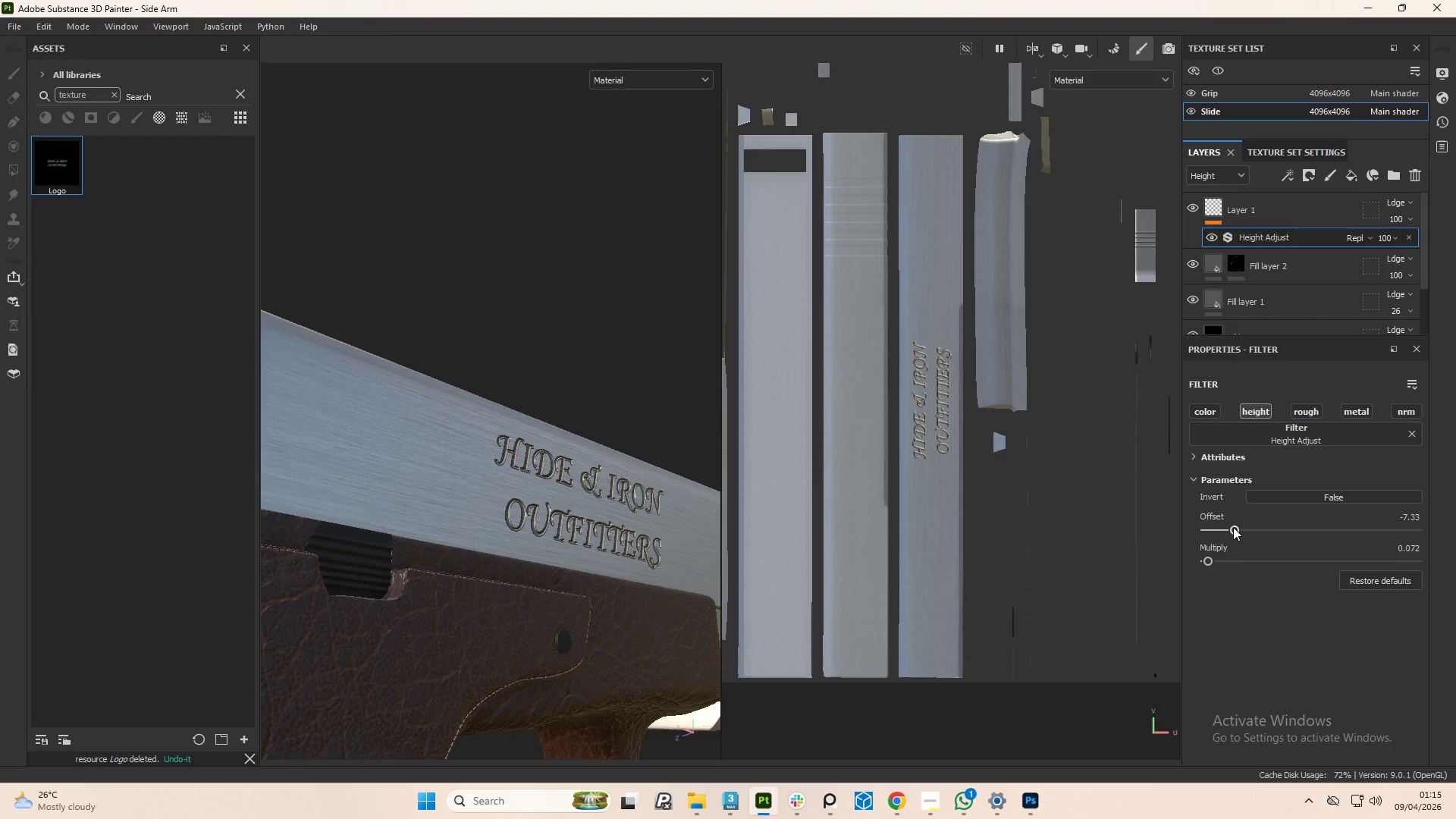 
left_click_drag(start_coordinate=[1233, 527], to_coordinate=[1233, 535])
 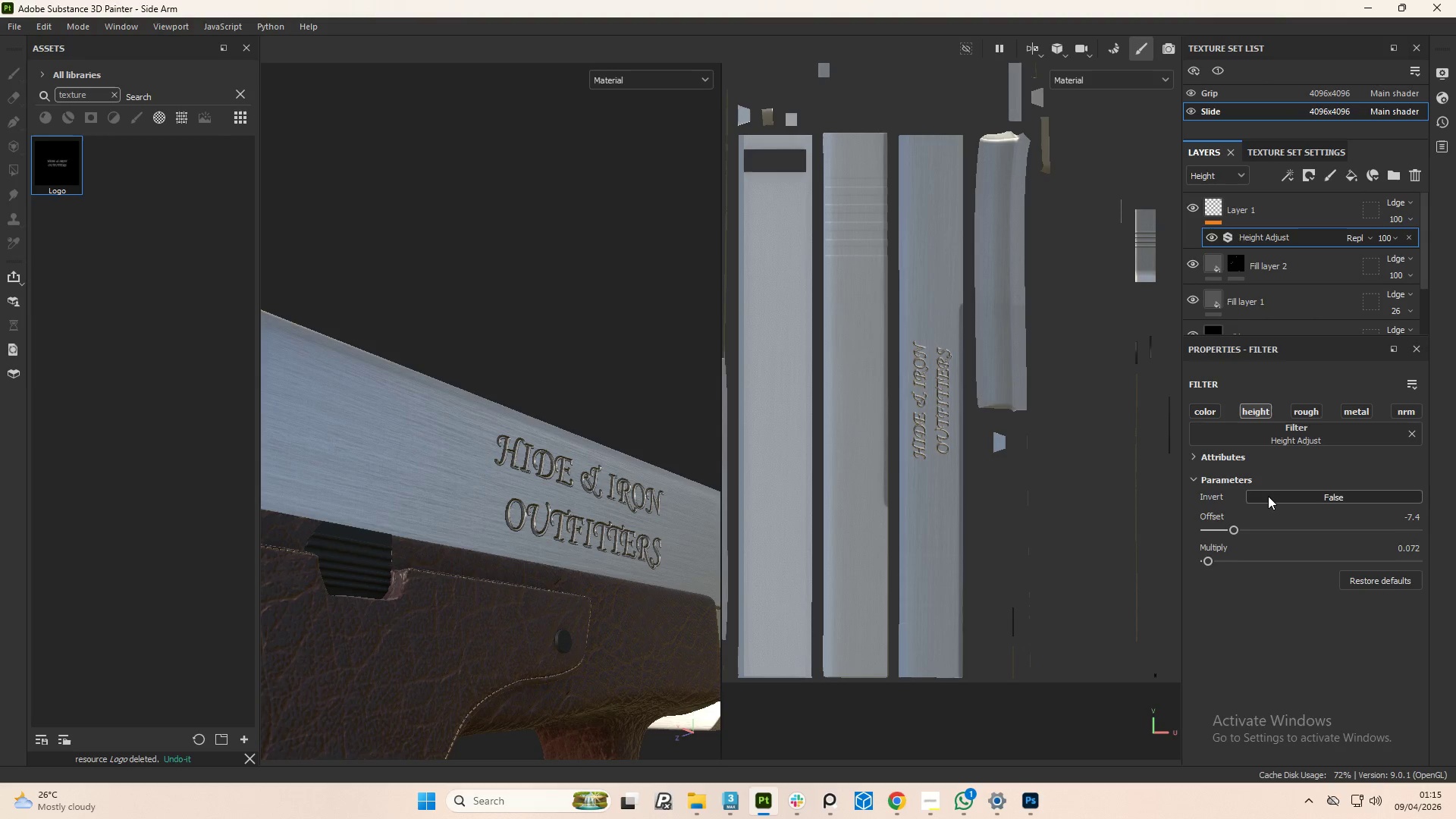 
left_click([1268, 496])
 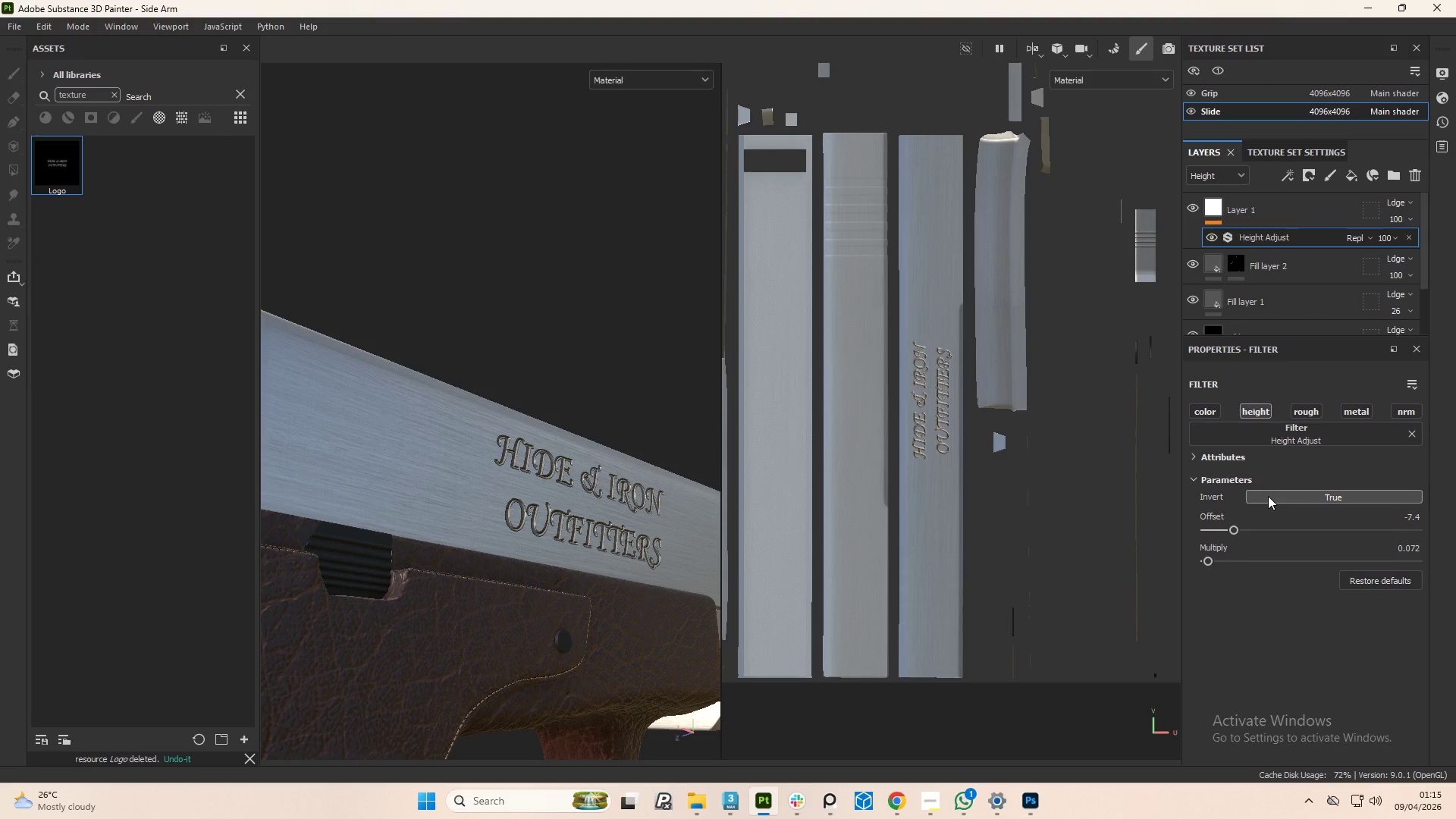 
left_click([1268, 496])
 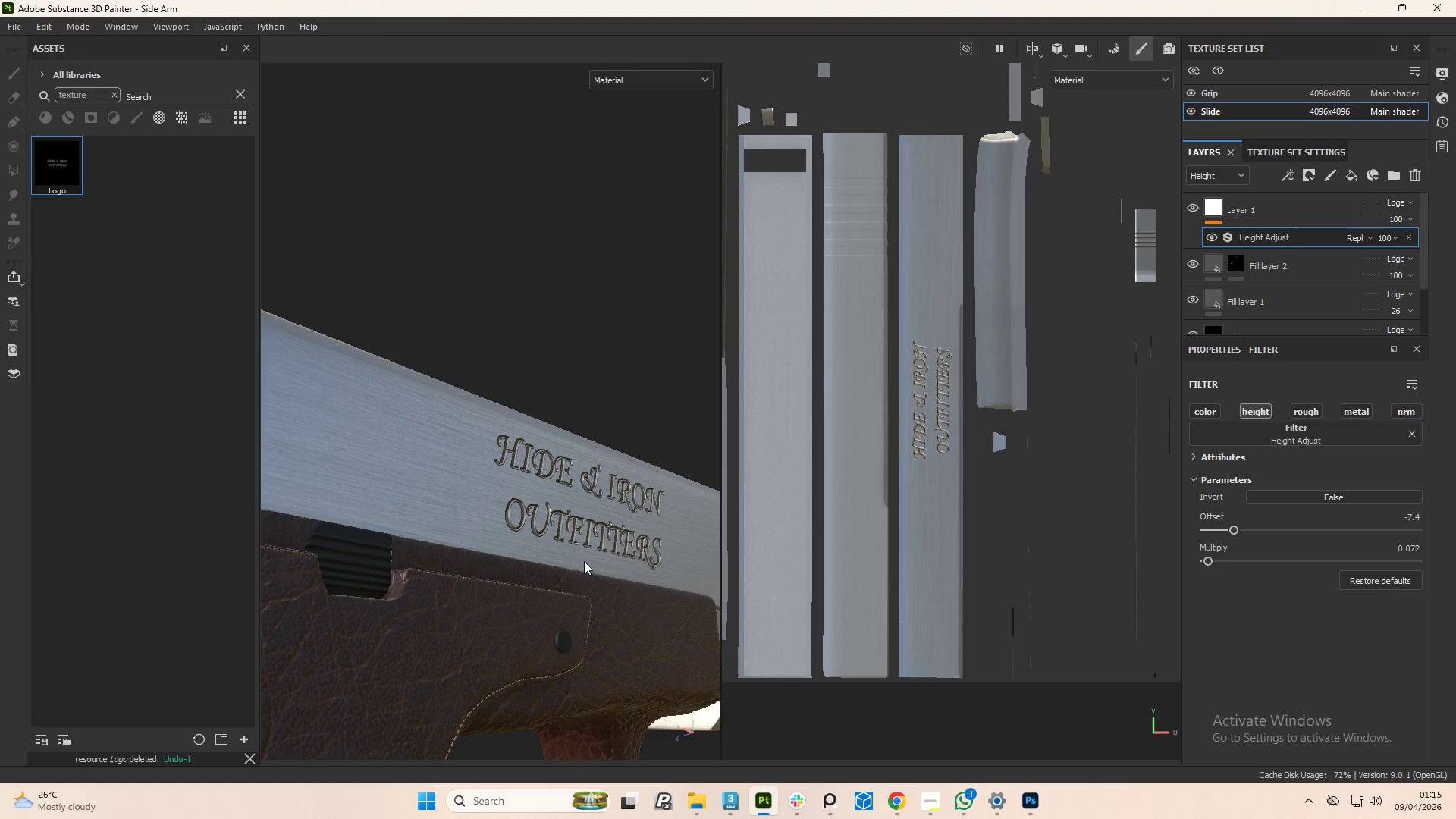 
scroll: coordinate [537, 479], scroll_direction: up, amount: 6.0
 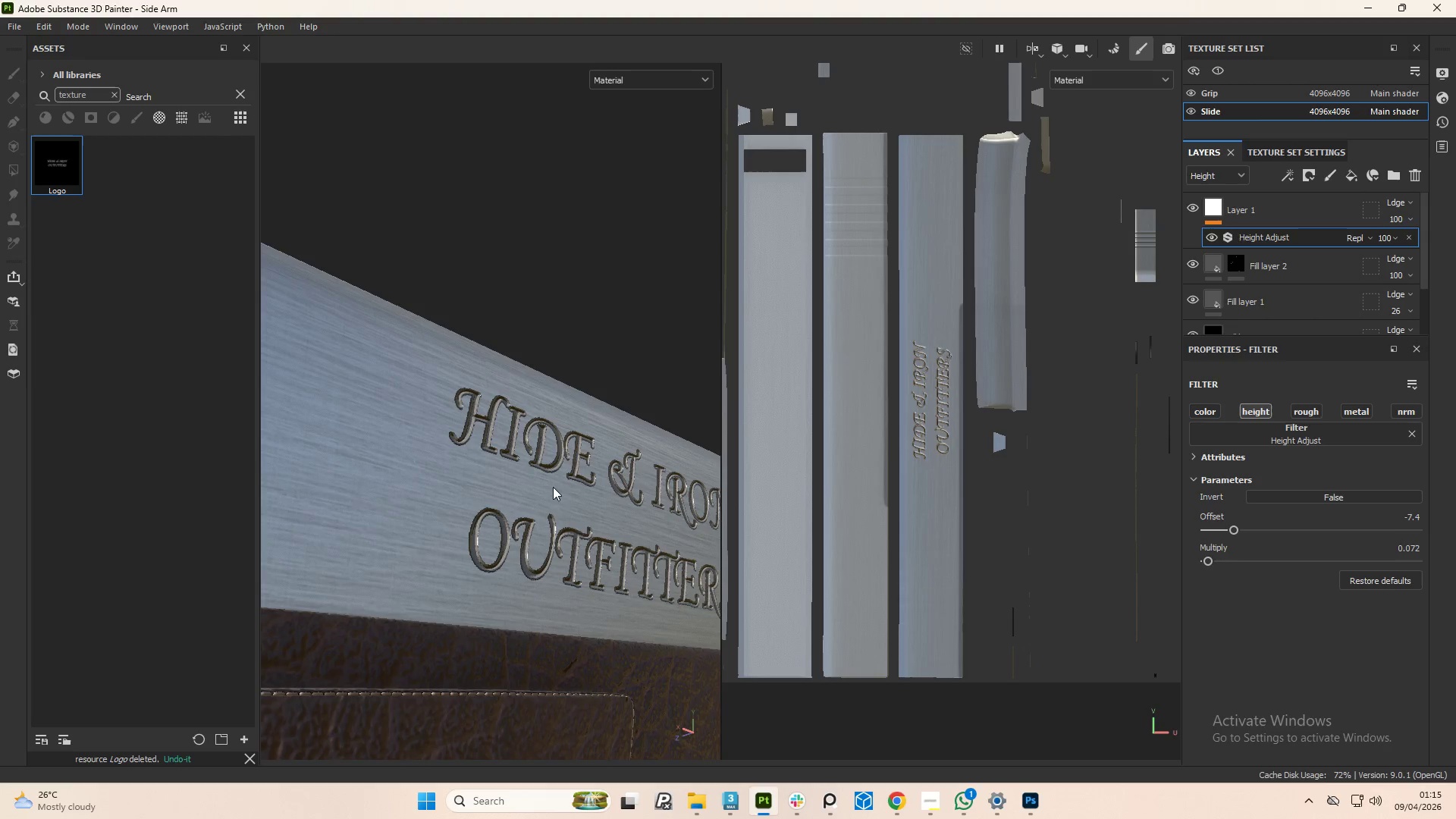 
hold_key(key=AltLeft, duration=1.5)
left_click_drag(start_coordinate=[583, 447], to_coordinate=[549, 495])
 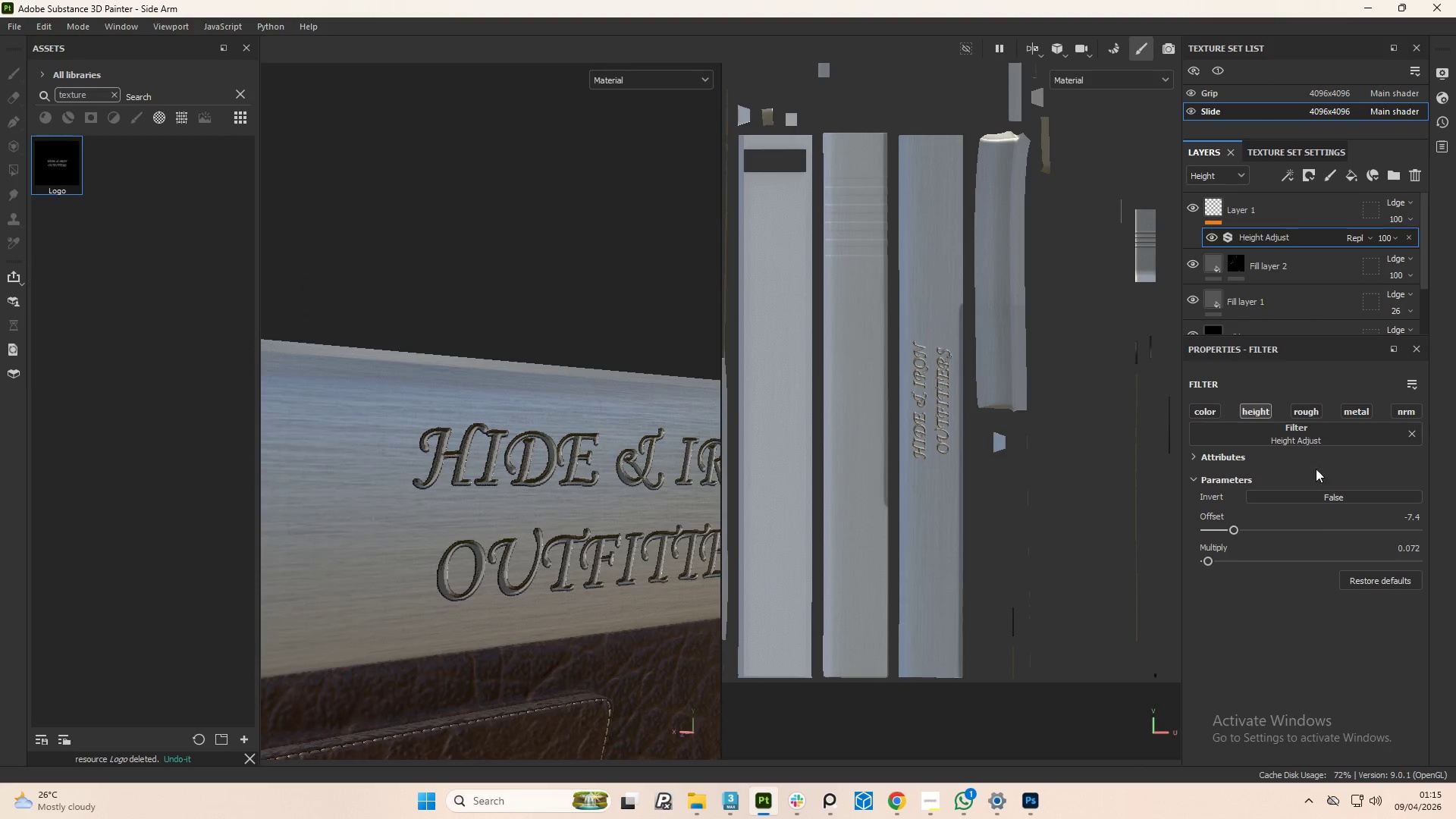 
hold_key(key=AltLeft, duration=1.52)
 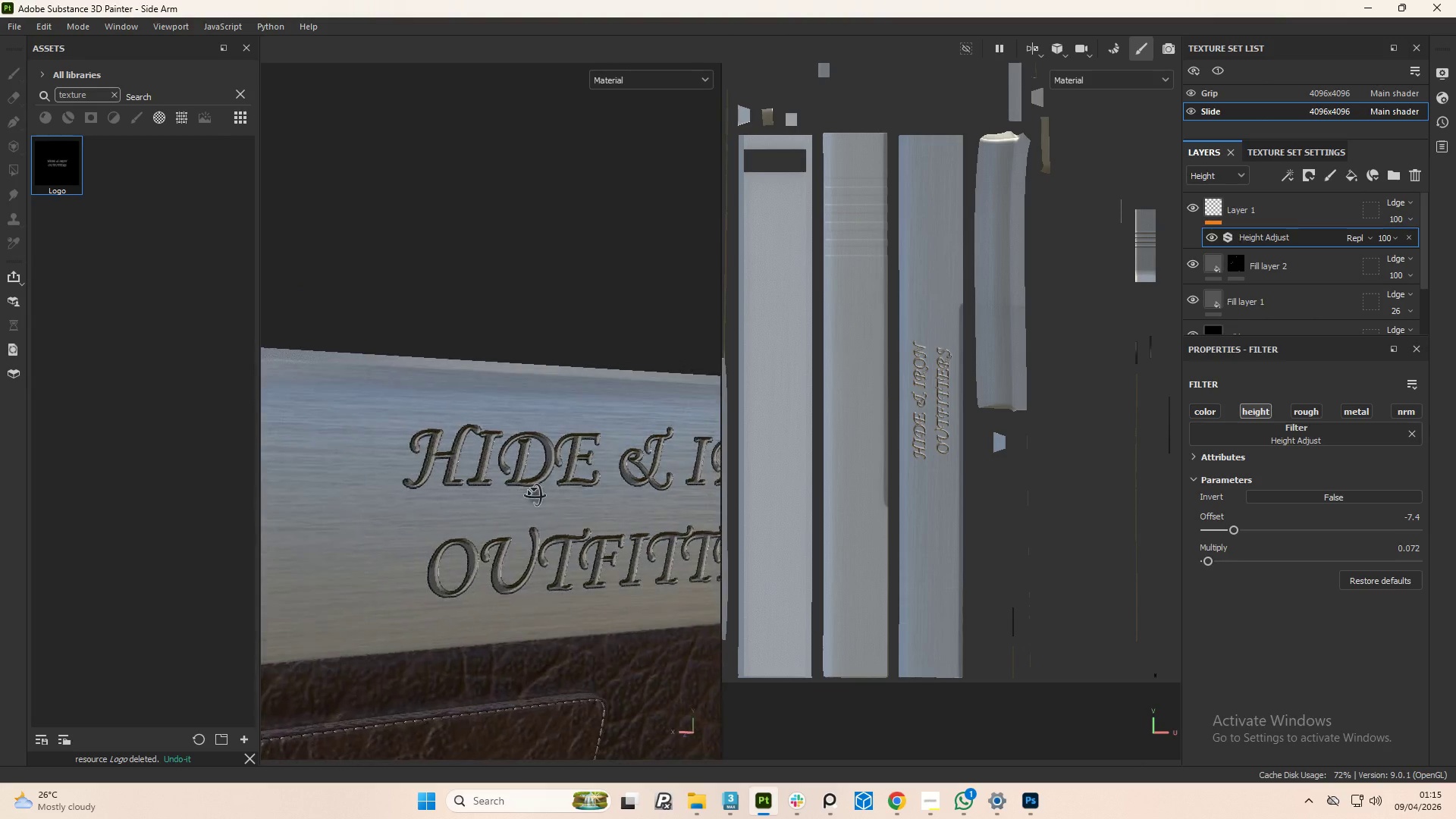 
hold_key(key=AltLeft, duration=0.86)
 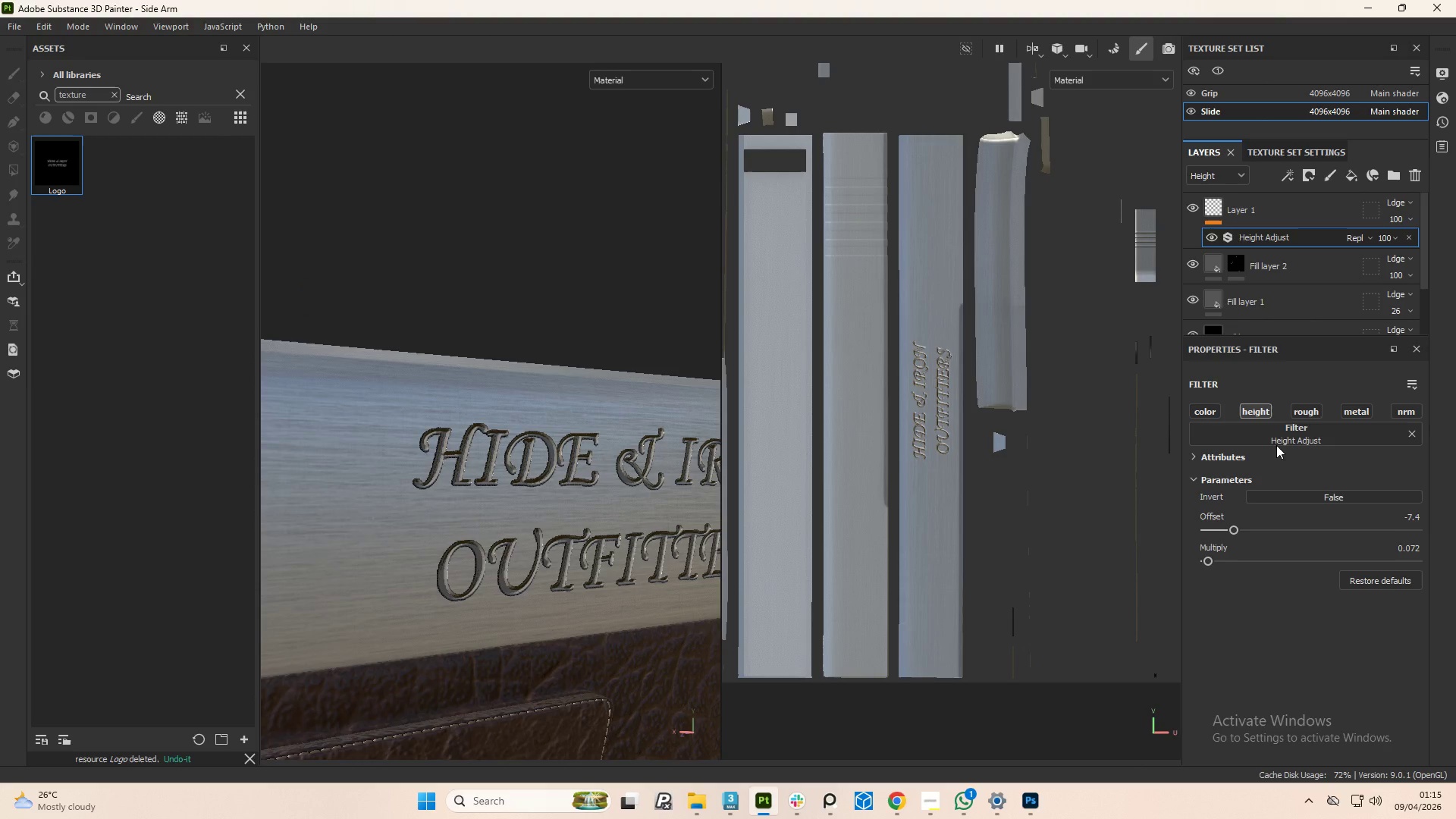 
hold_key(key=AltLeft, duration=19.86)
left_click([1195, 455])
 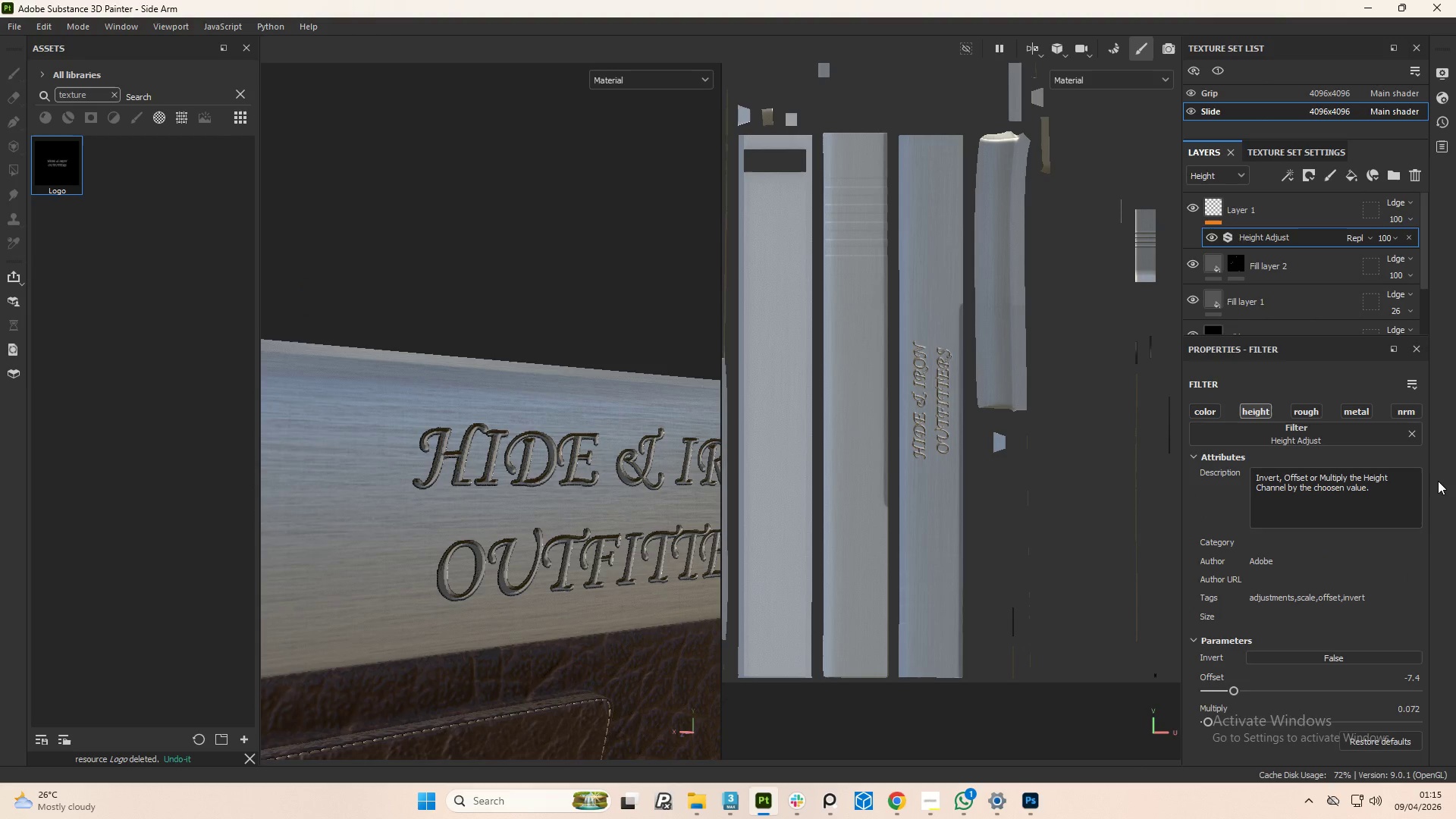 
scroll: coordinate [1284, 656], scroll_direction: down, amount: 6.0
 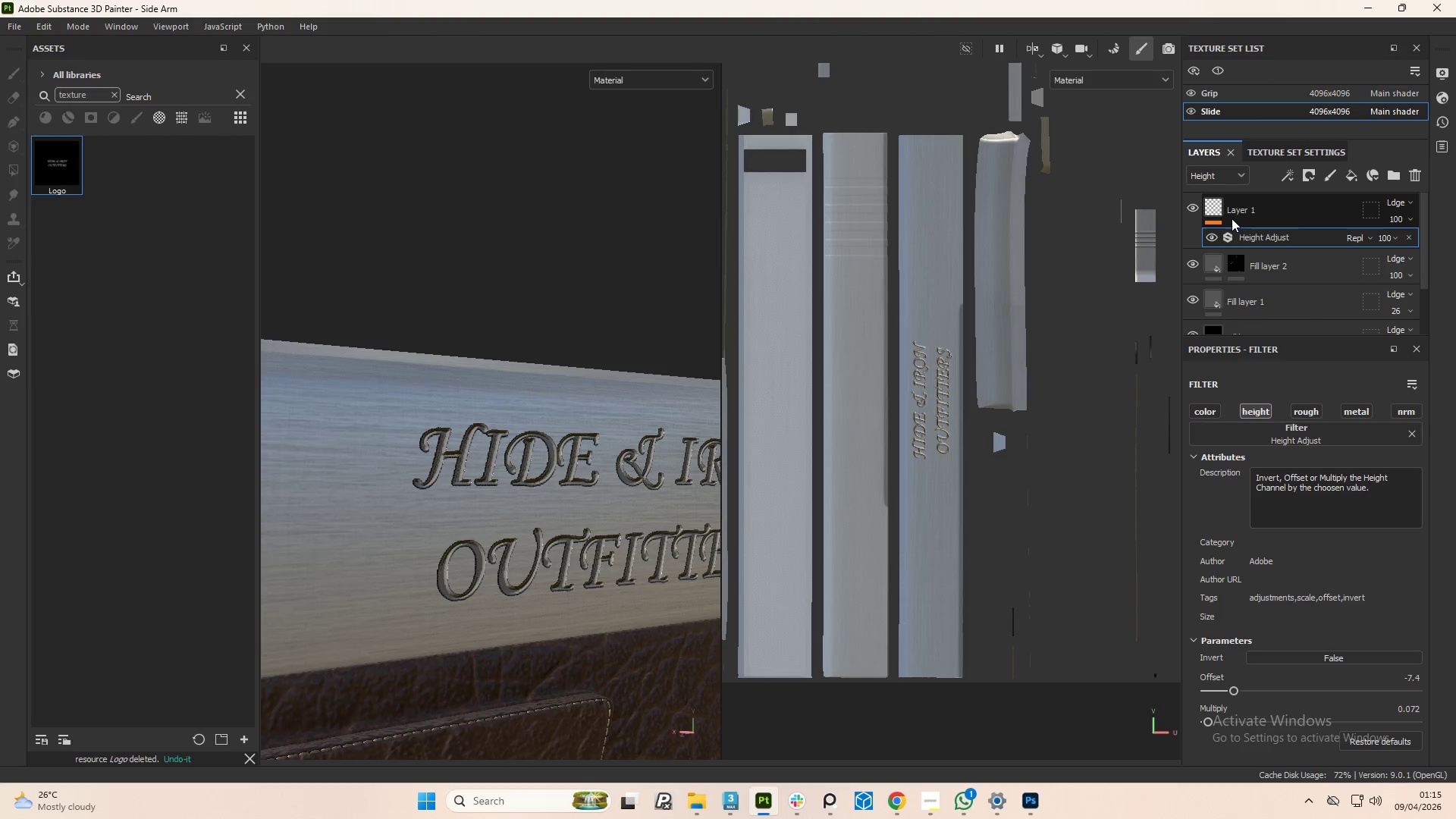 
left_click([1250, 211])
 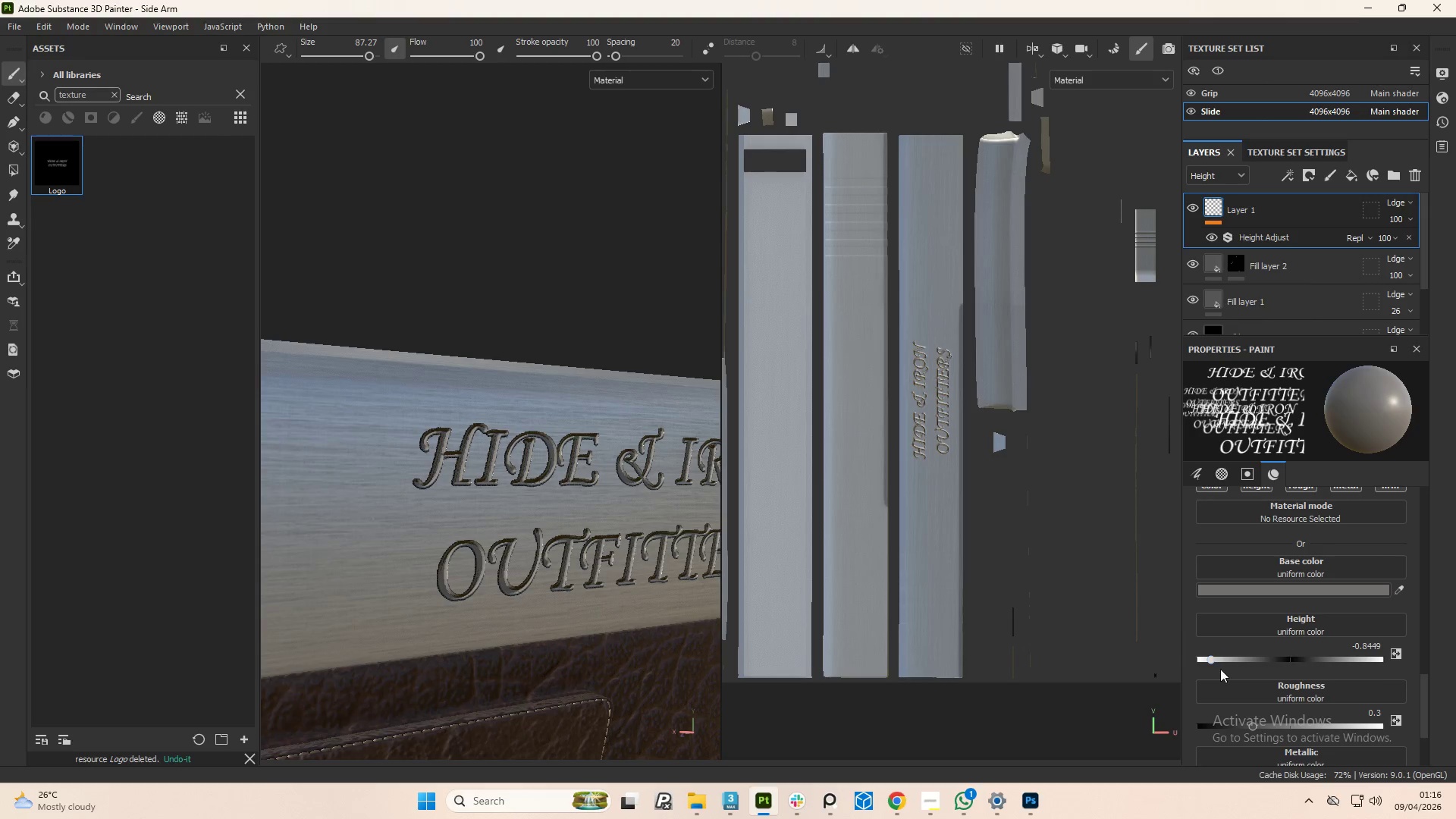 
left_click_drag(start_coordinate=[1207, 662], to_coordinate=[1203, 659])
 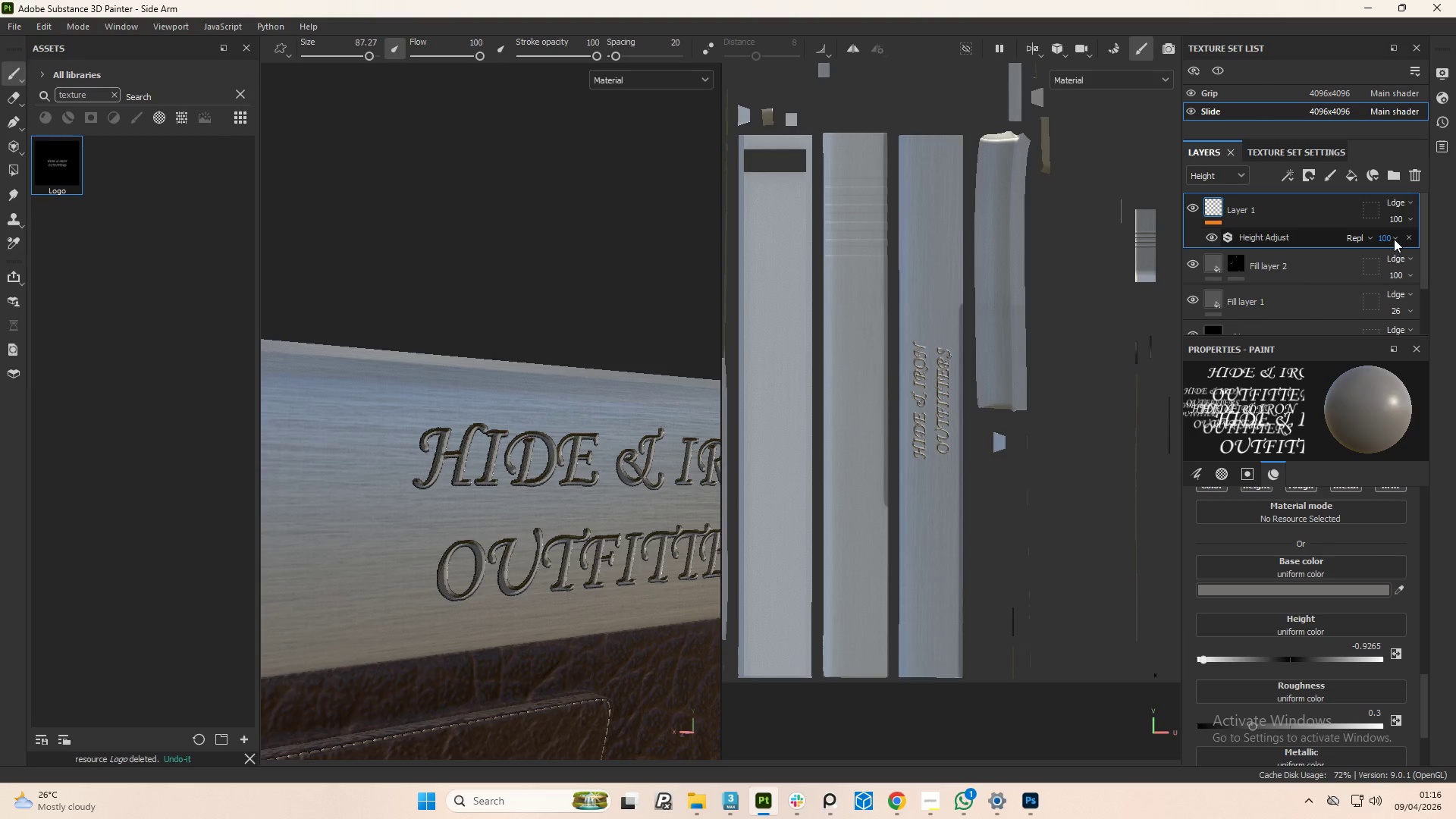 
left_click([1394, 239])
 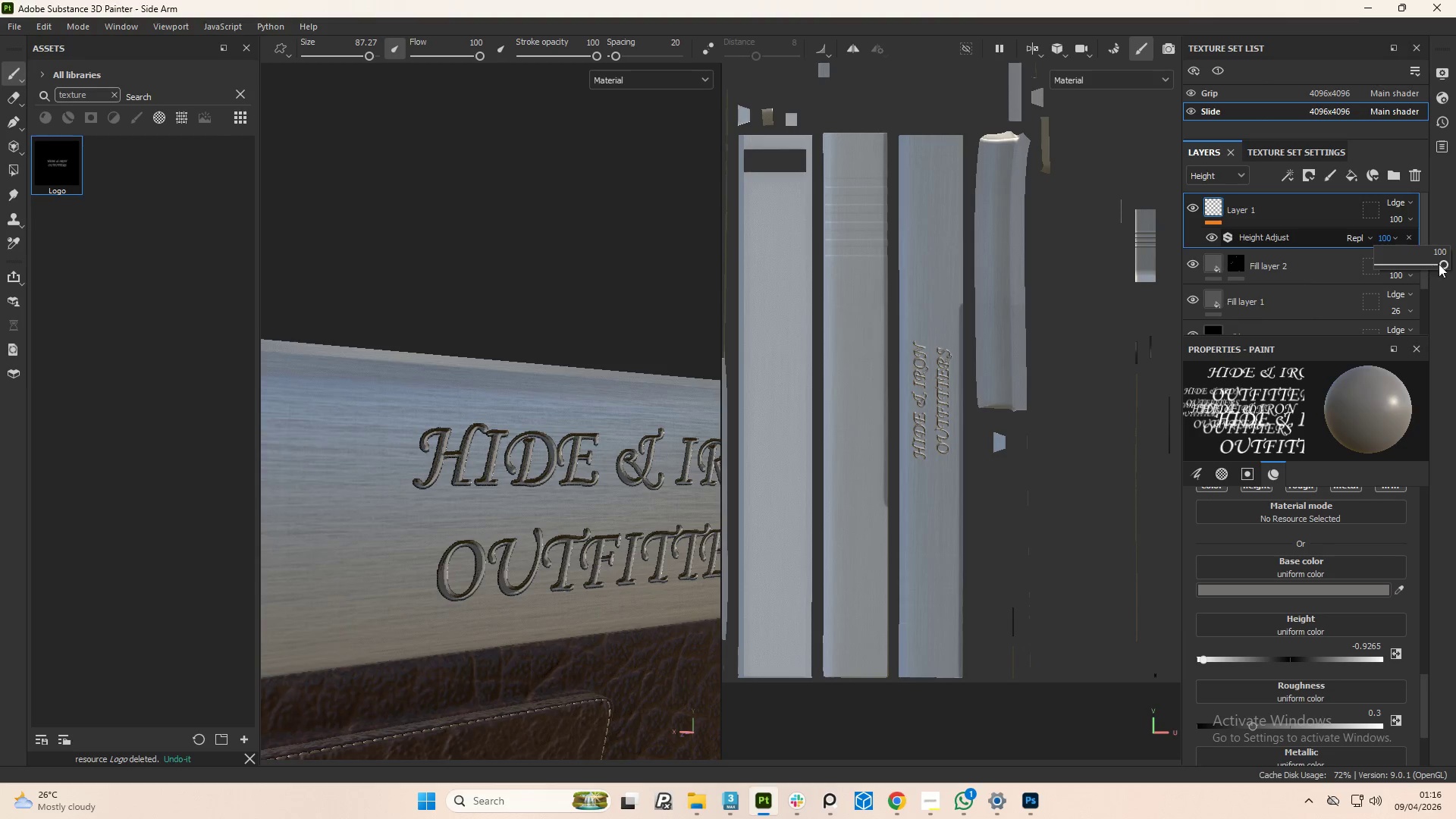 
left_click_drag(start_coordinate=[1443, 265], to_coordinate=[1380, 284])
 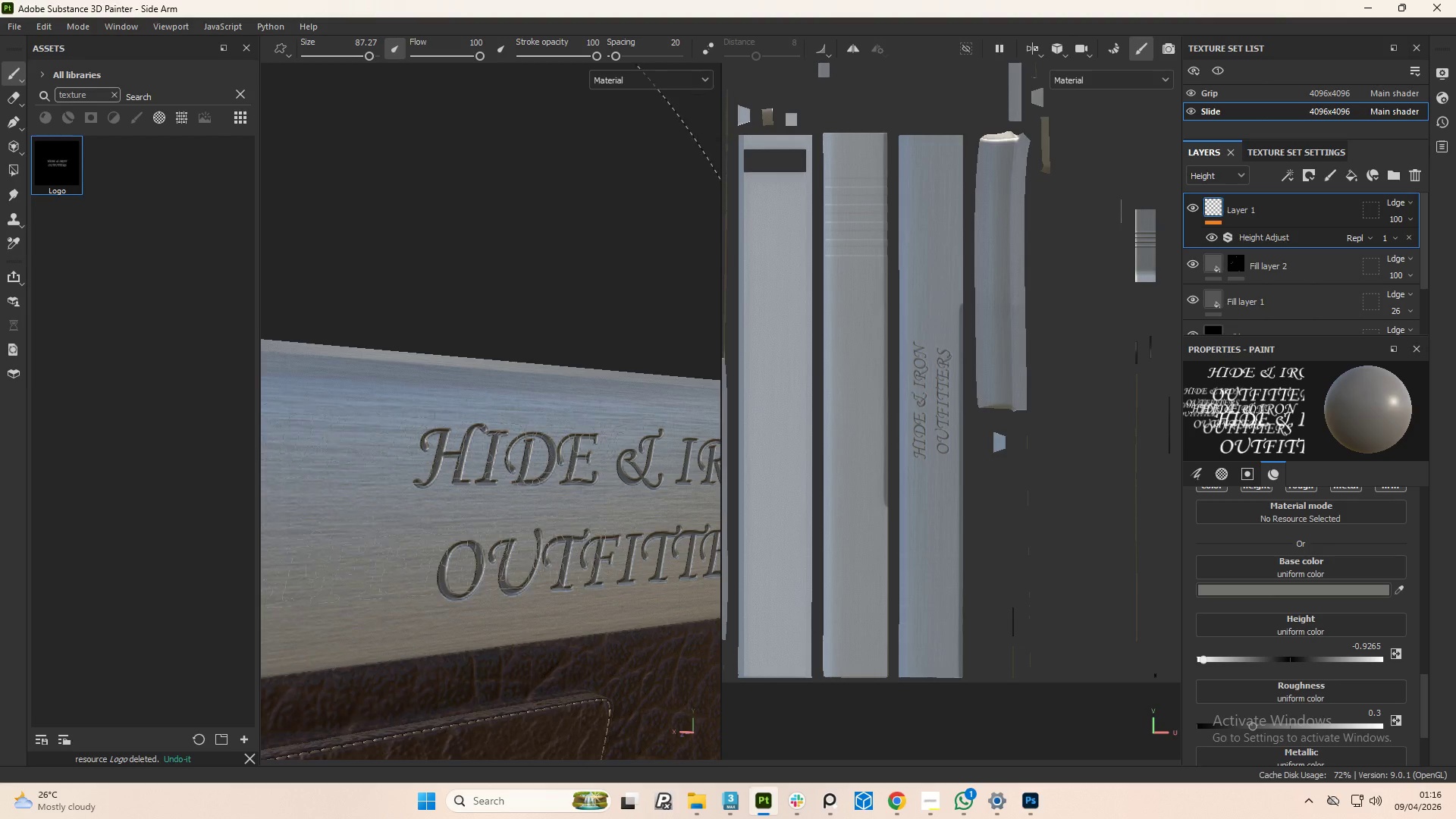 
scroll: coordinate [435, 497], scroll_direction: down, amount: 8.0
 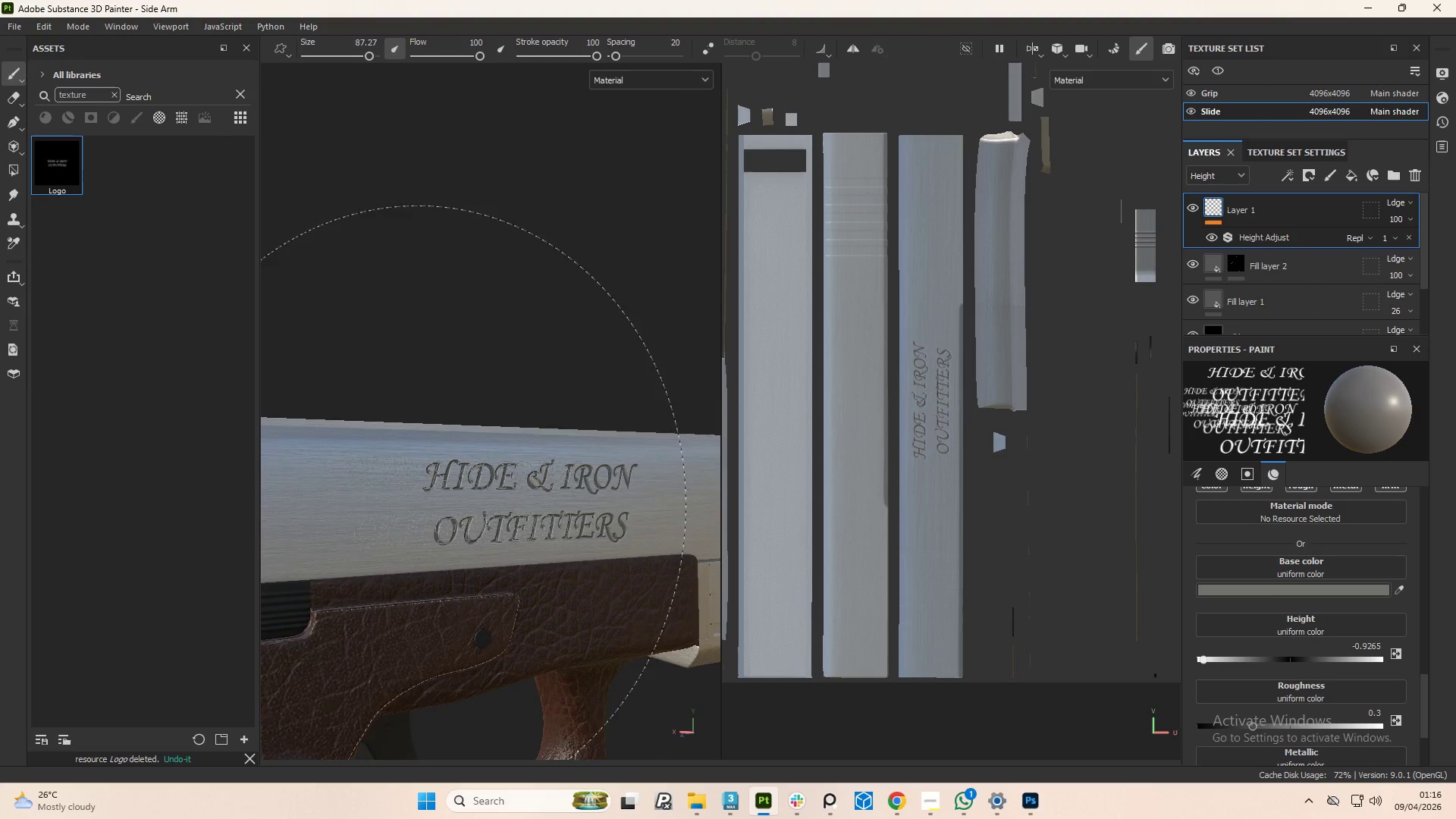 
hold_key(key=AltLeft, duration=1.5)
 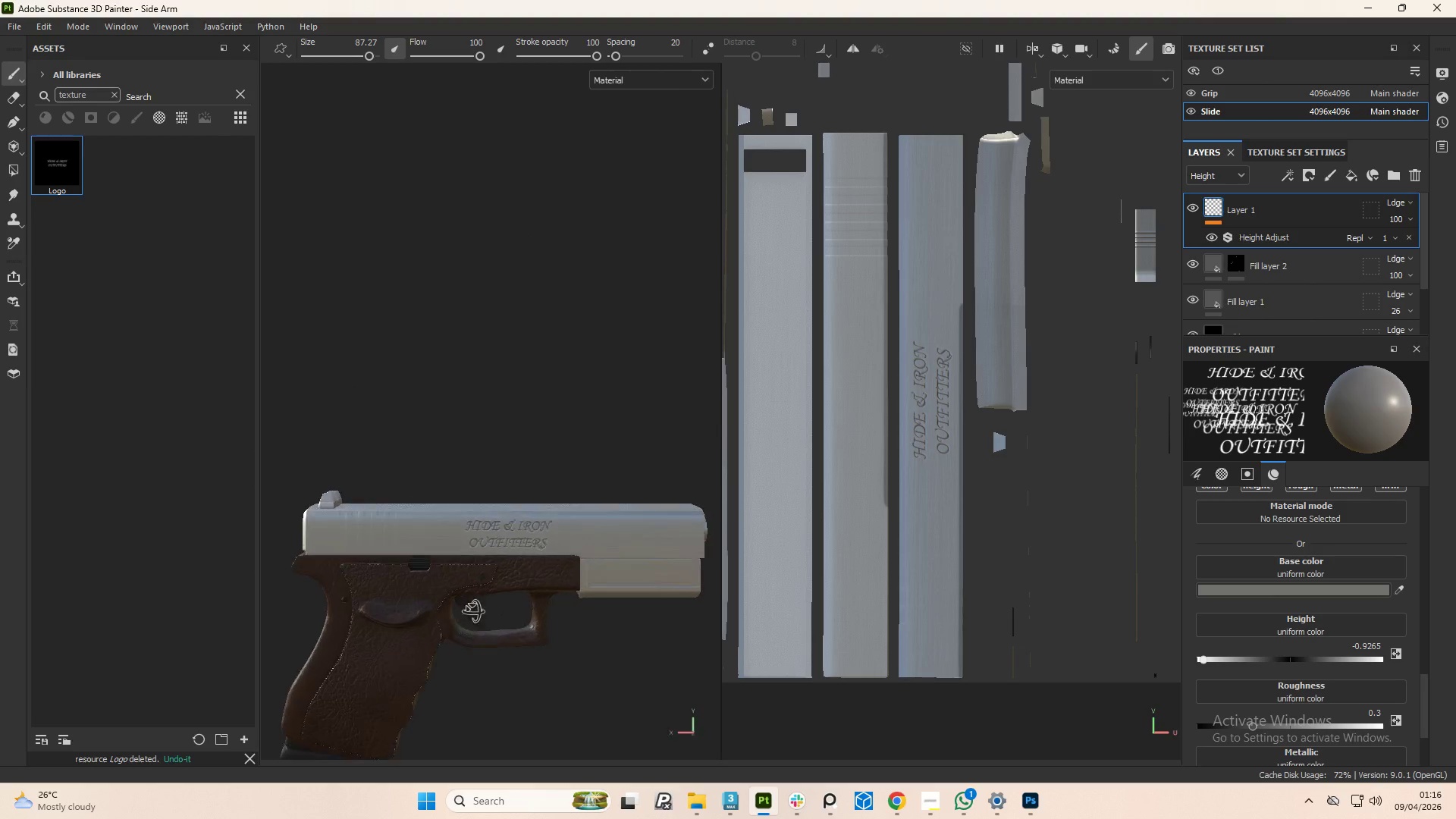 
scroll: coordinate [547, 576], scroll_direction: down, amount: 12.0
 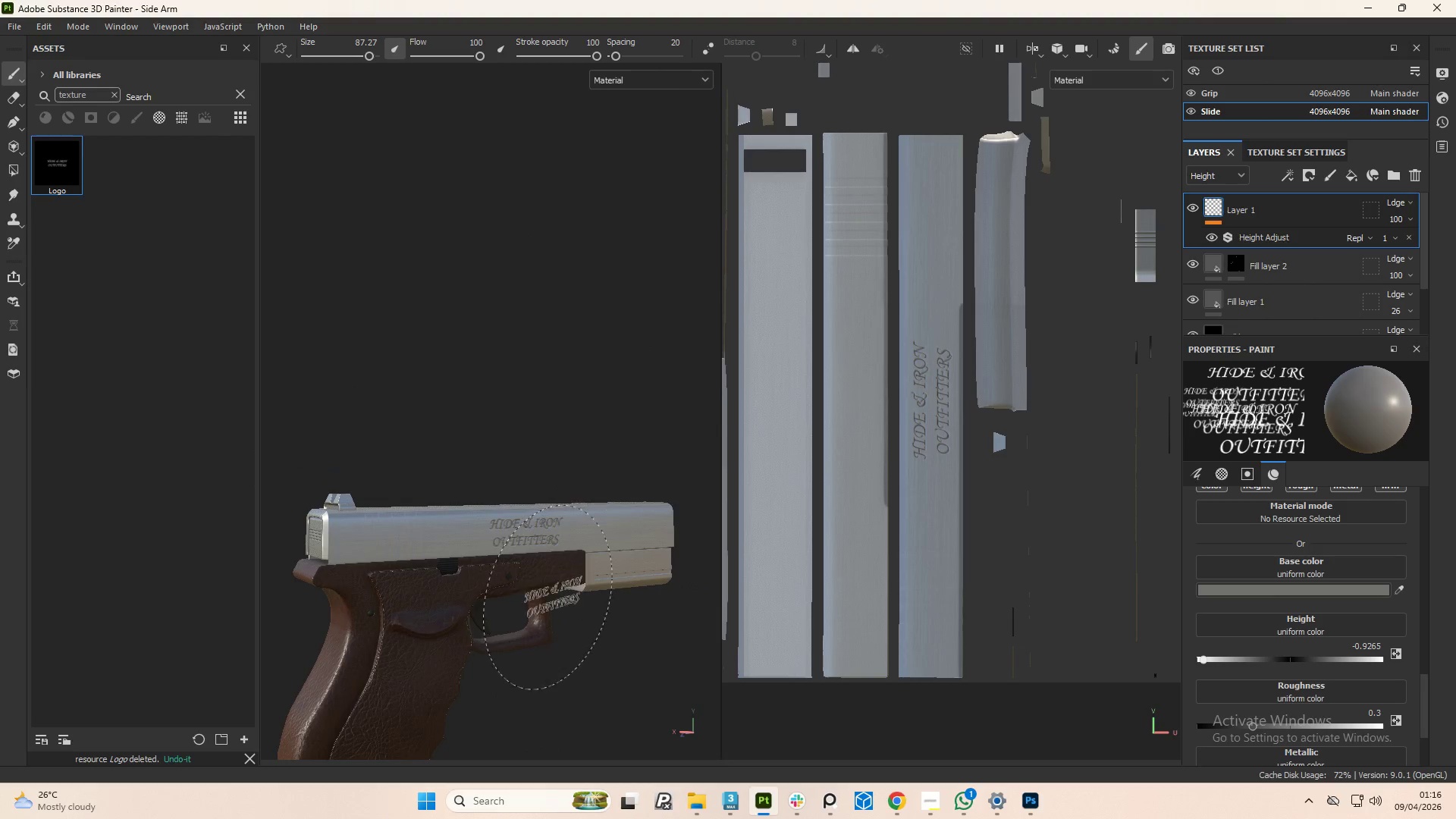 
left_click_drag(start_coordinate=[532, 598], to_coordinate=[537, 611])
 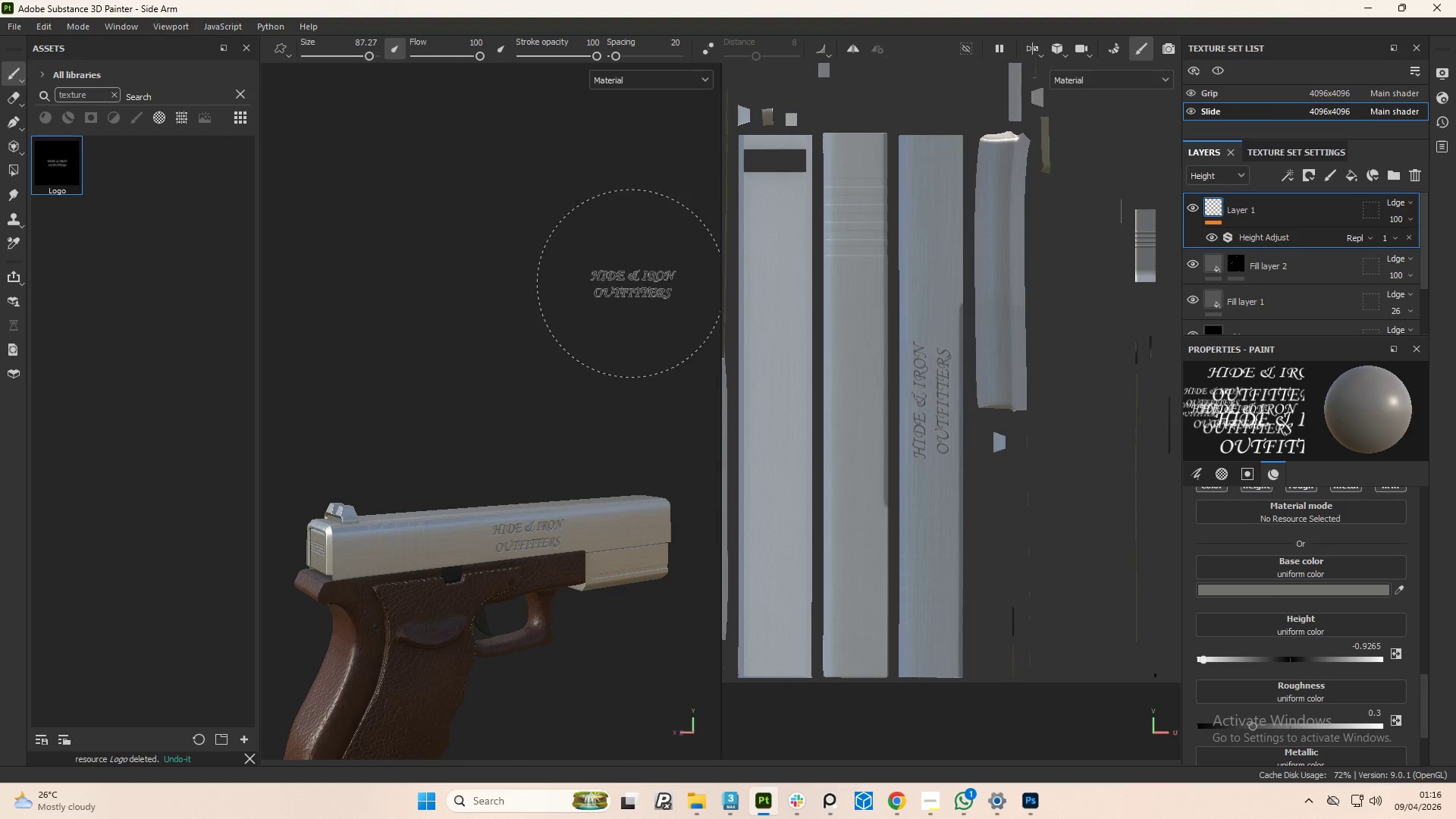 
hold_key(key=AltLeft, duration=1.51)
 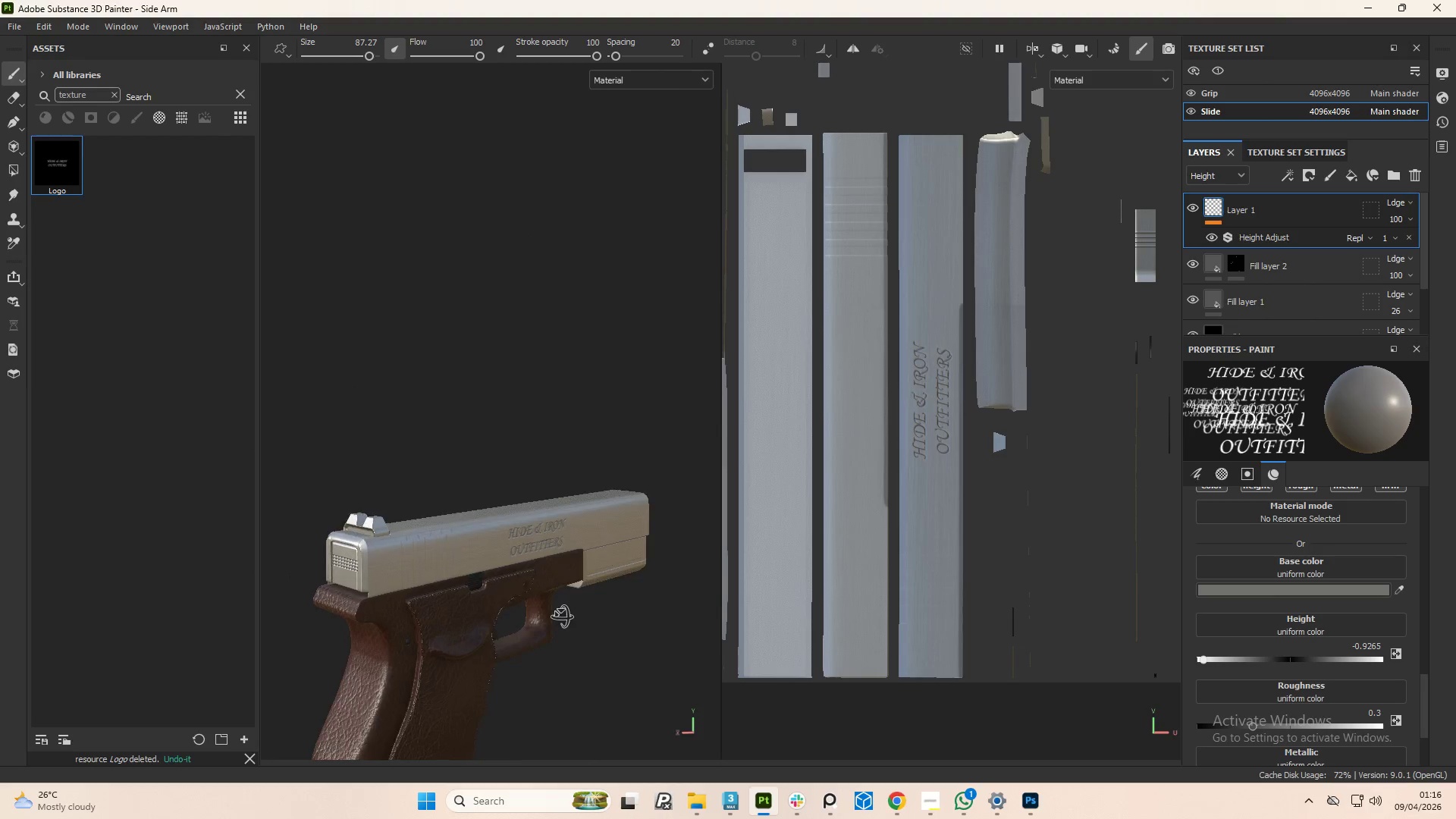 
hold_key(key=AltLeft, duration=1.52)
 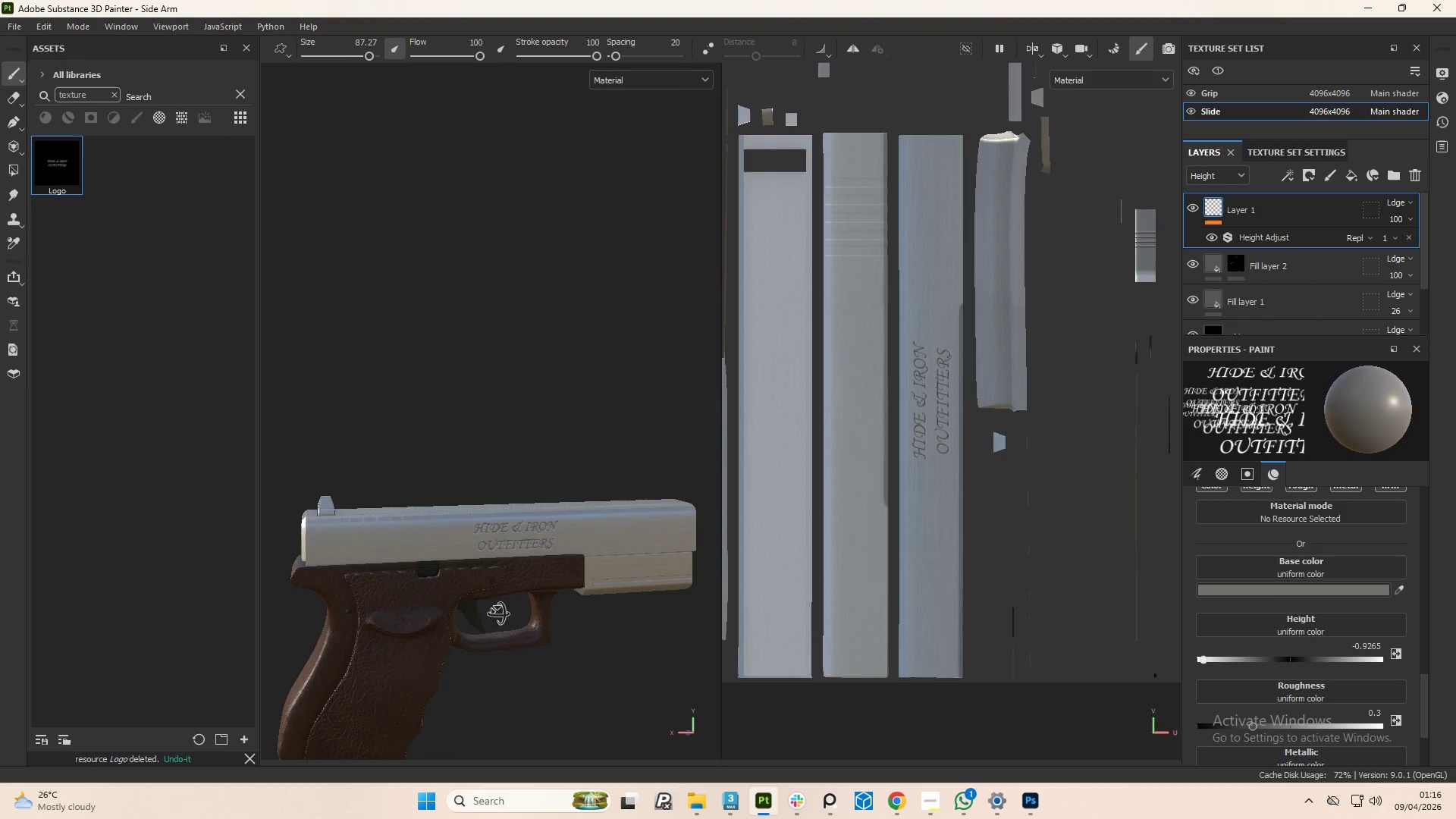 
hold_key(key=AltLeft, duration=1.52)
 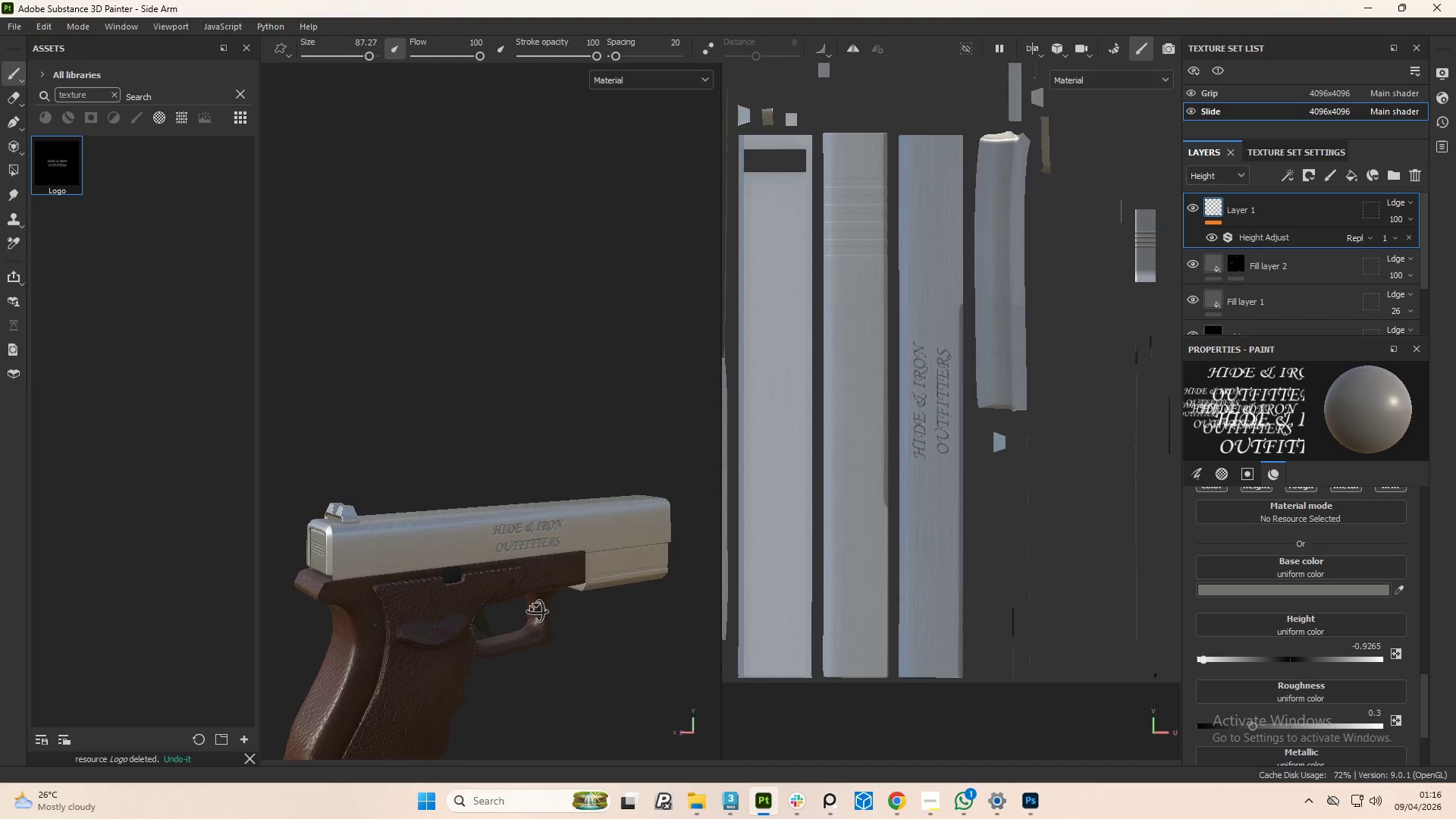 
hold_key(key=AltLeft, duration=0.66)
 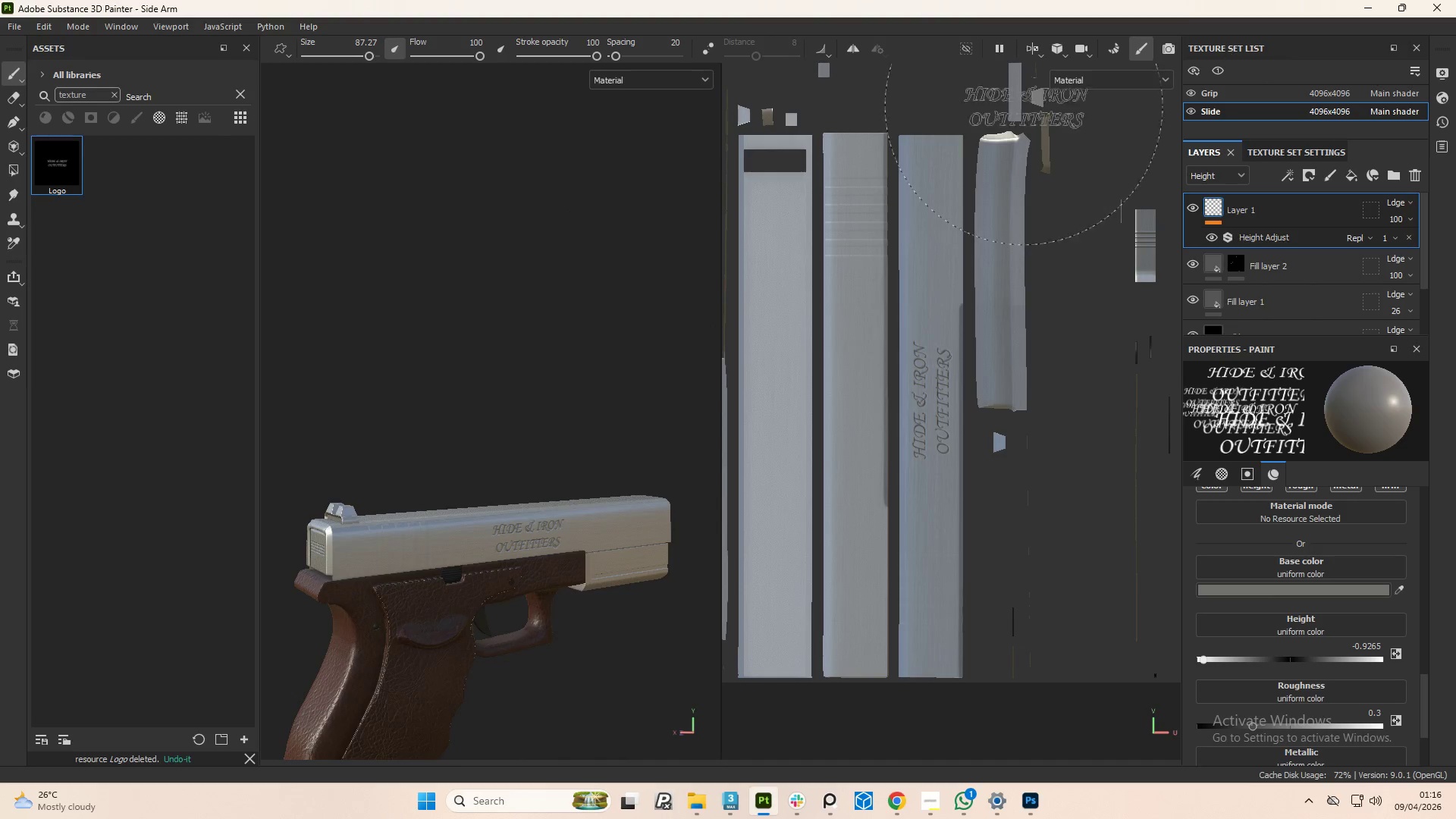 
hold_key(key=AltLeft, duration=1.5)
 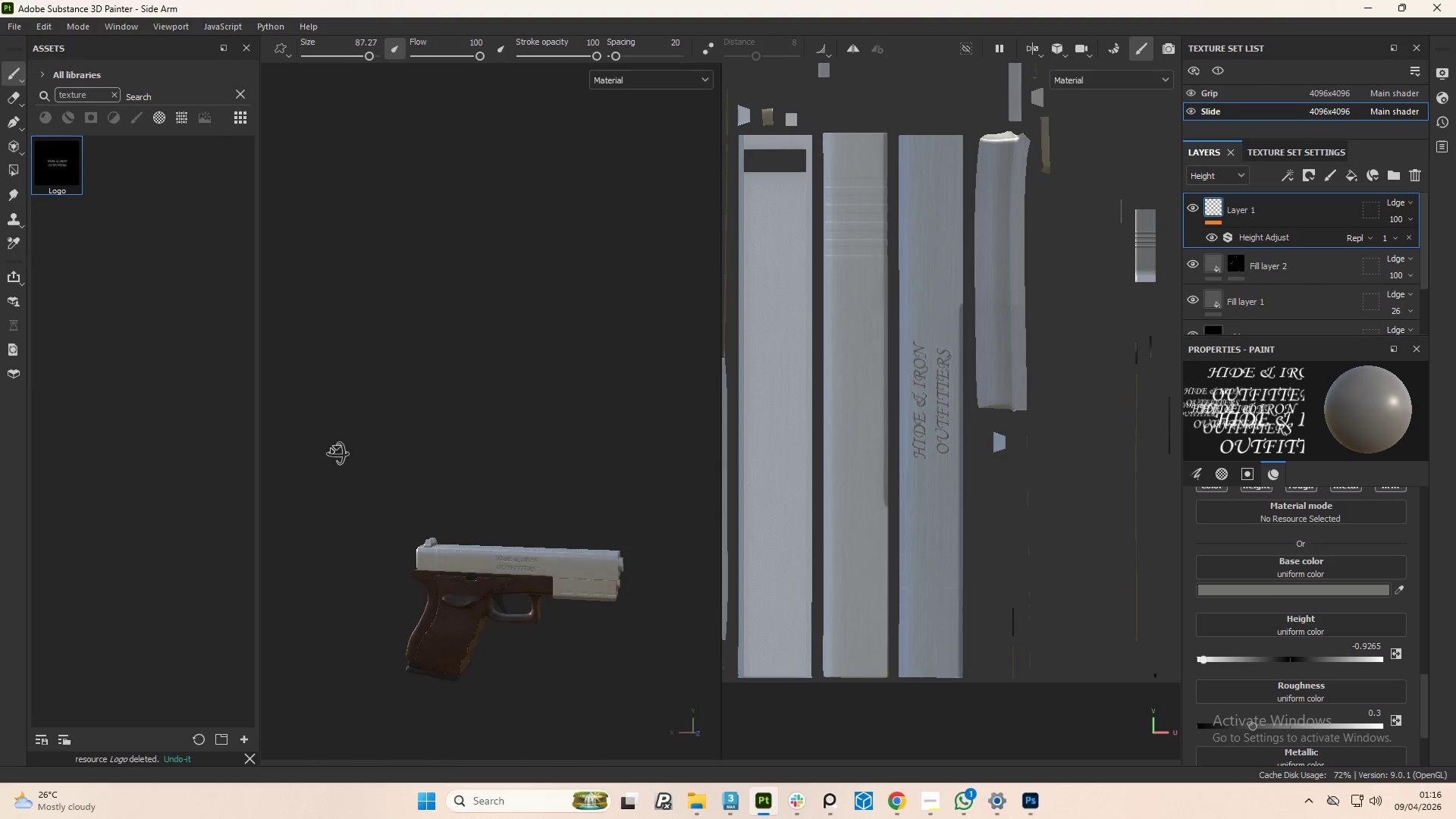 
scroll: coordinate [491, 377], scroll_direction: down, amount: 7.0
 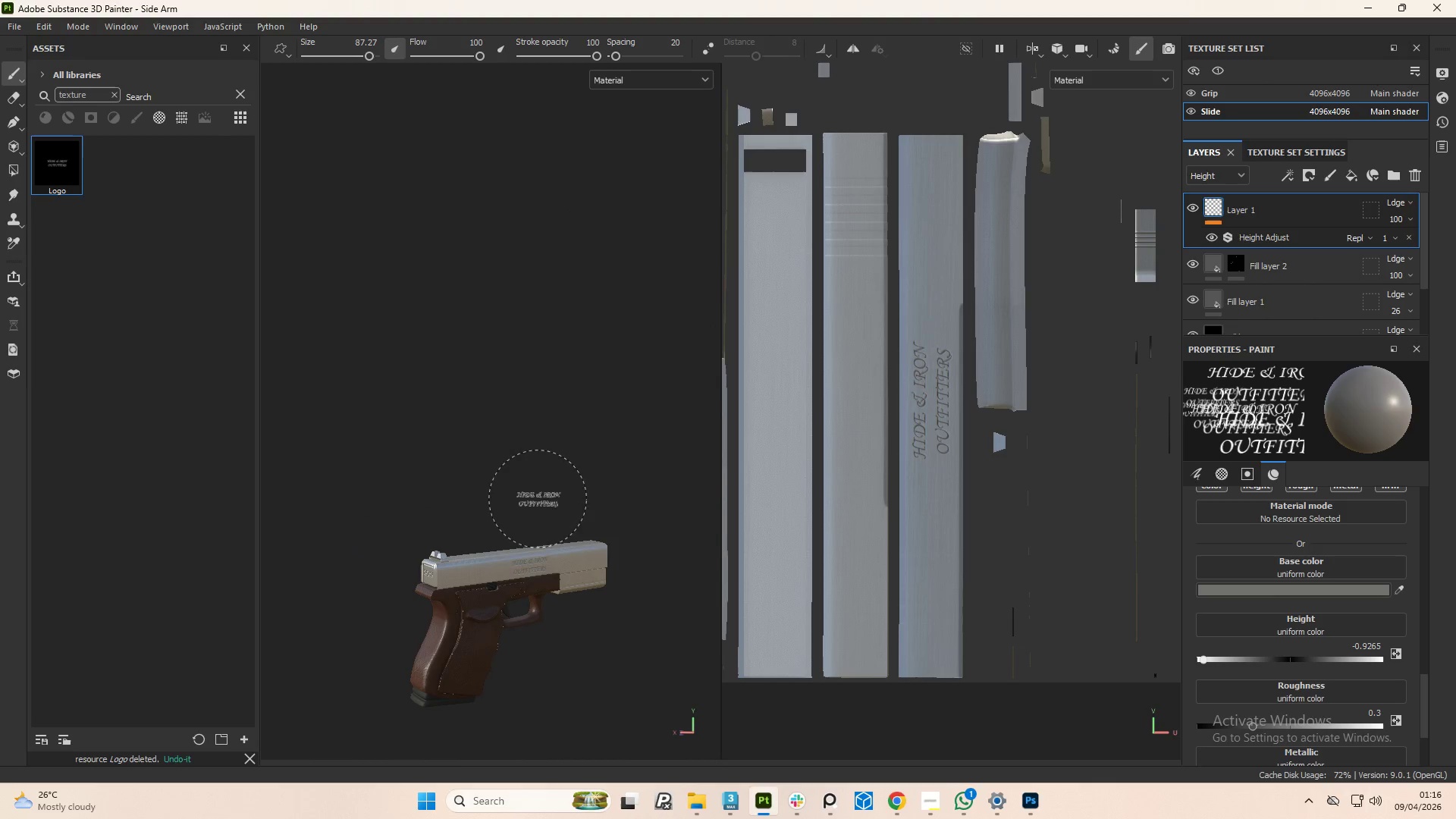 
left_click_drag(start_coordinate=[430, 458], to_coordinate=[672, 392])
 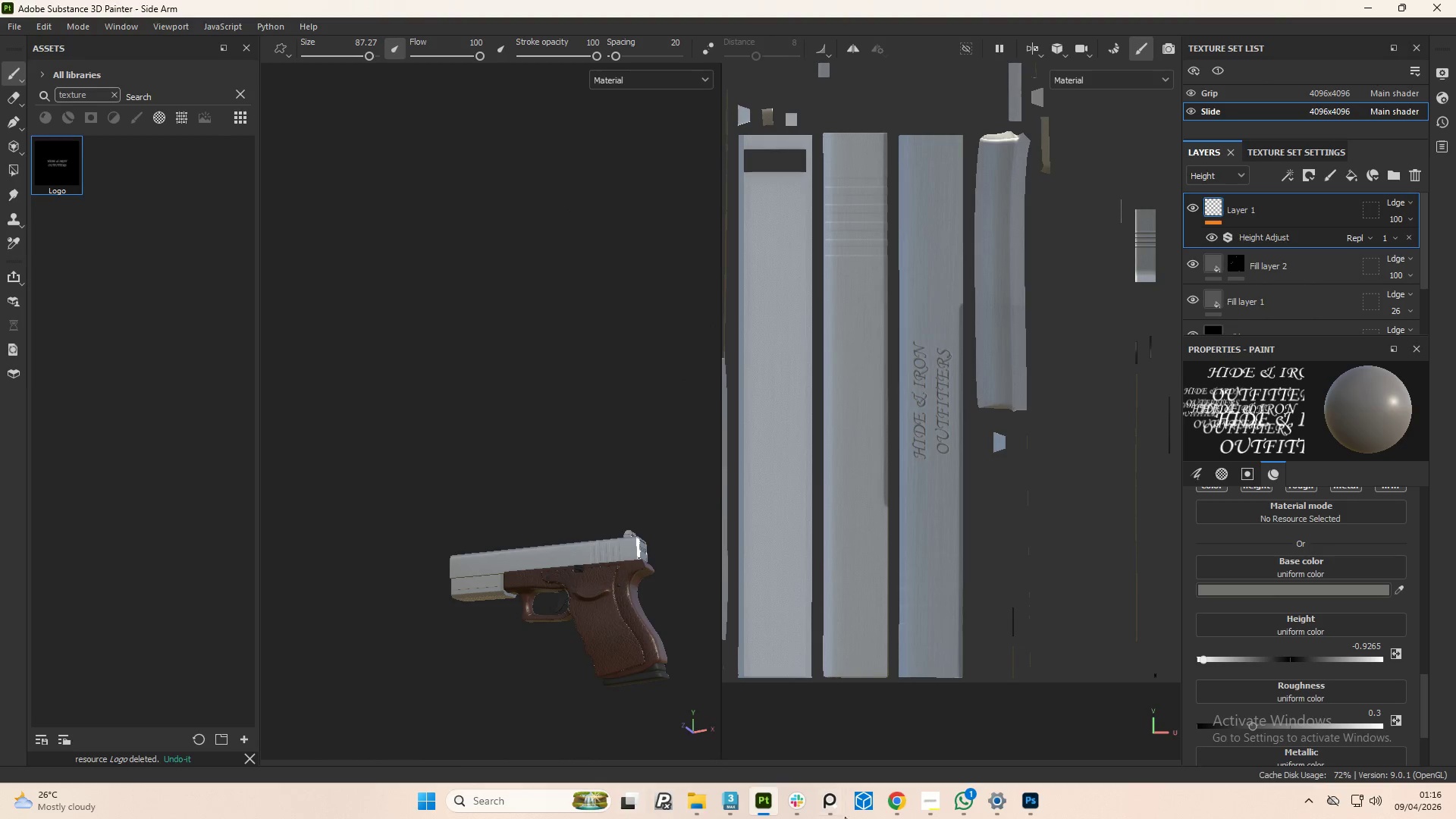 
hold_key(key=AltLeft, duration=1.52)
 